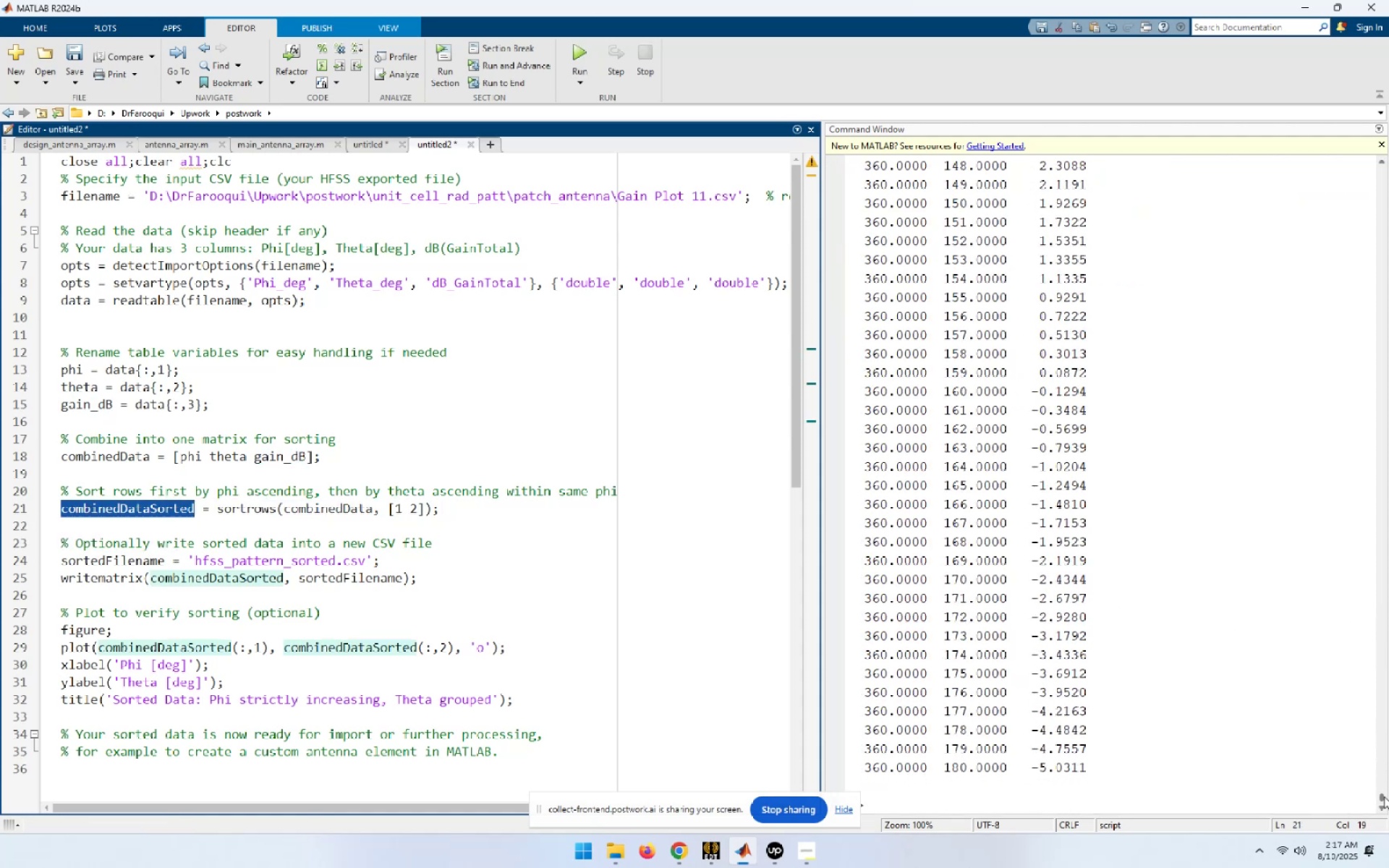 
scroll: coordinate [1245, 460], scroll_direction: down, amount: 9.0
 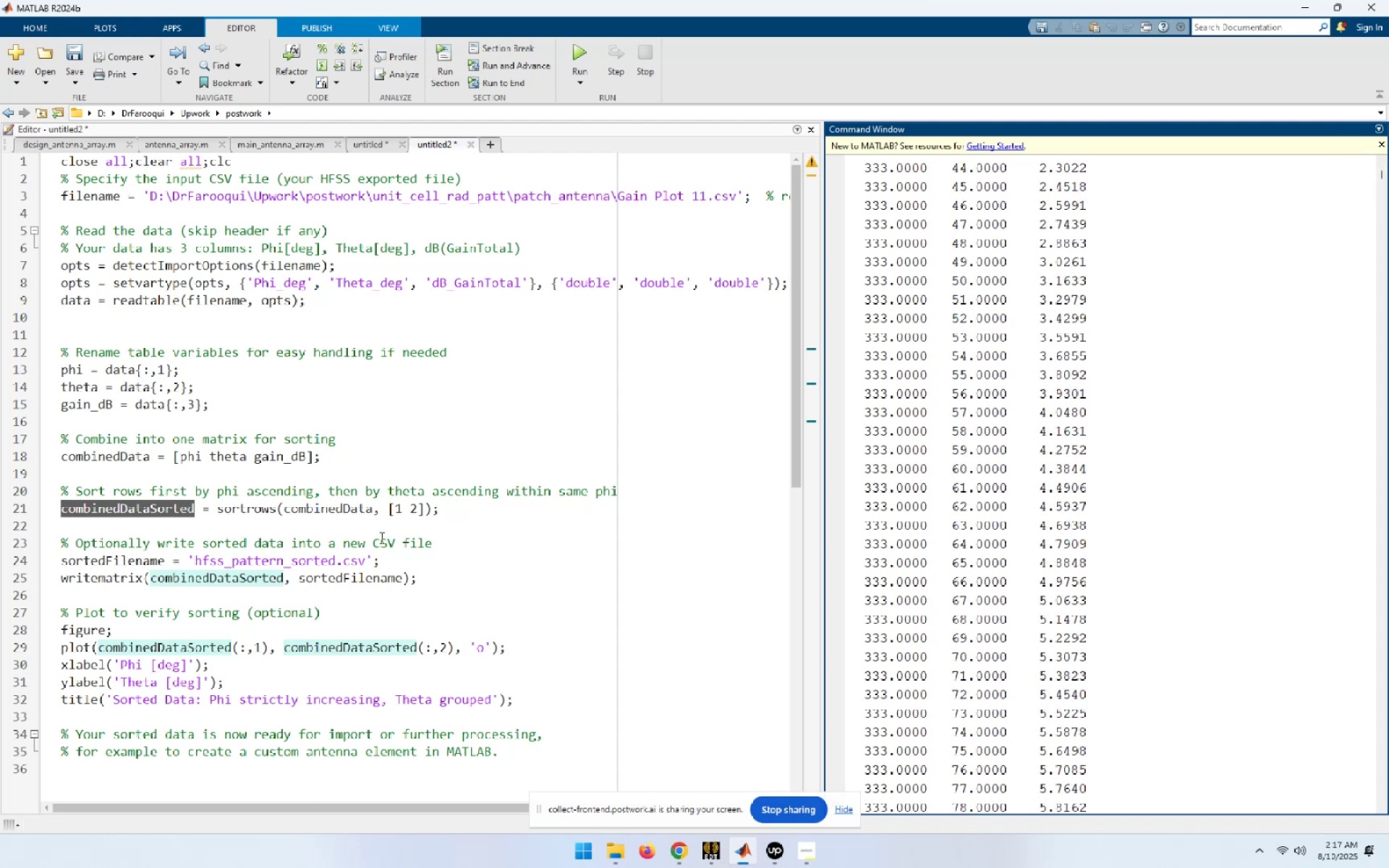 
left_click([274, 507])
 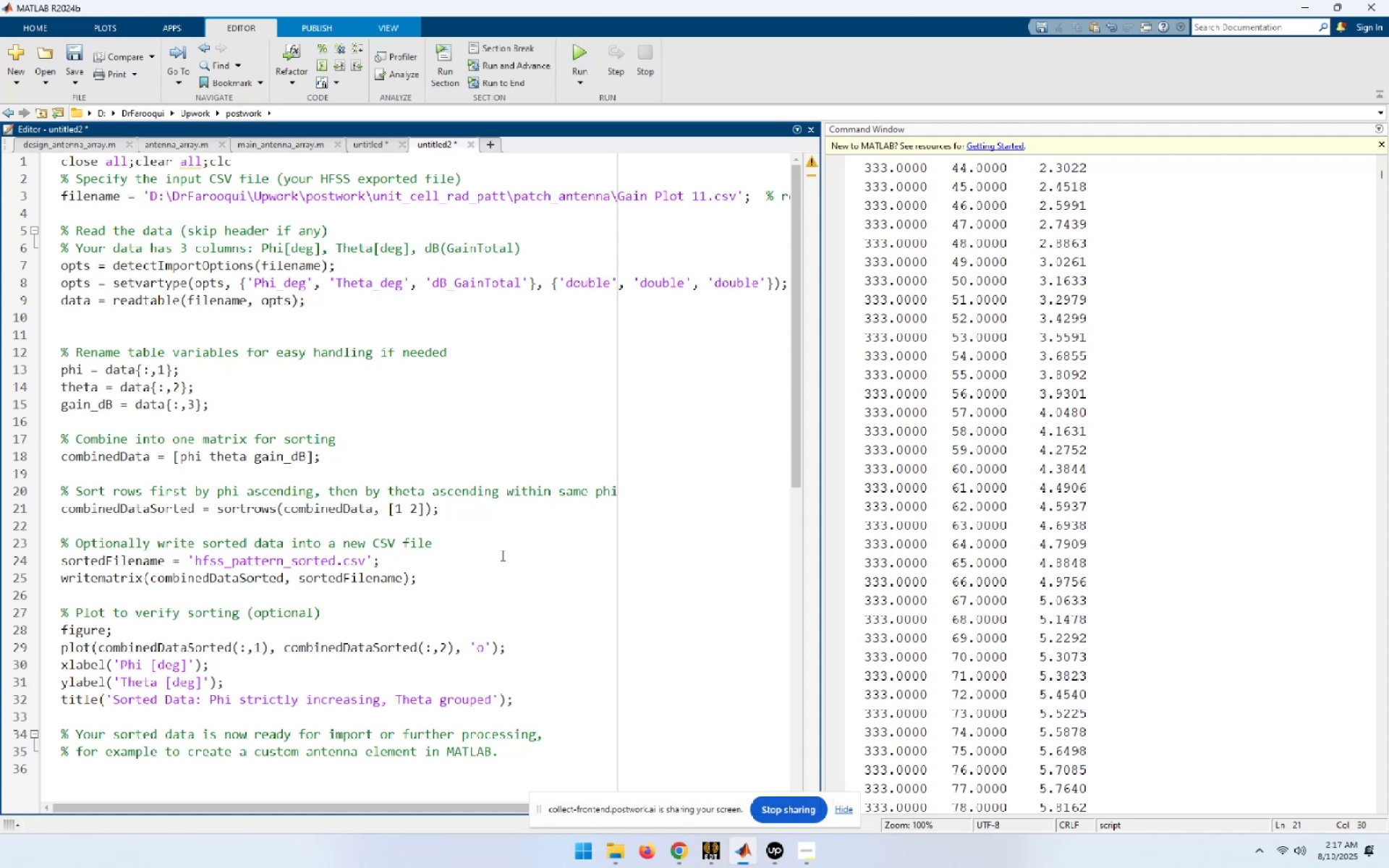 
wait(25.62)
 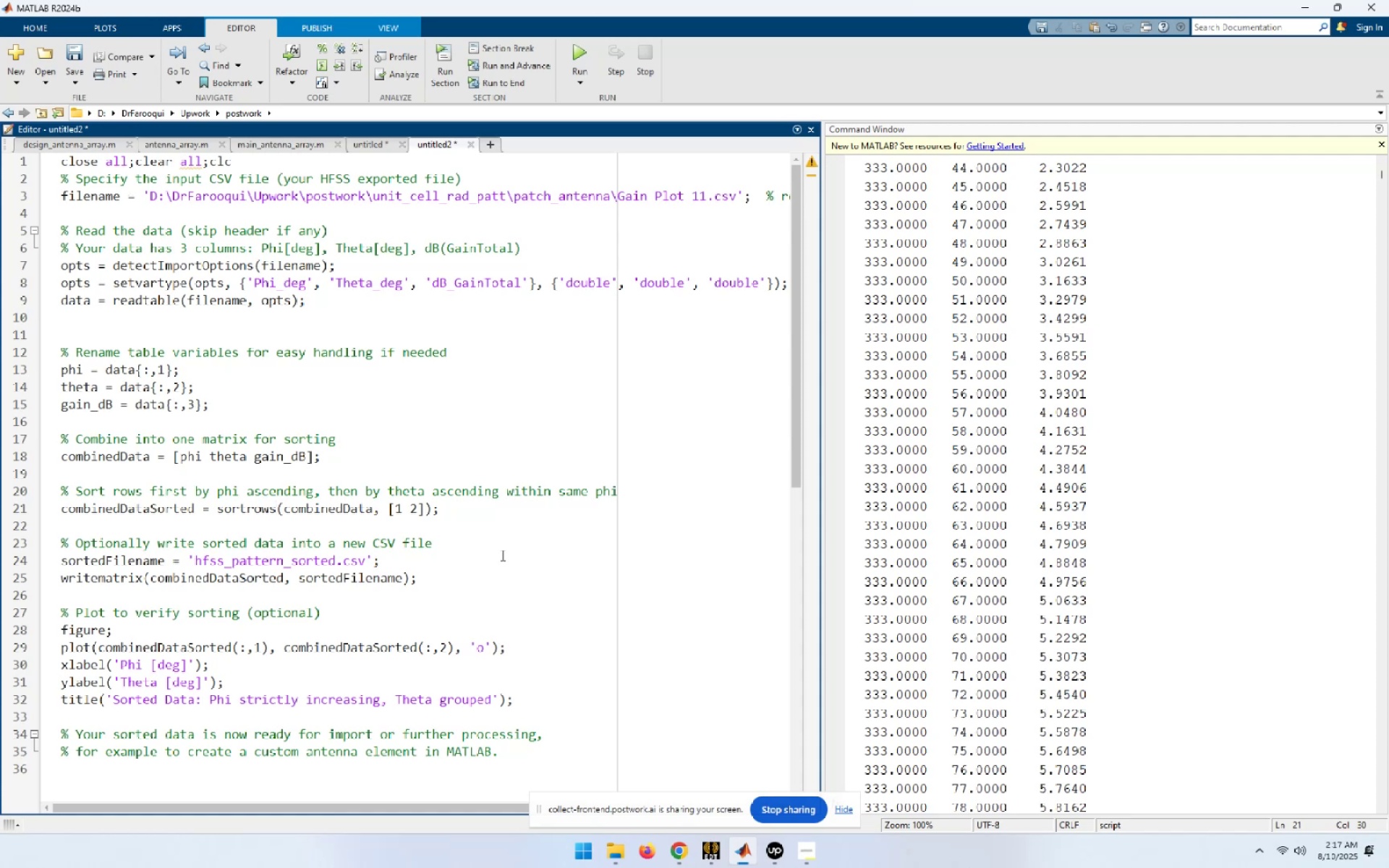 
left_click([339, 460])
 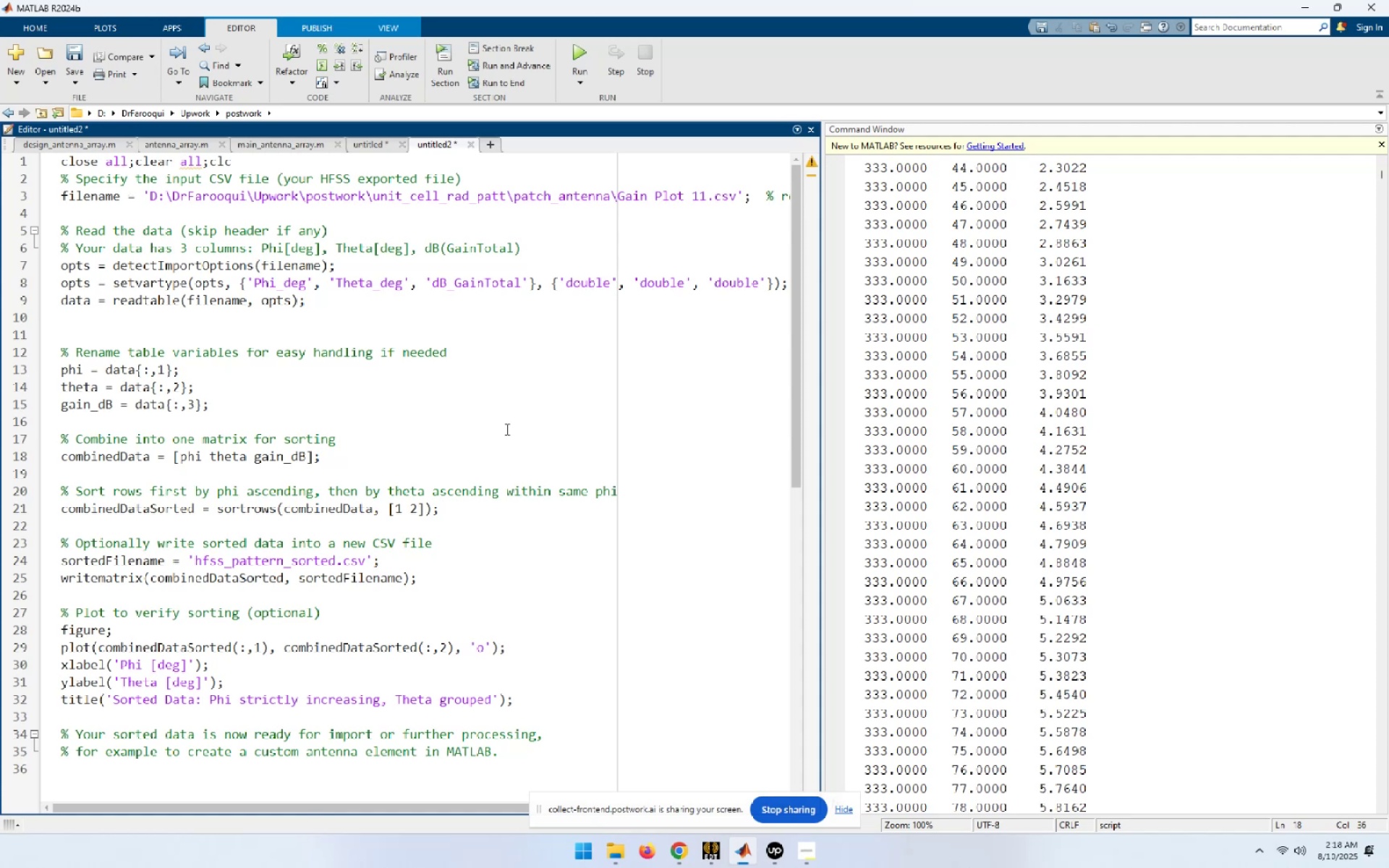 
left_click([369, 148])
 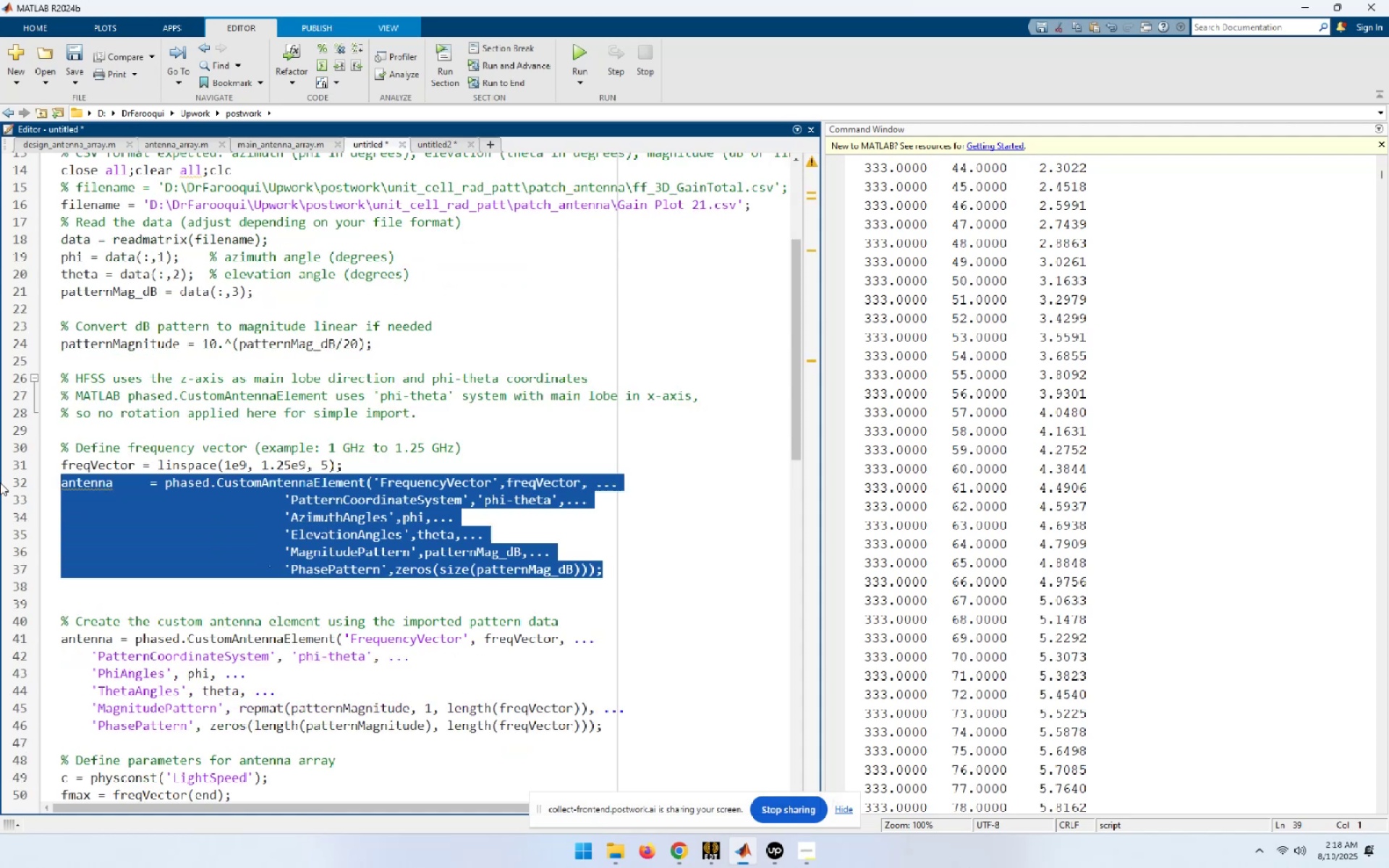 
key(Control+C)
 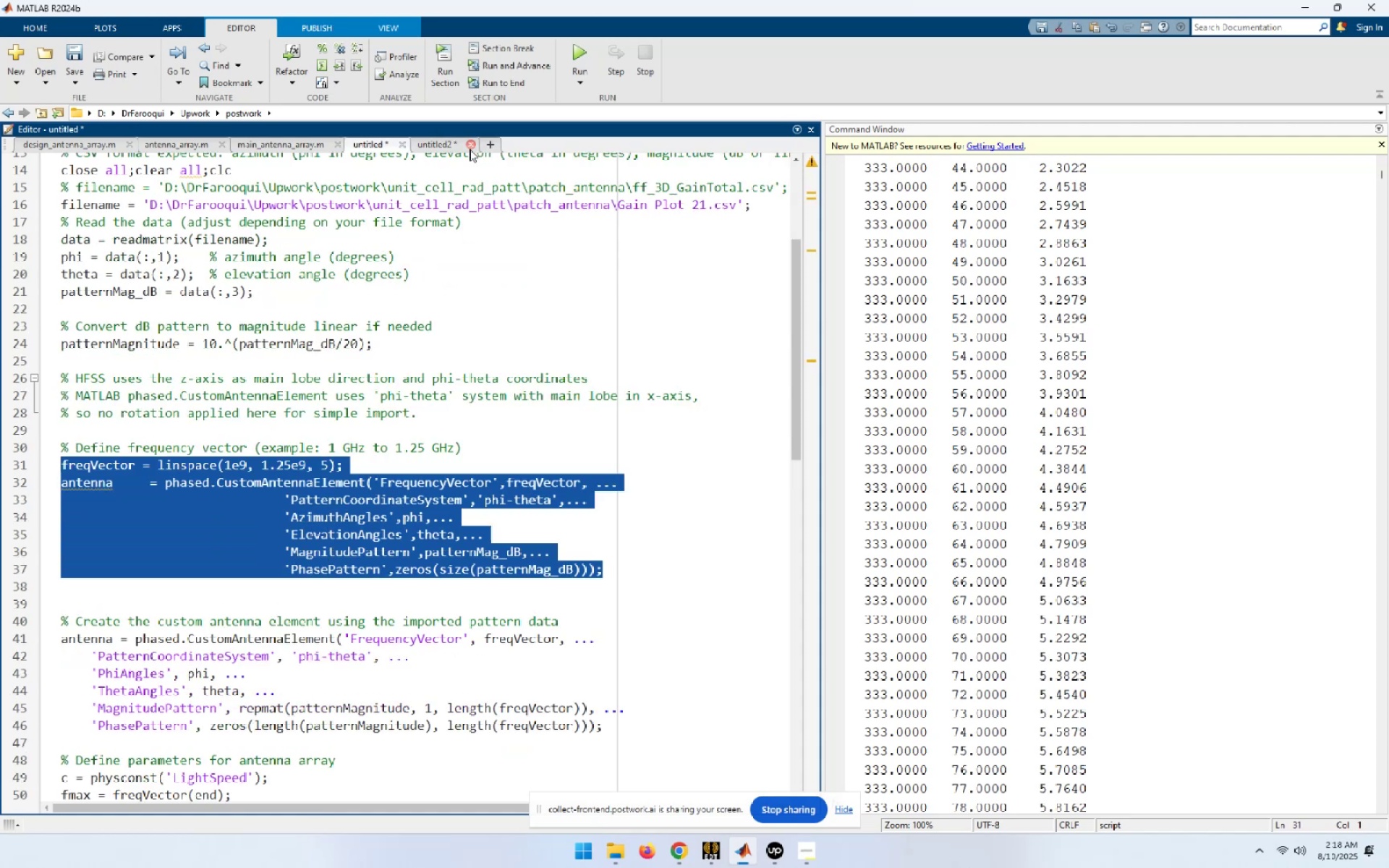 
left_click([441, 145])
 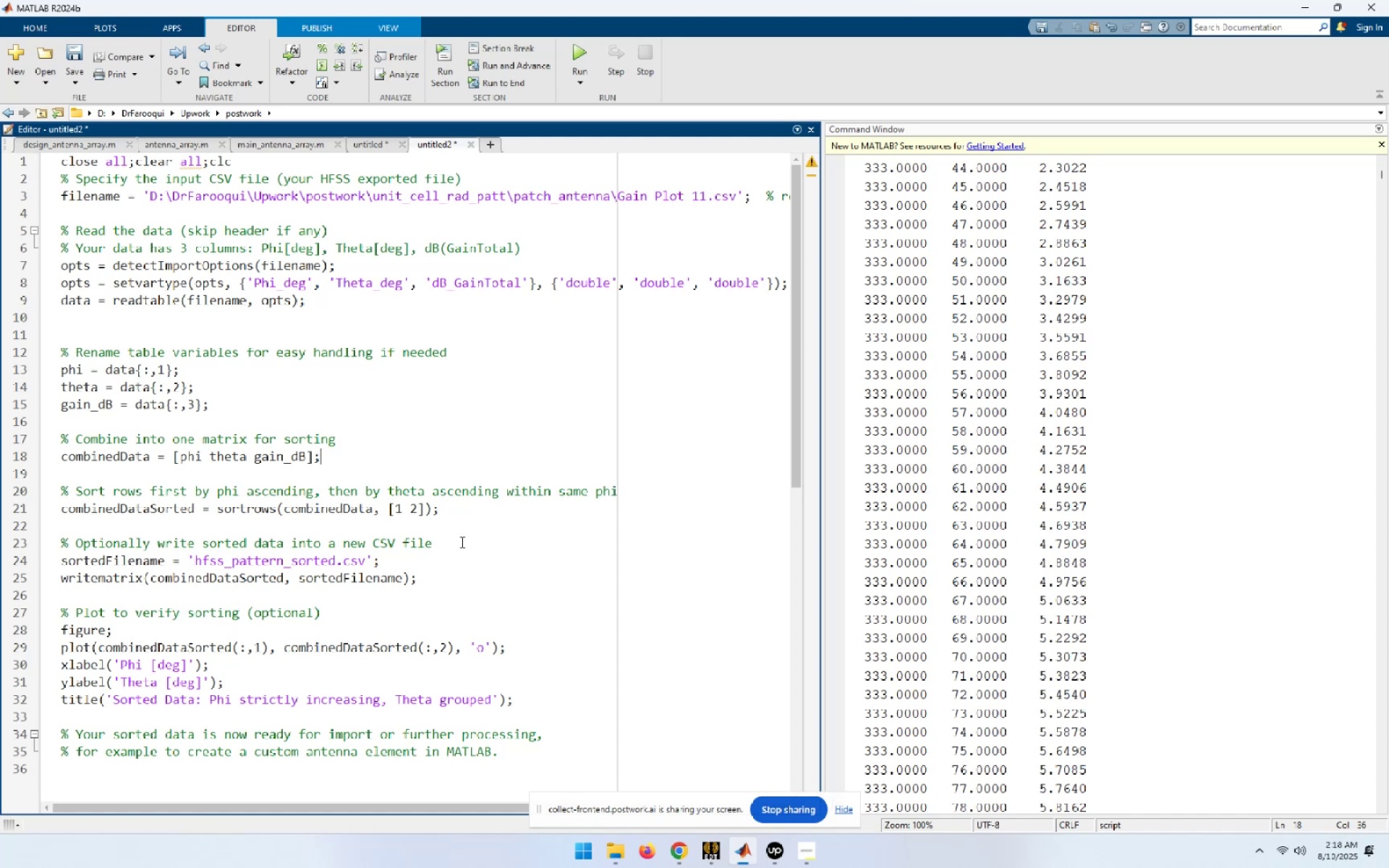 
wait(5.18)
 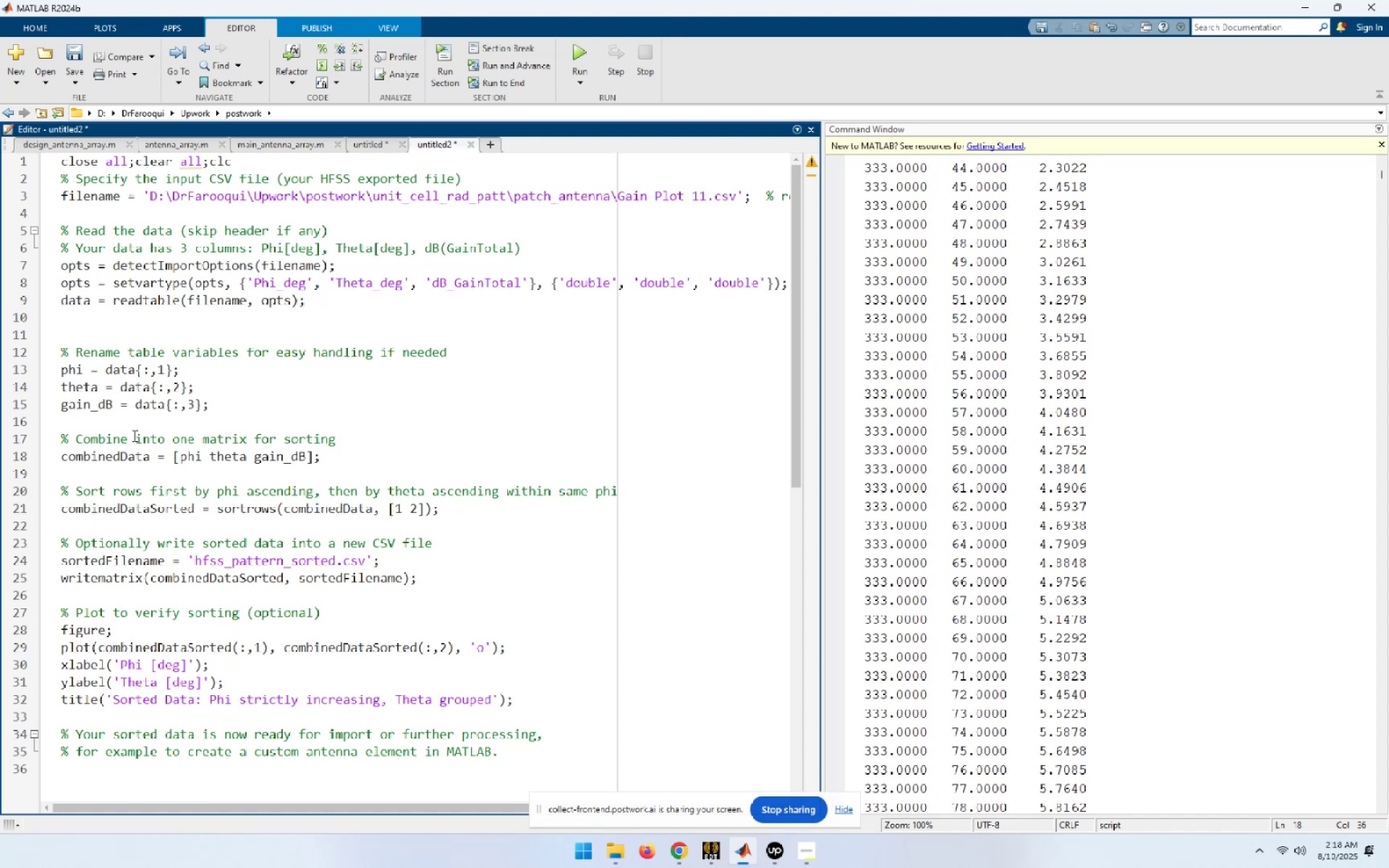 
left_click([445, 511])
 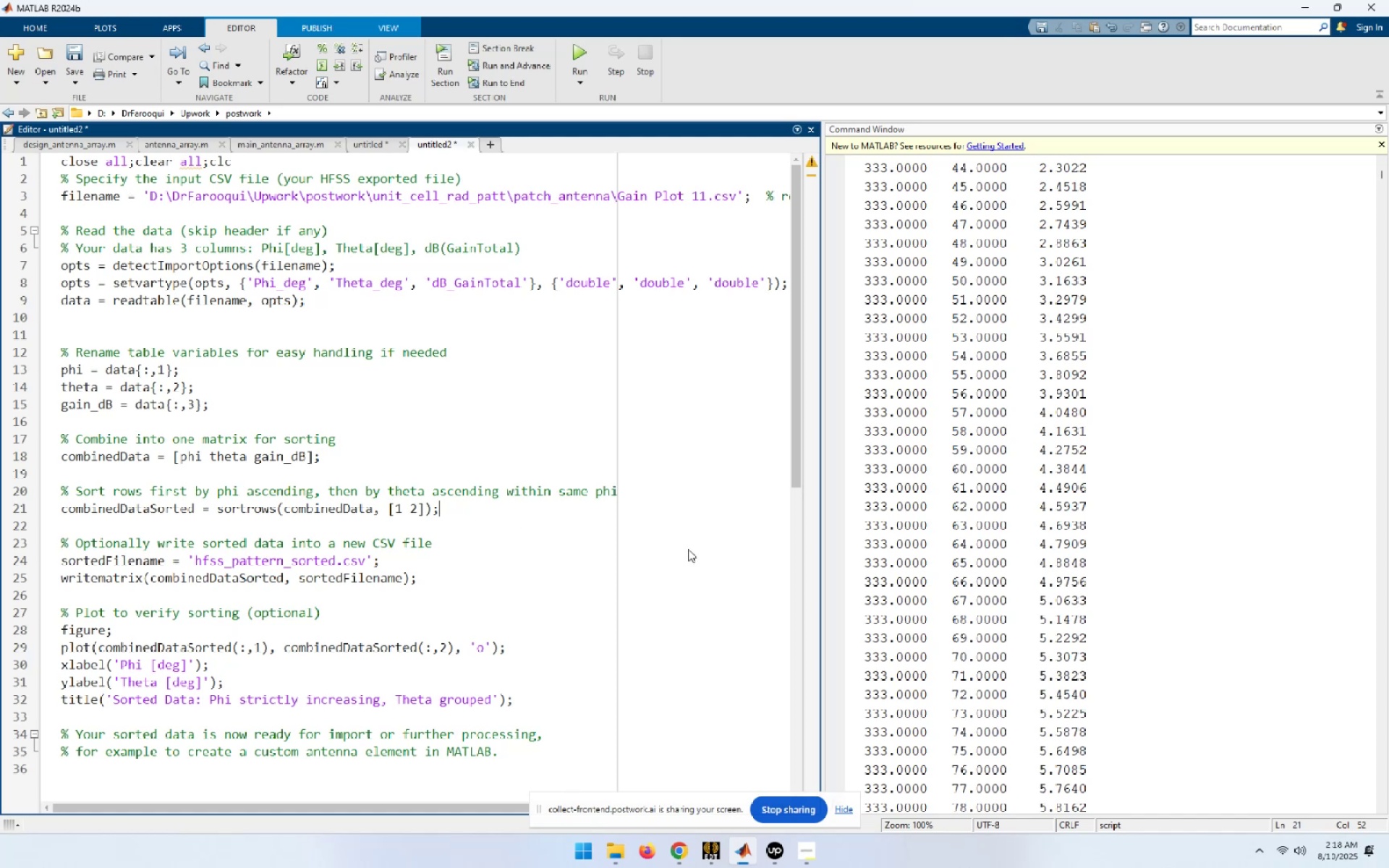 
key(Enter)
 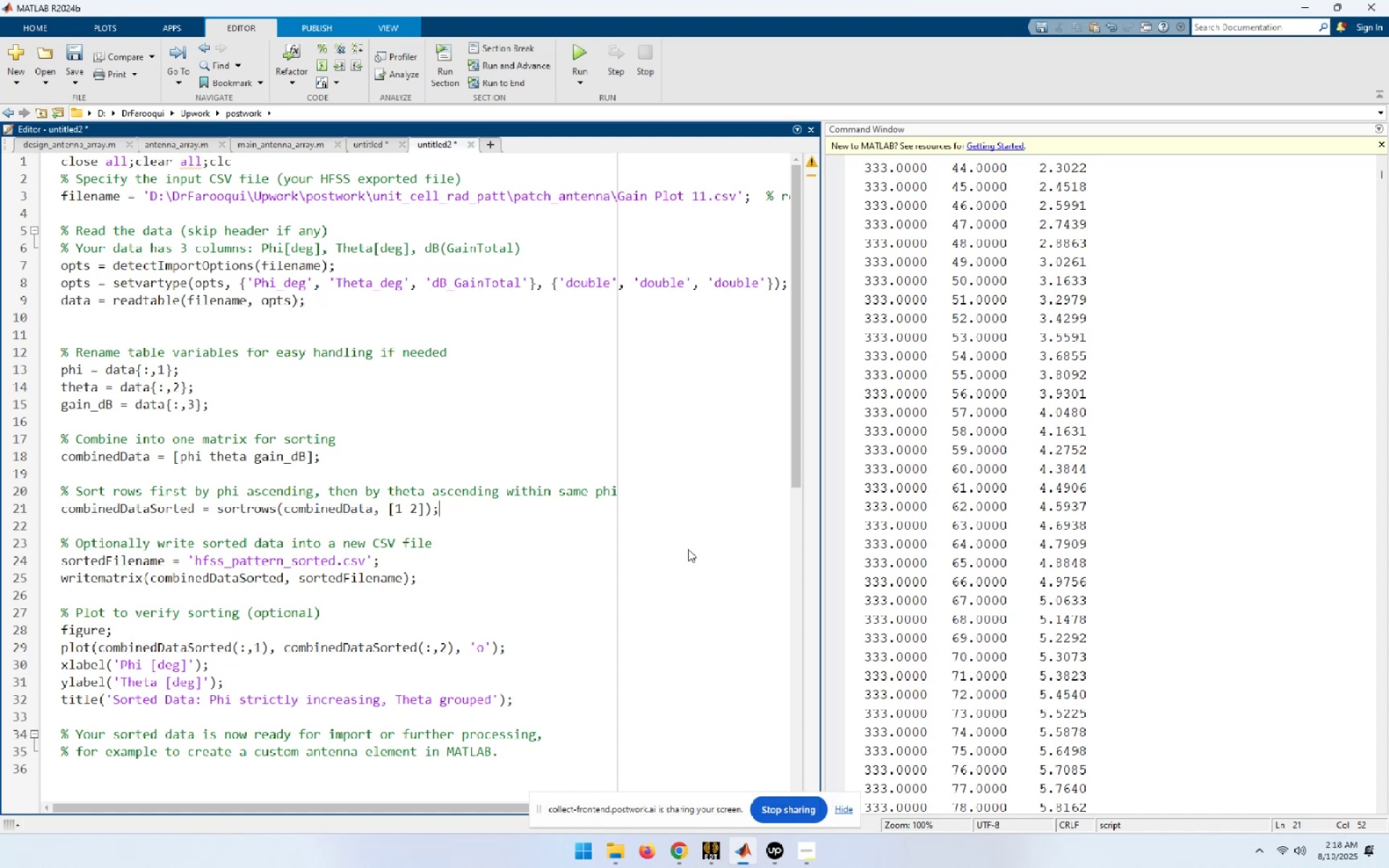 
key(Enter)
 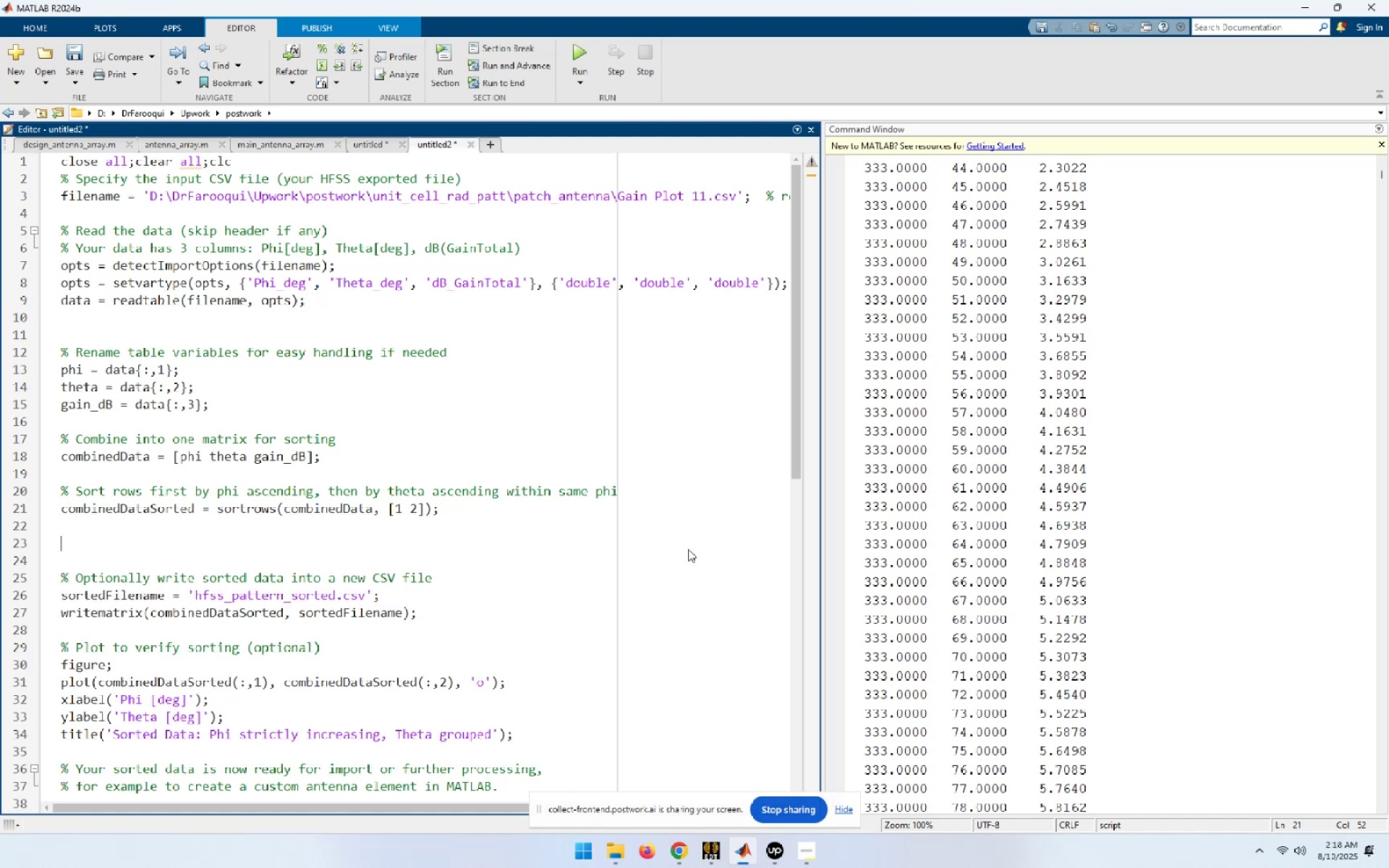 
key(Control+ControlLeft)
 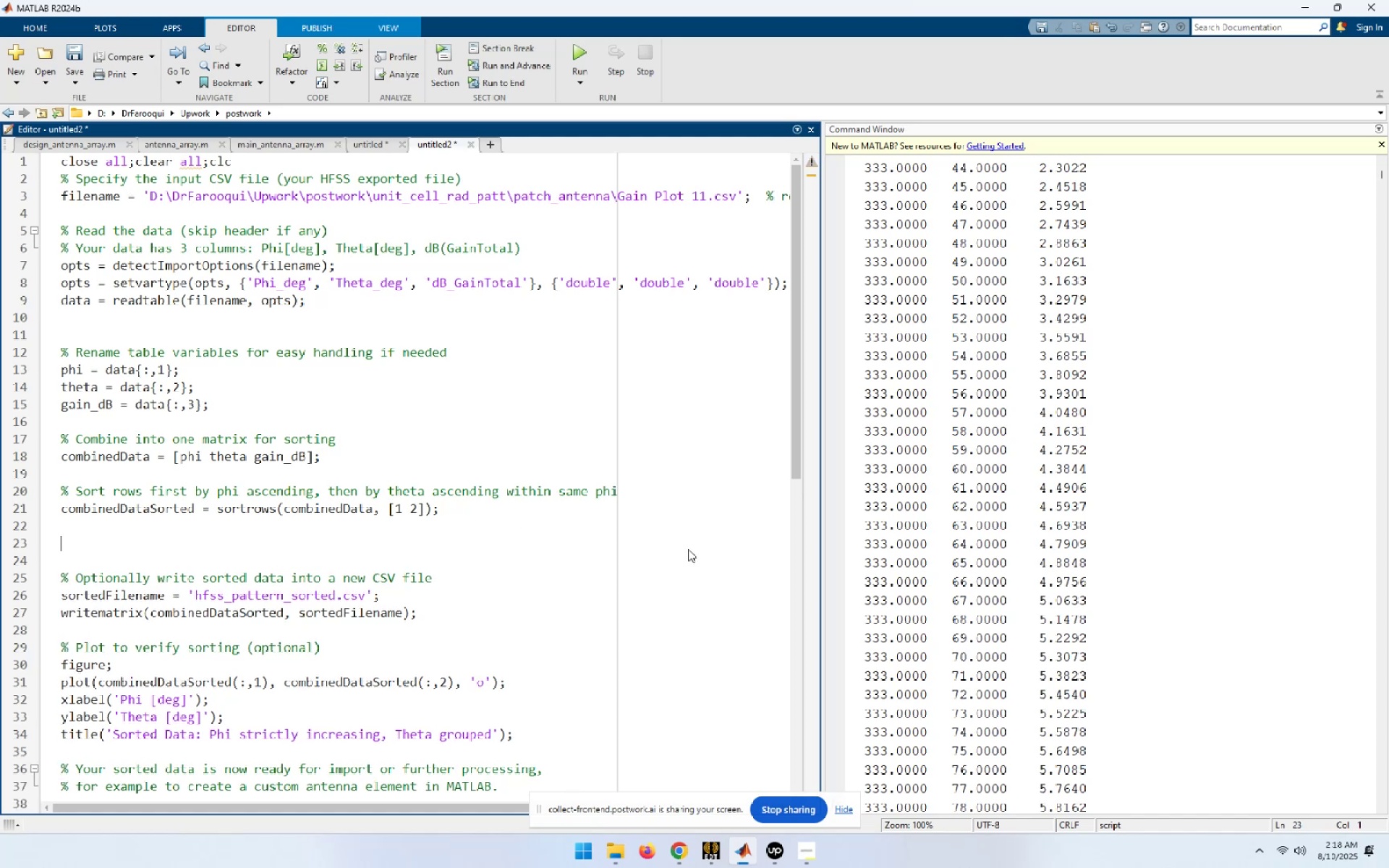 
key(Control+V)
 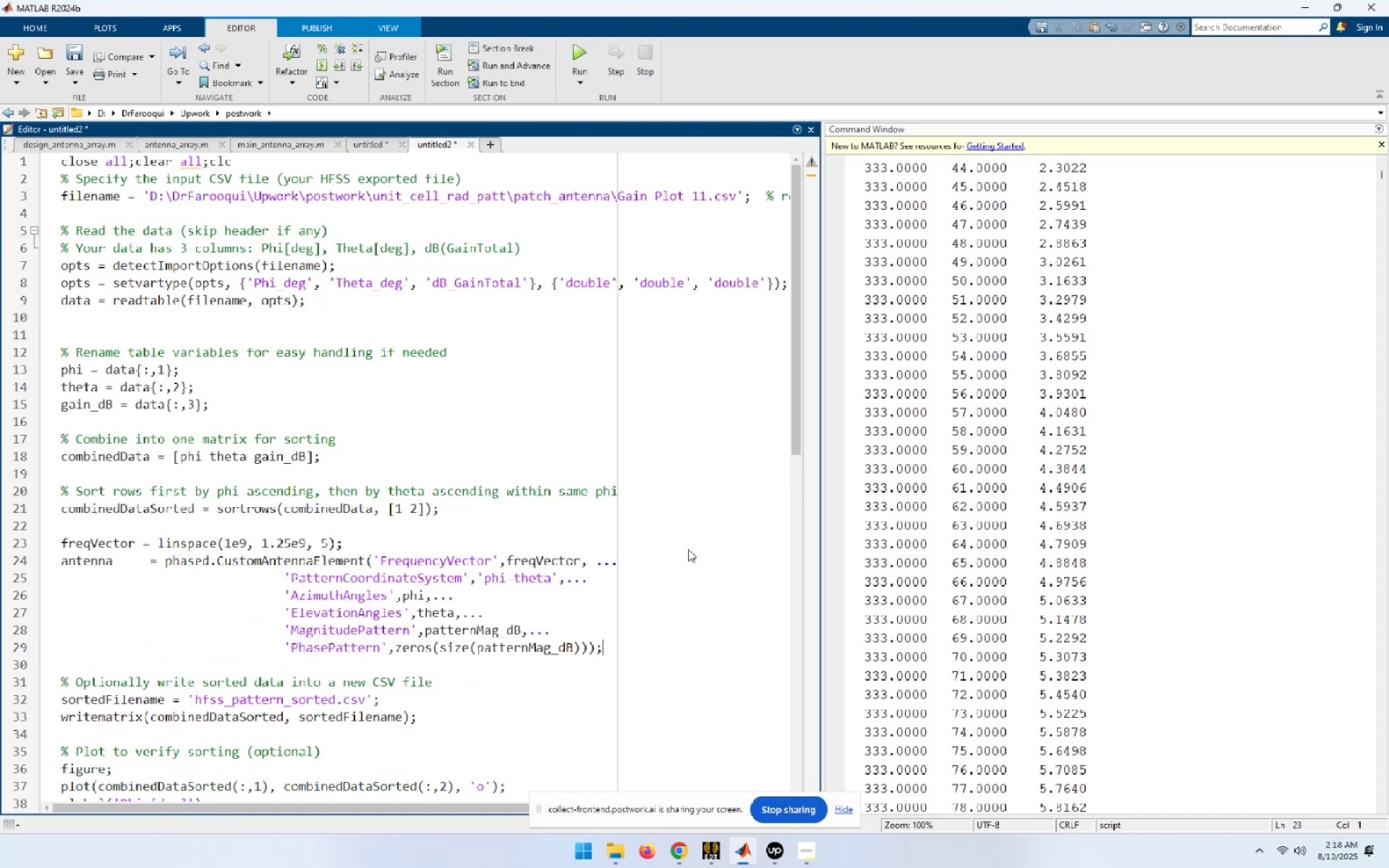 
key(Enter)
 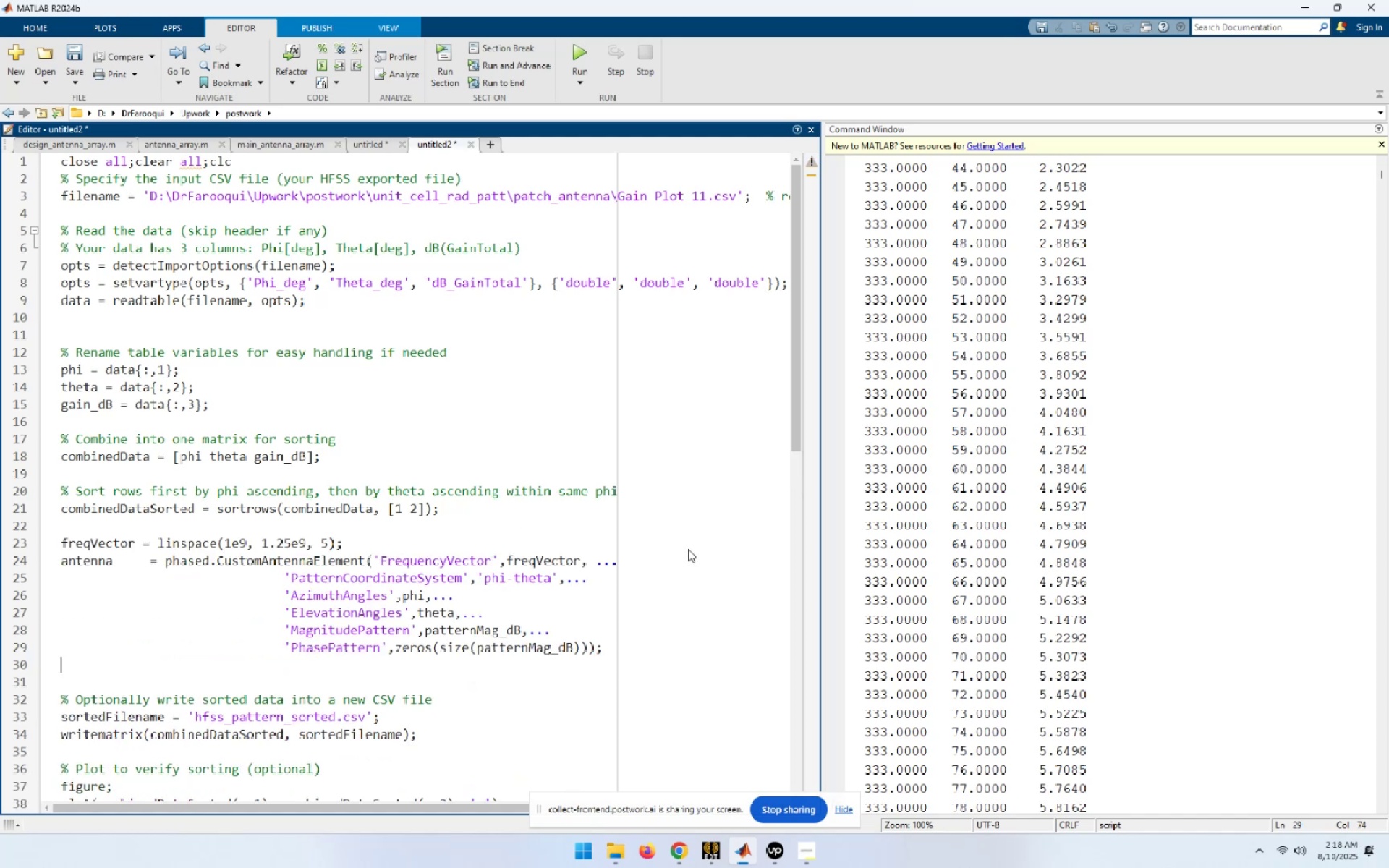 
key(Enter)
 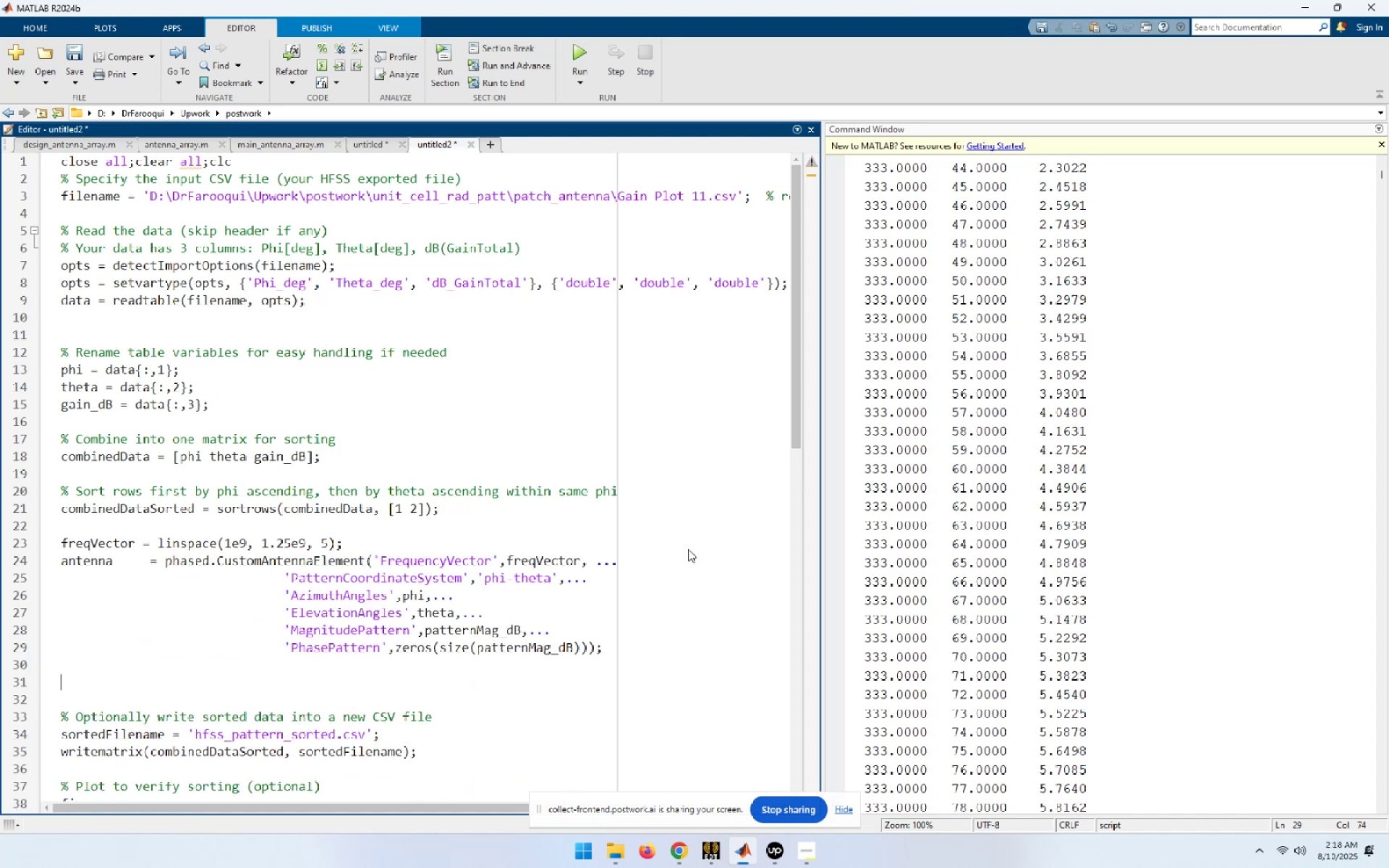 
key(Enter)
 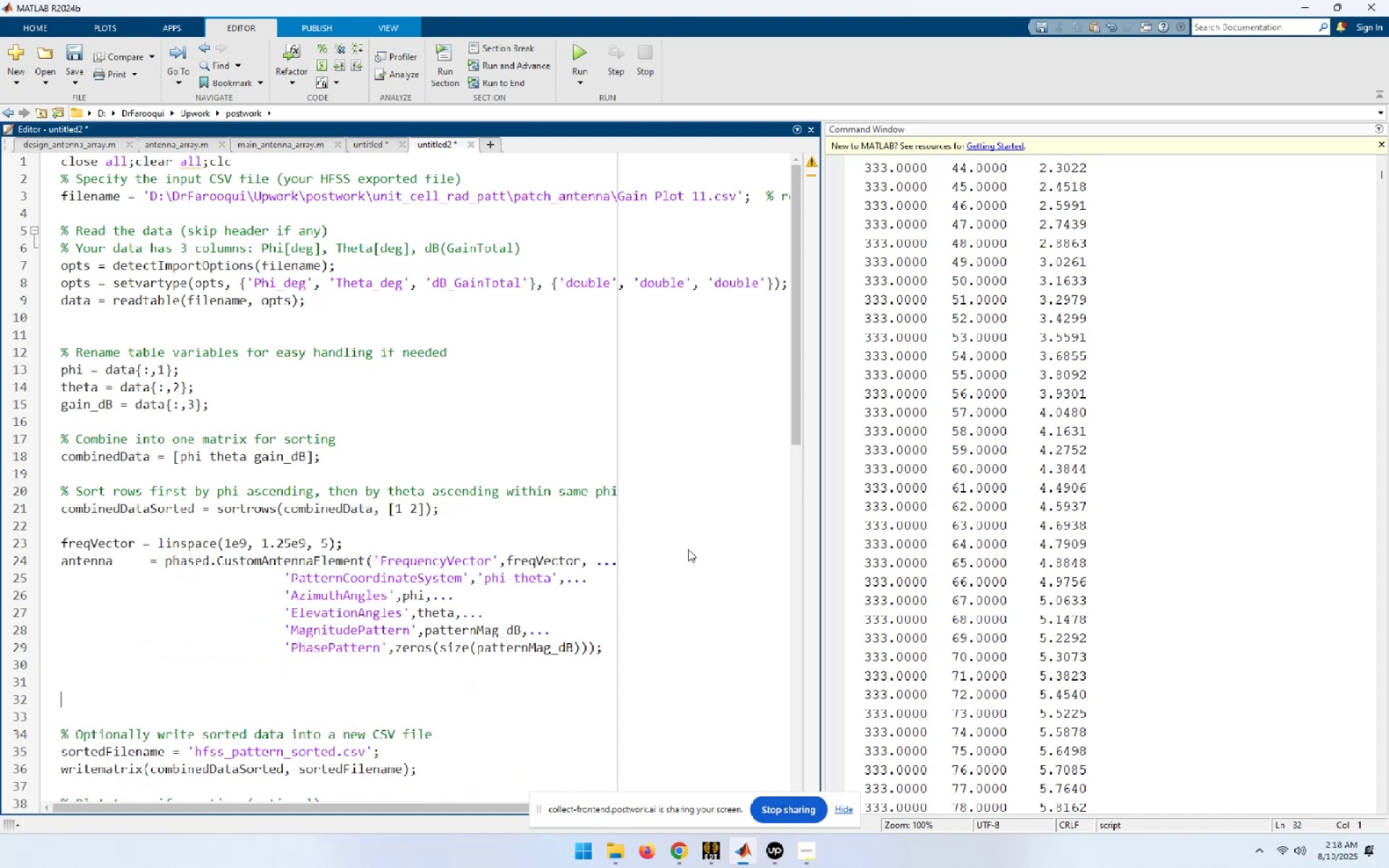 
hold_key(key=ArrowUp, duration=0.7)
 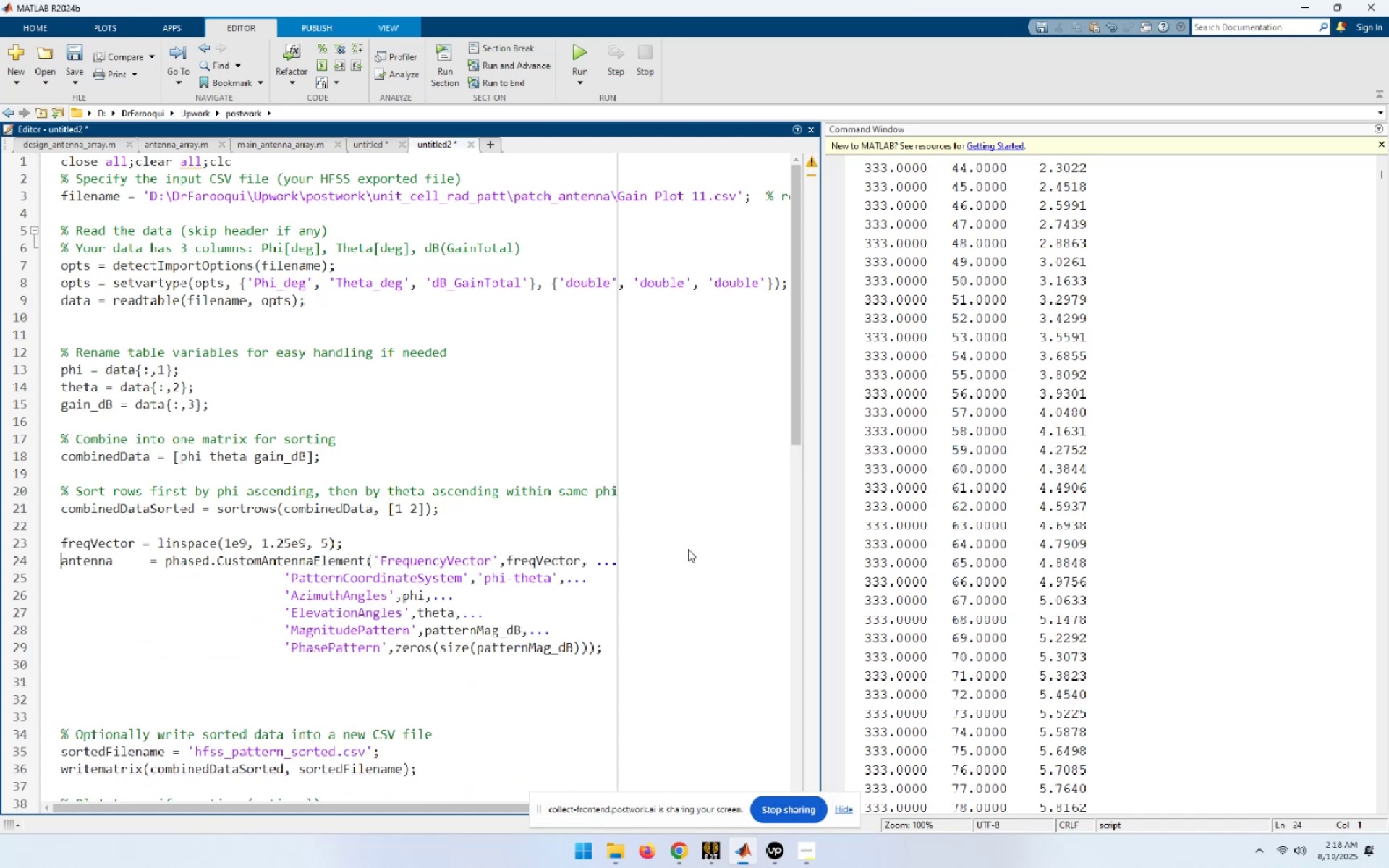 
wait(9.68)
 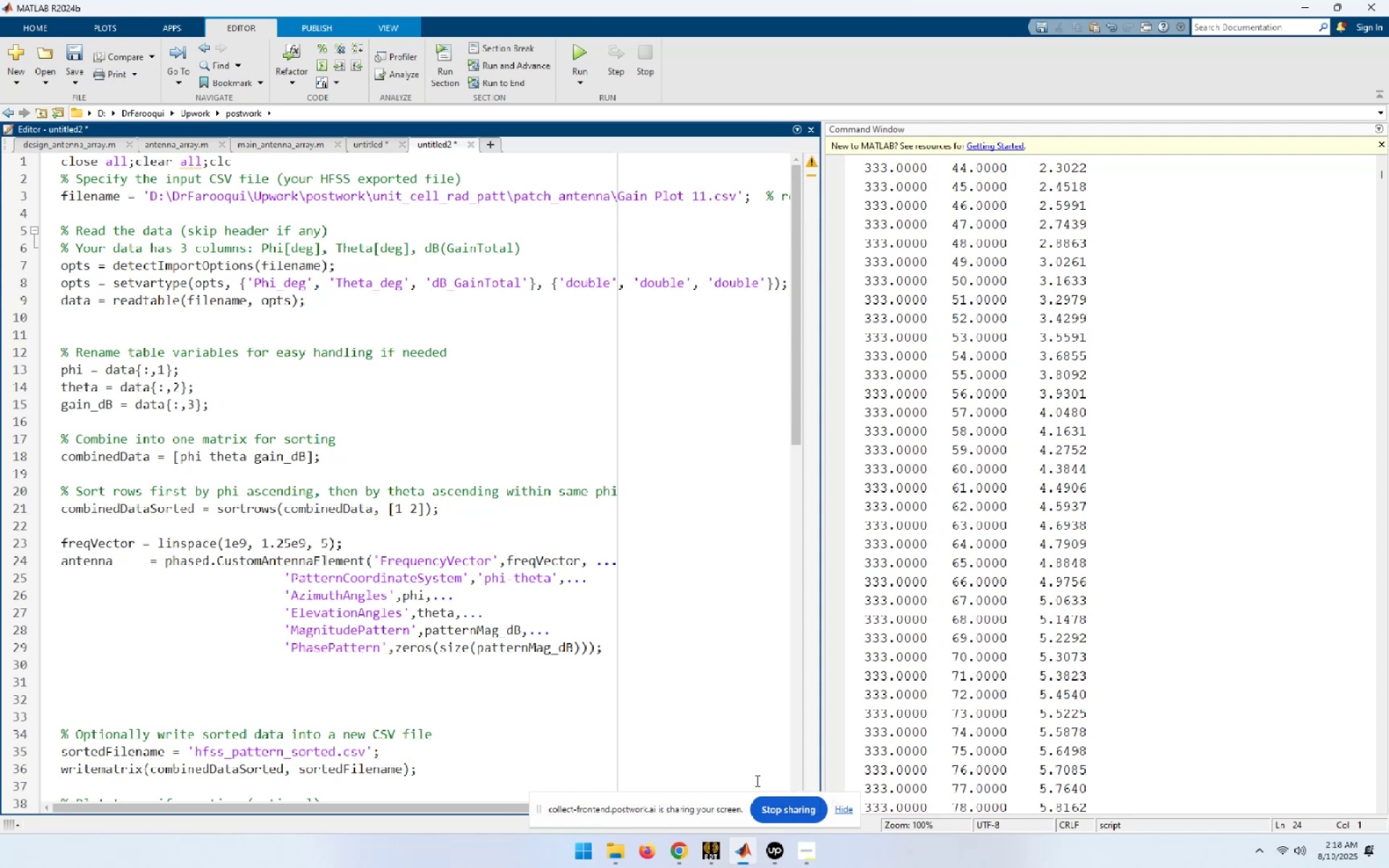 
double_click([123, 503])
 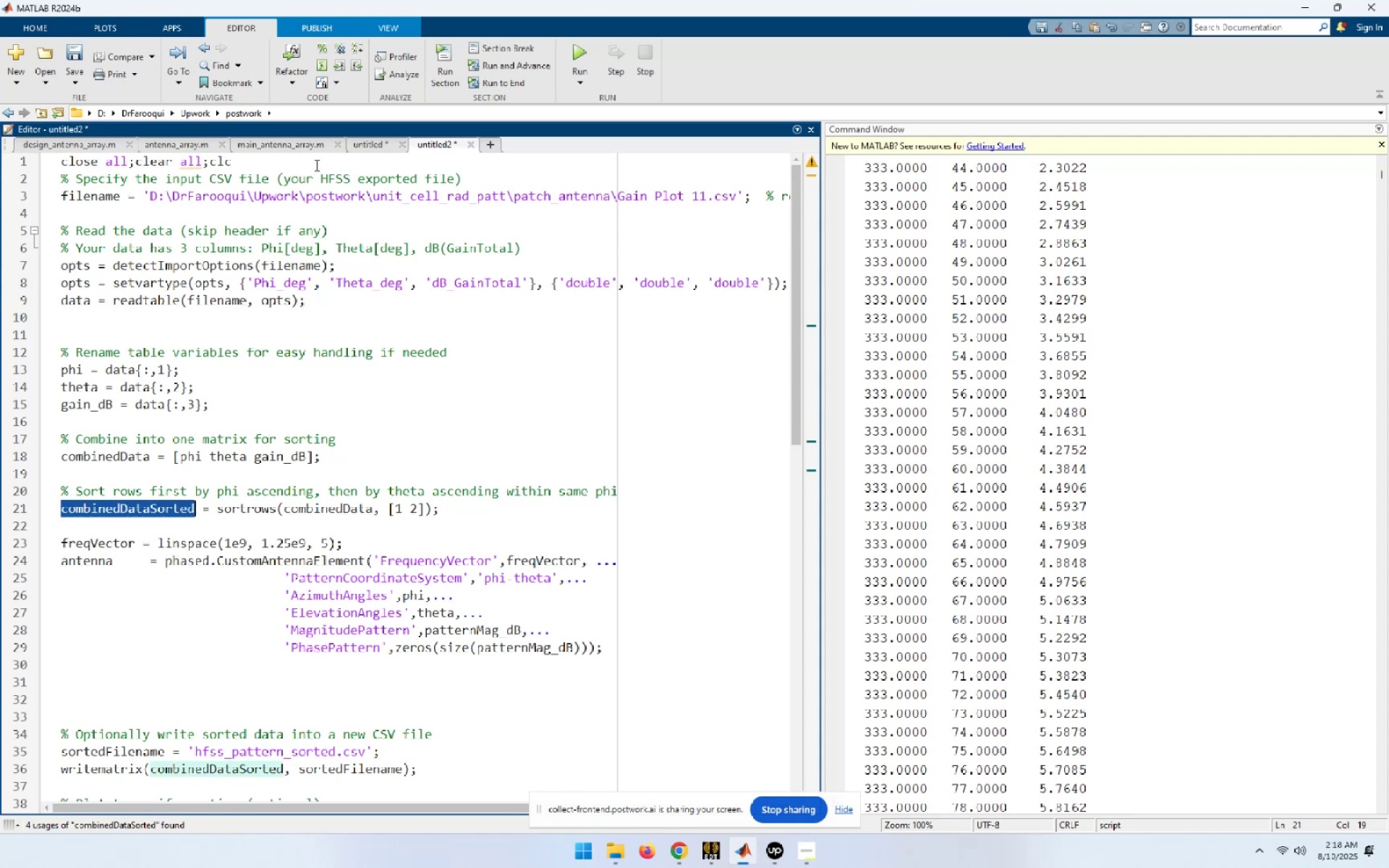 
left_click([372, 147])
 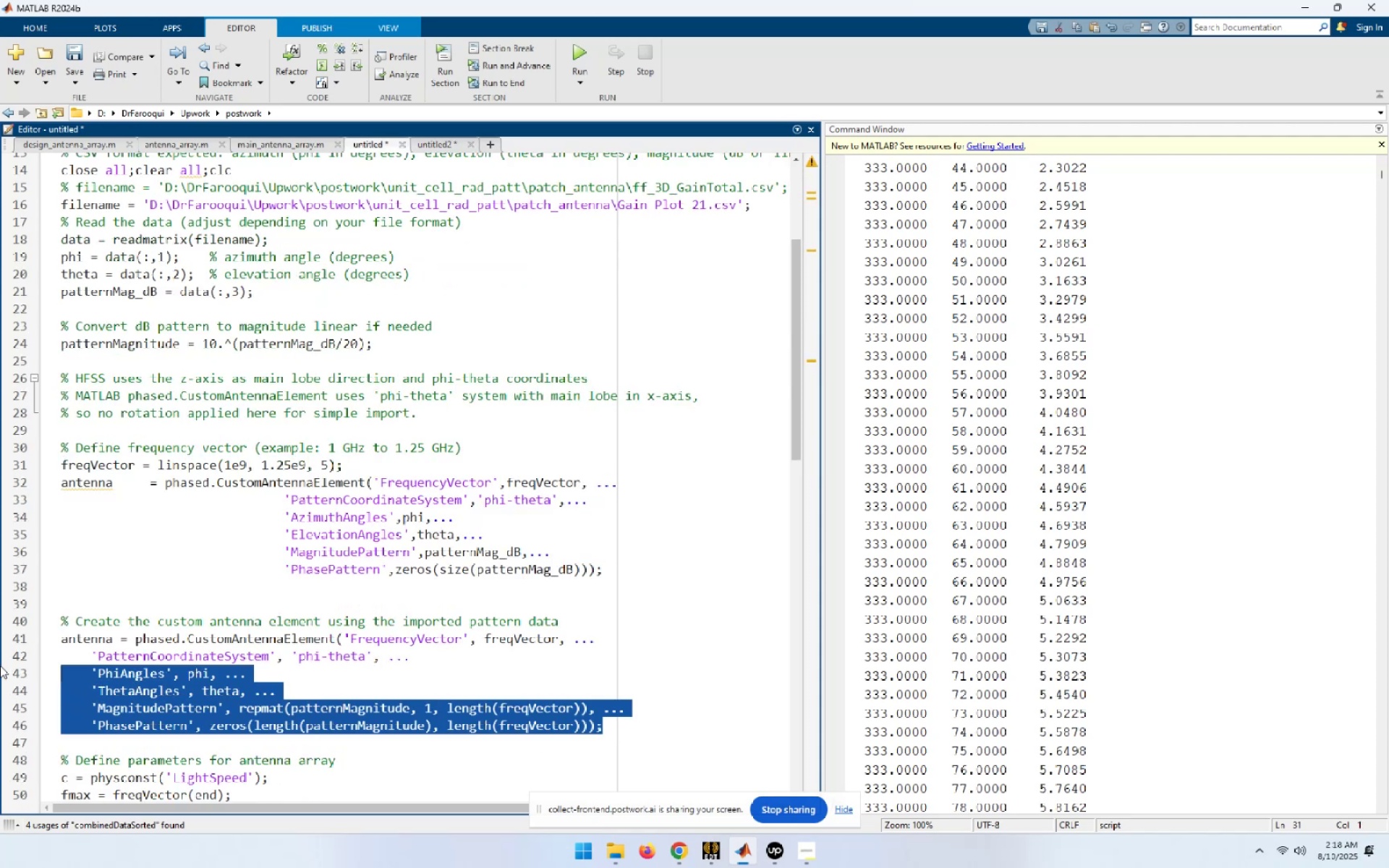 
key(Control+C)
 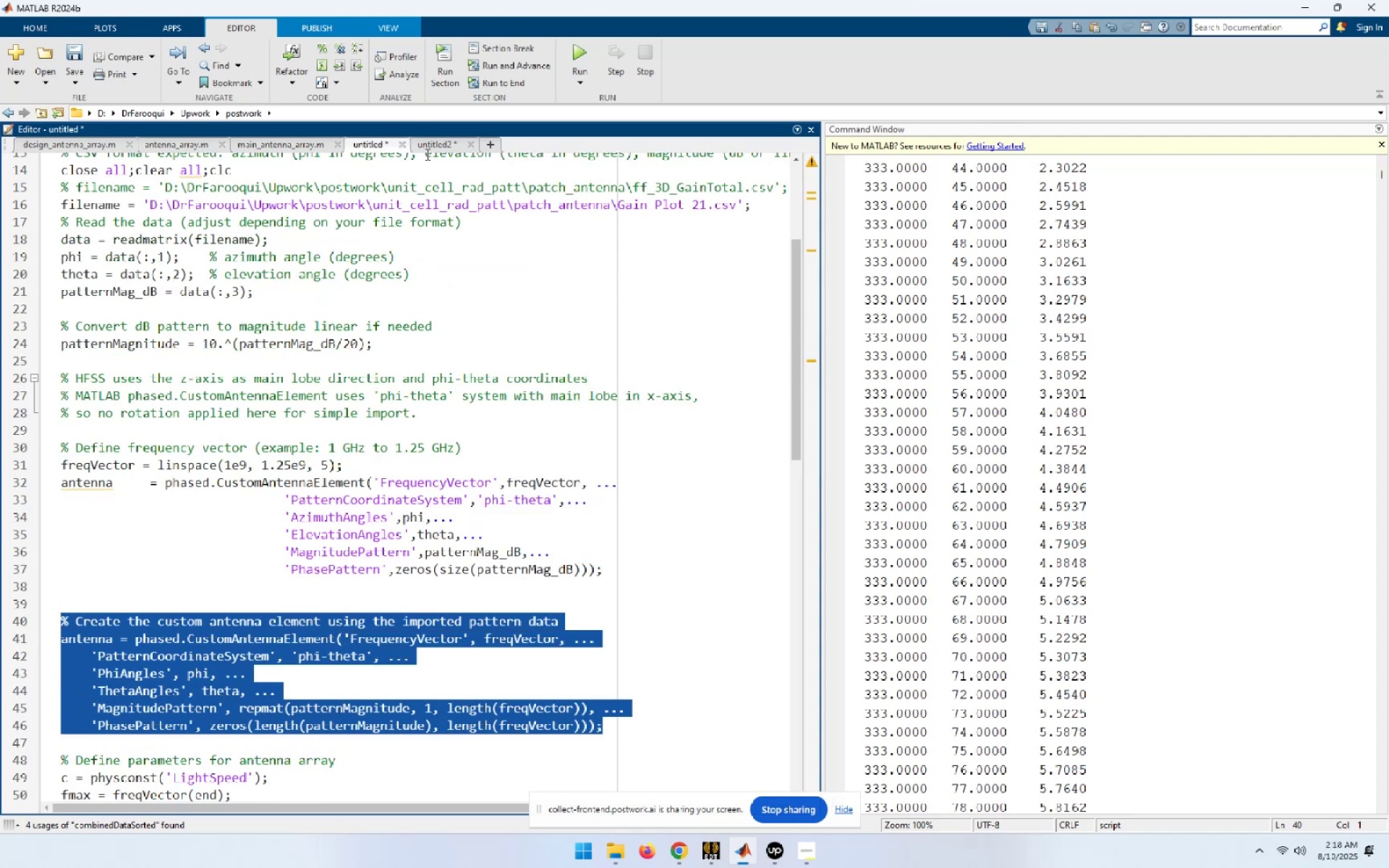 
left_click([431, 142])
 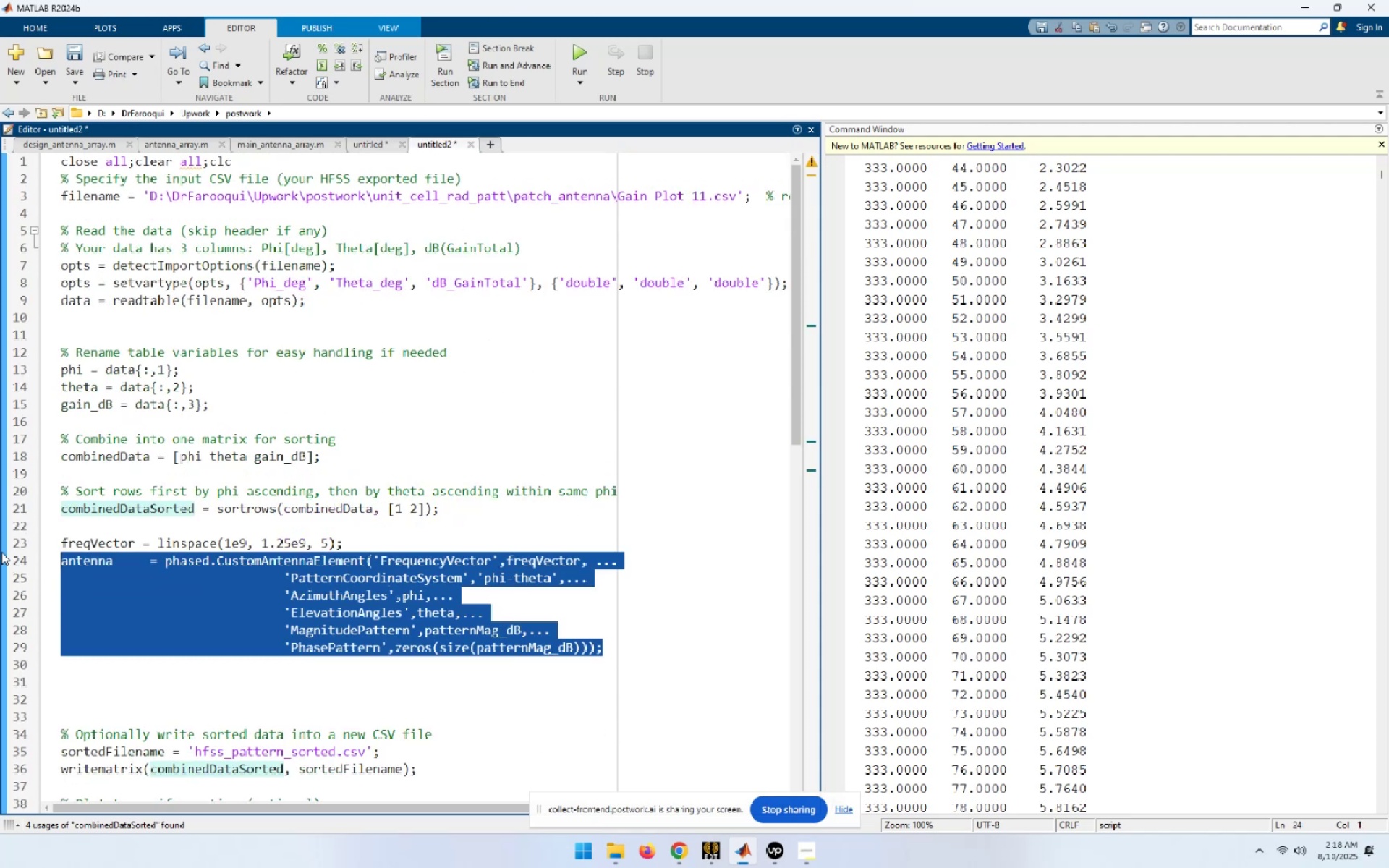 
key(Control+V)
 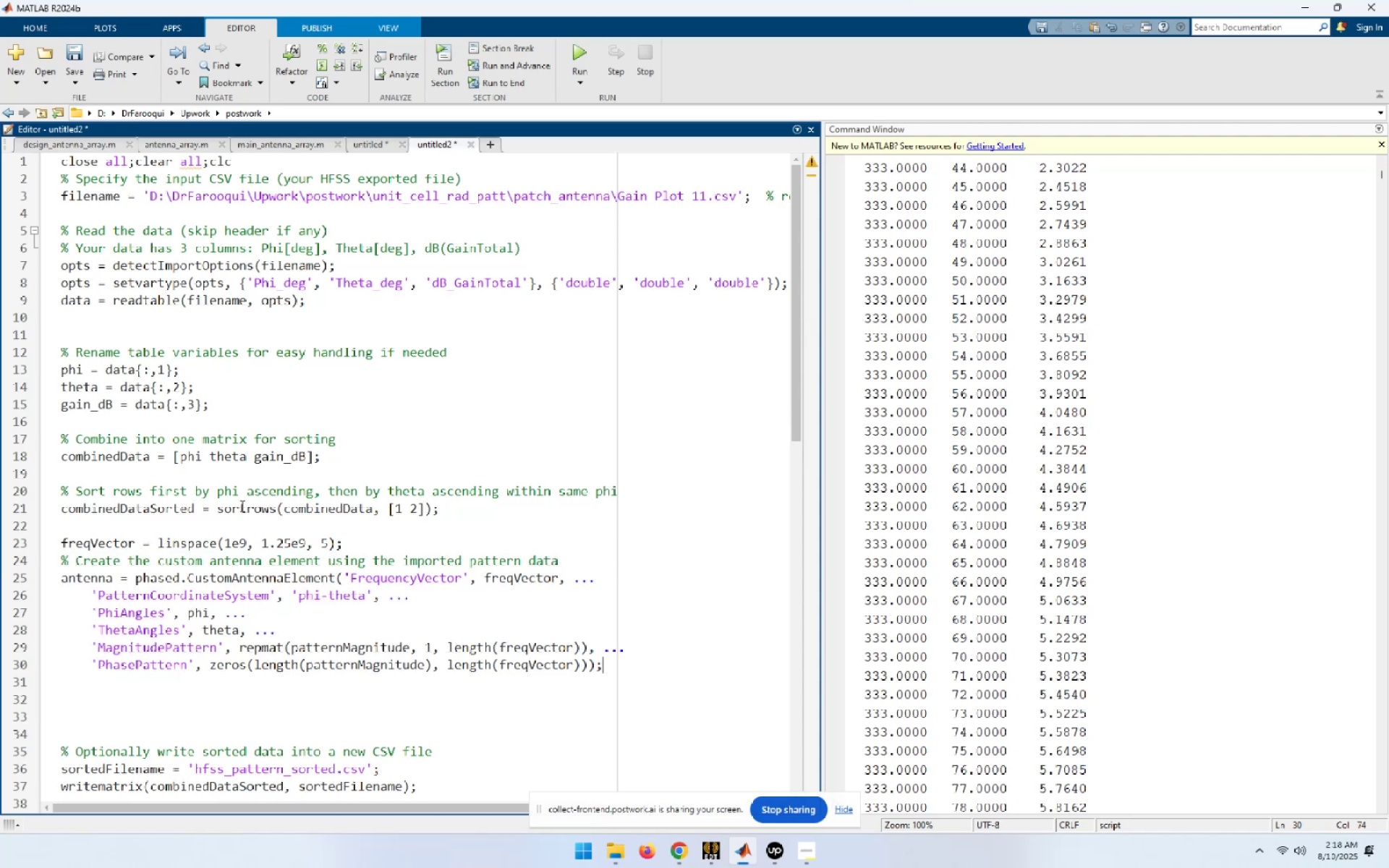 
double_click([106, 509])
 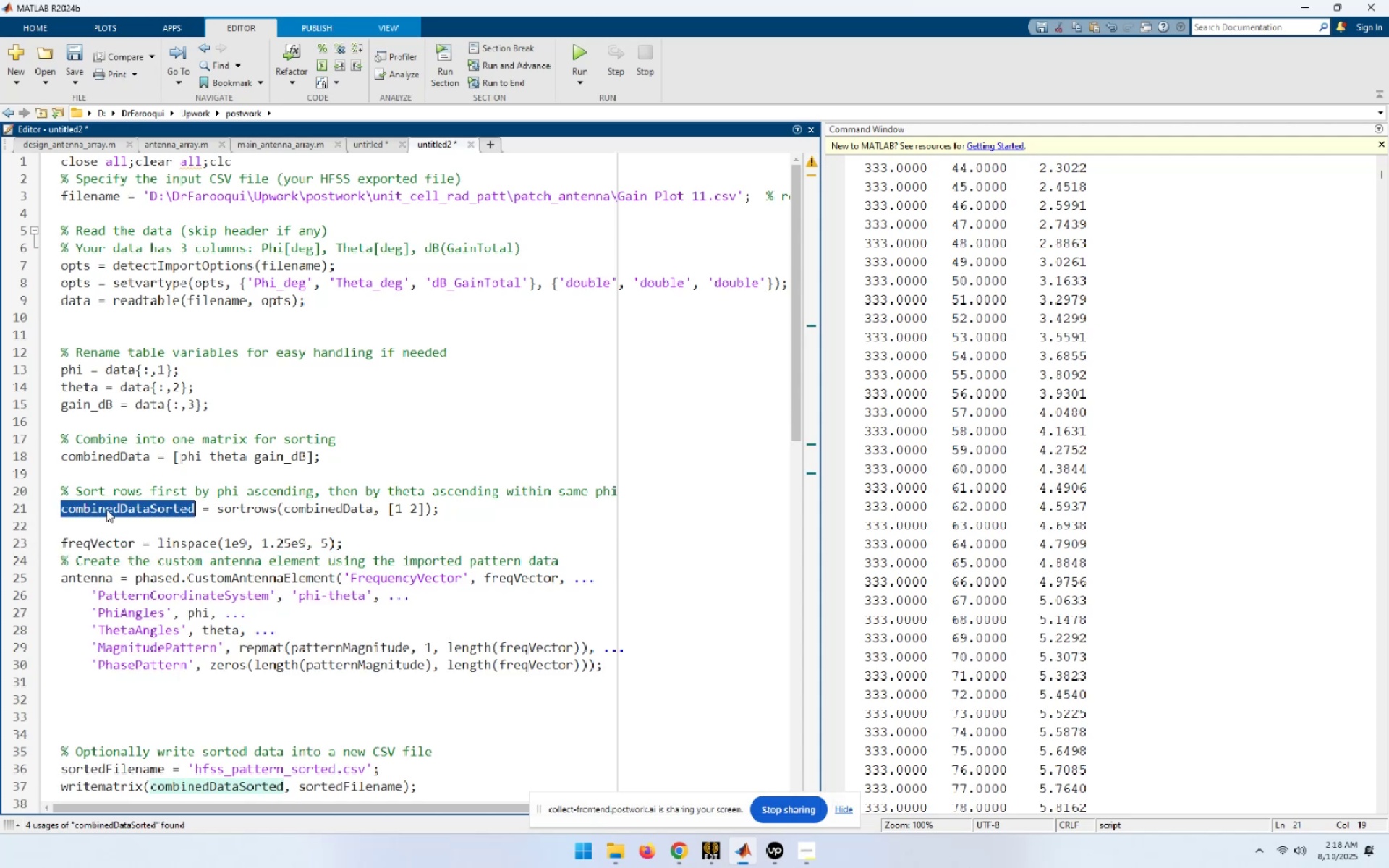 
key(Control+C)
 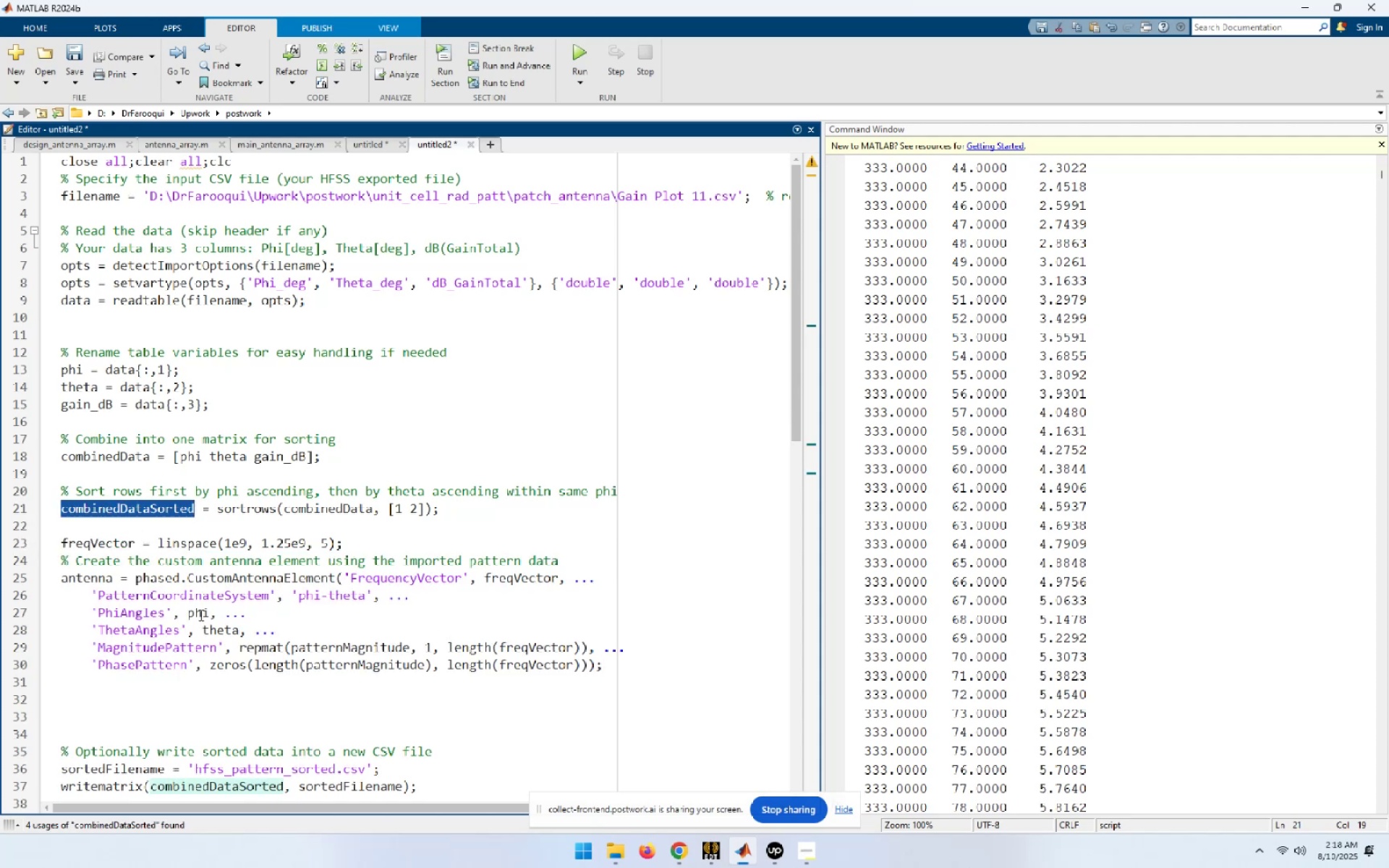 
double_click([199, 615])
 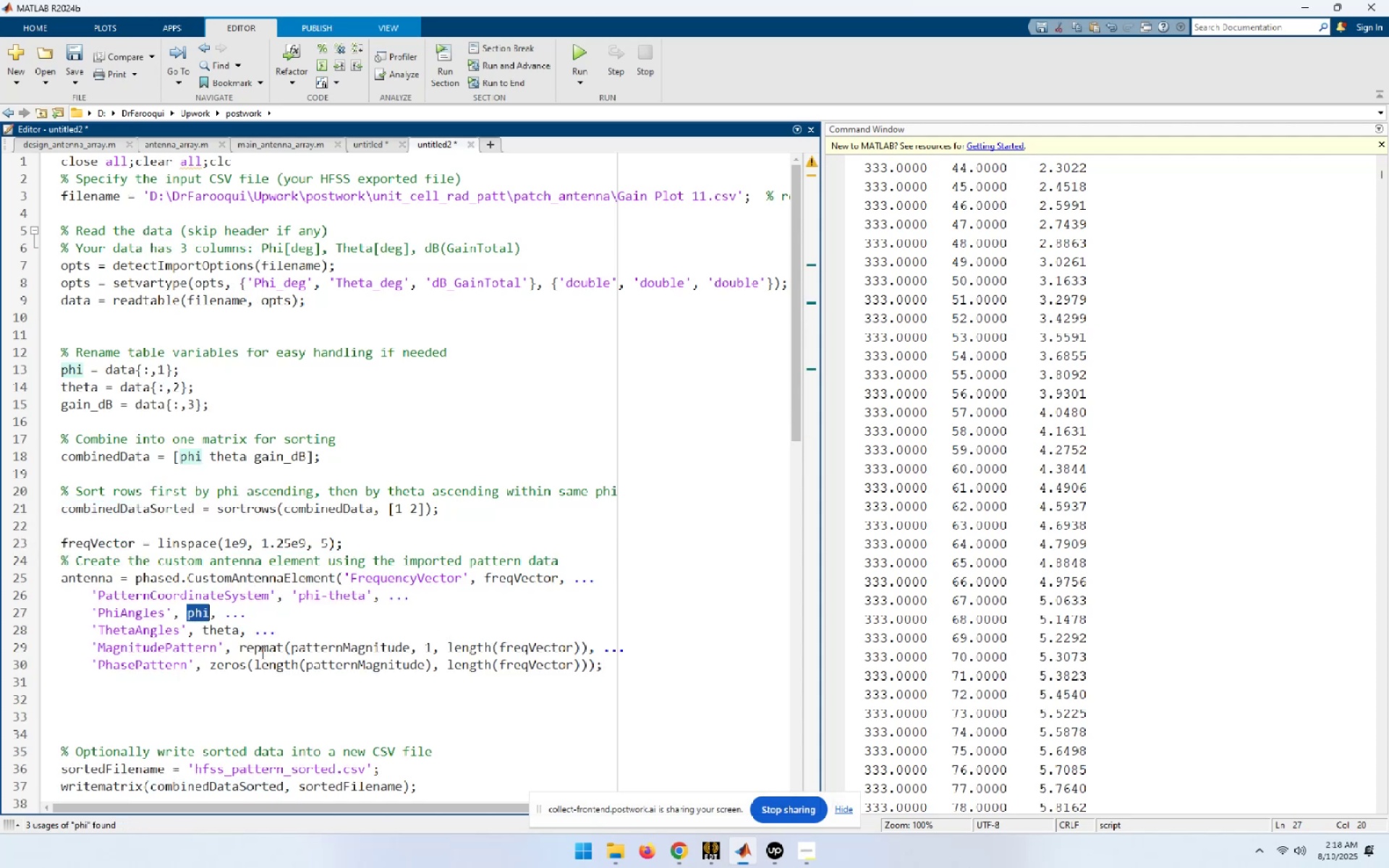 
key(Control+ControlLeft)
 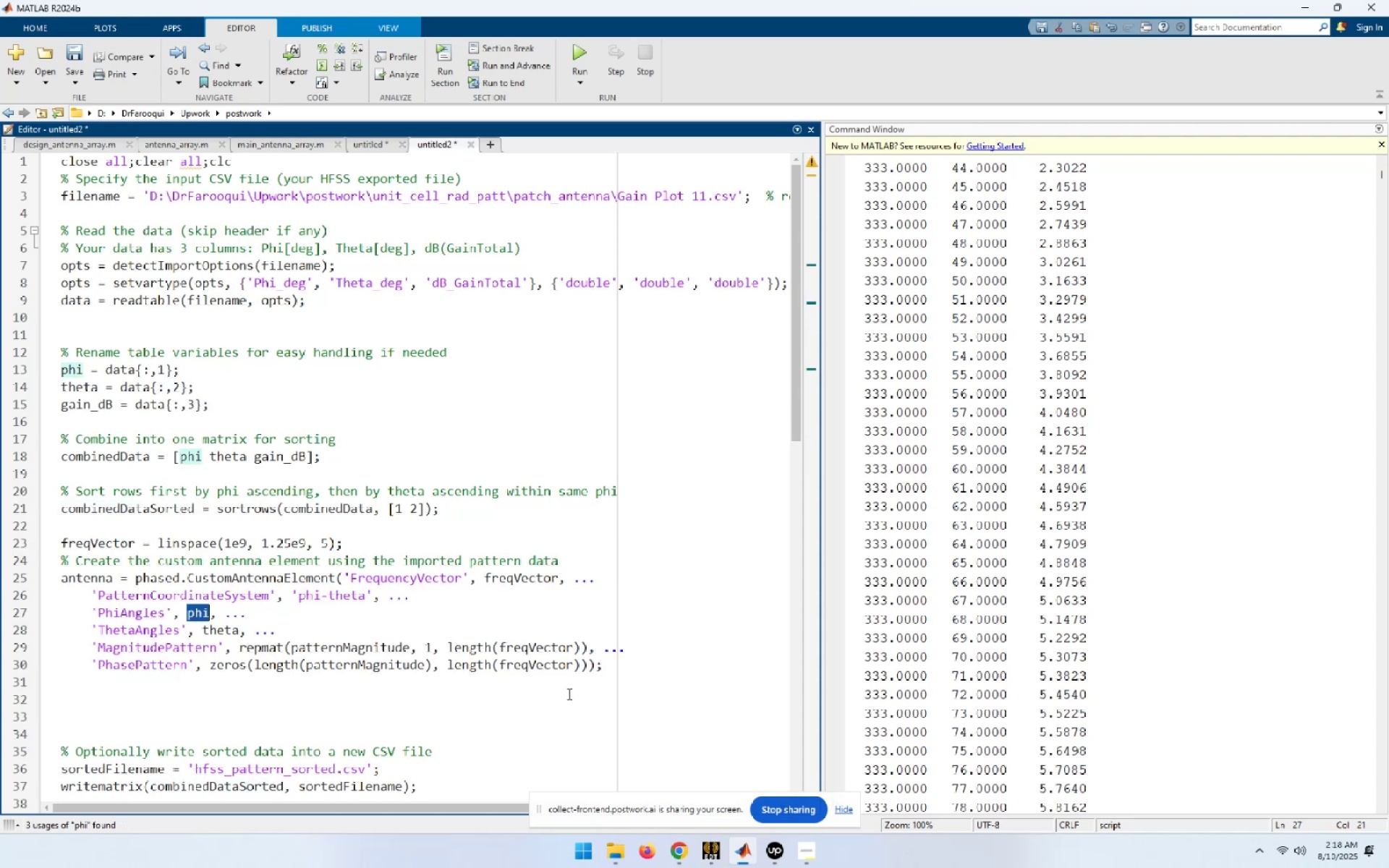 
key(Control+V)
 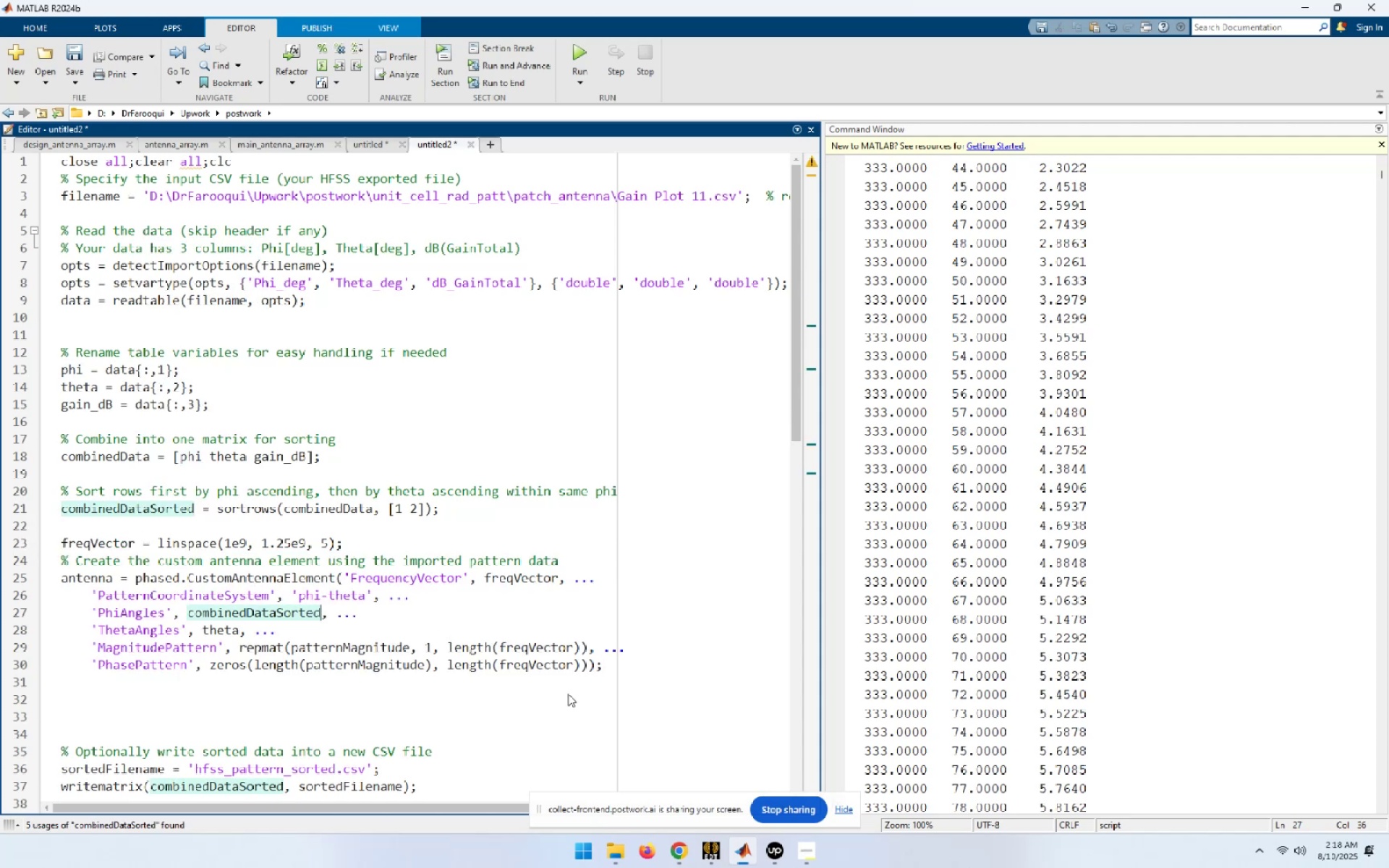 
type(())
 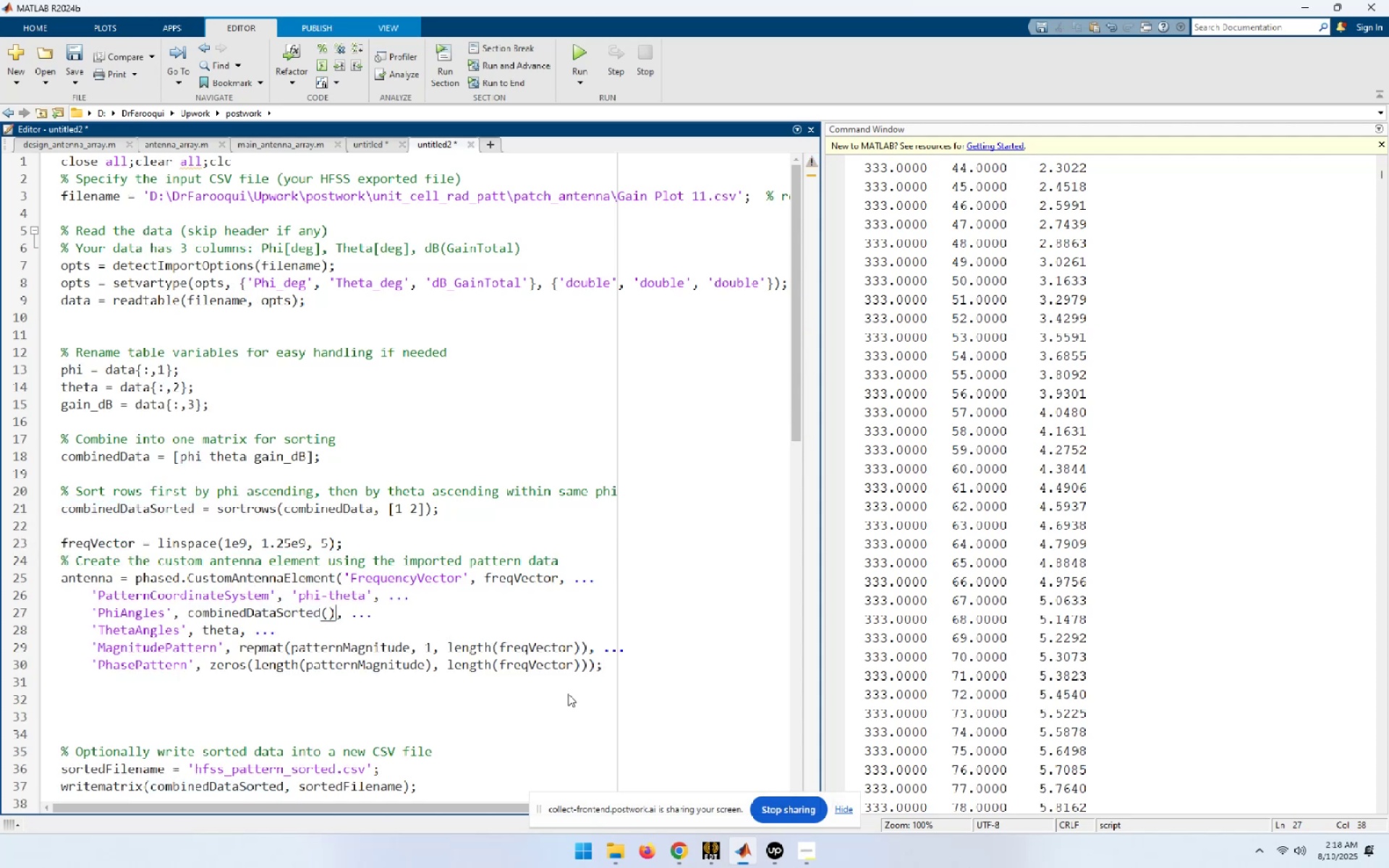 
key(ArrowLeft)
 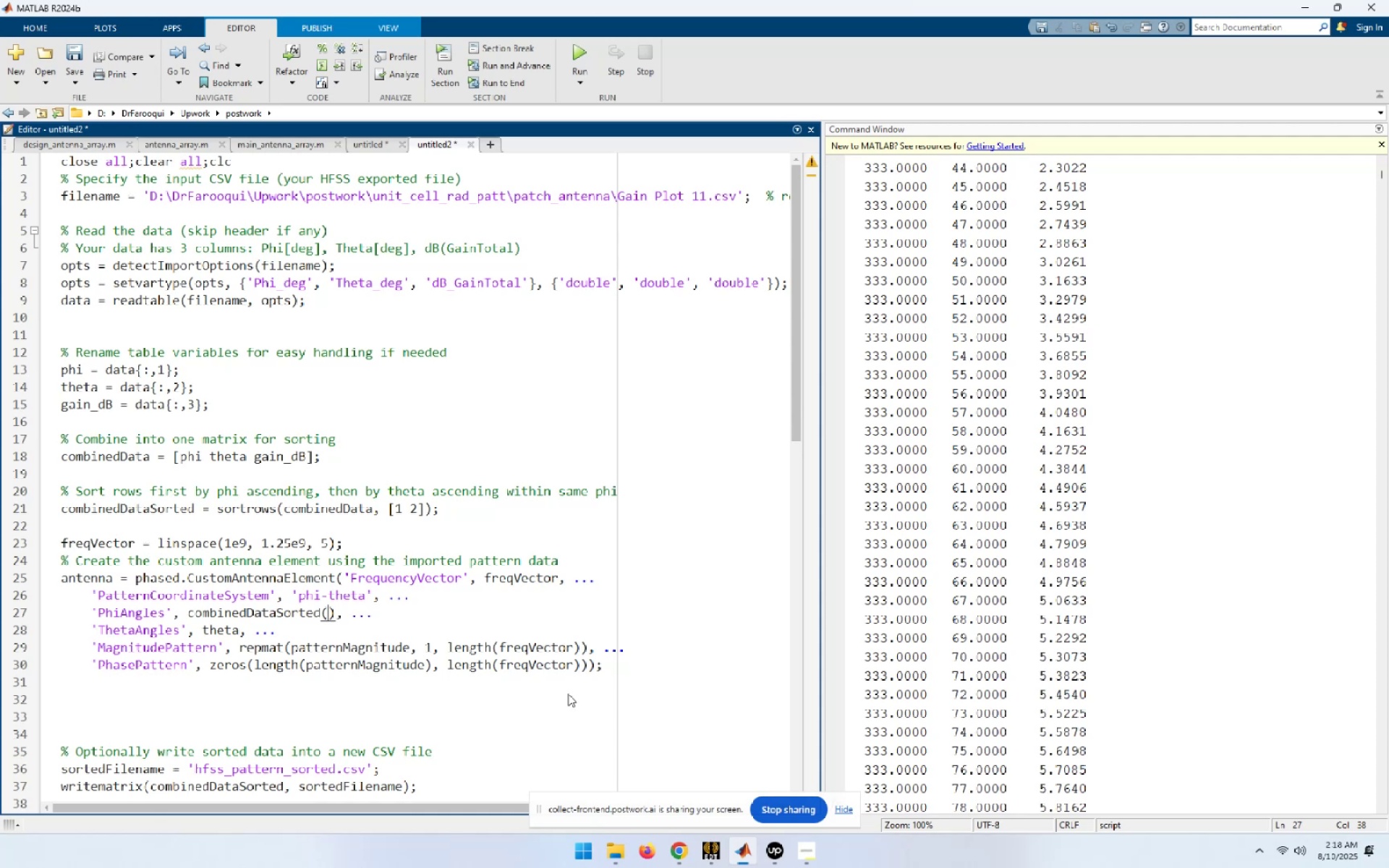 
key(1)
 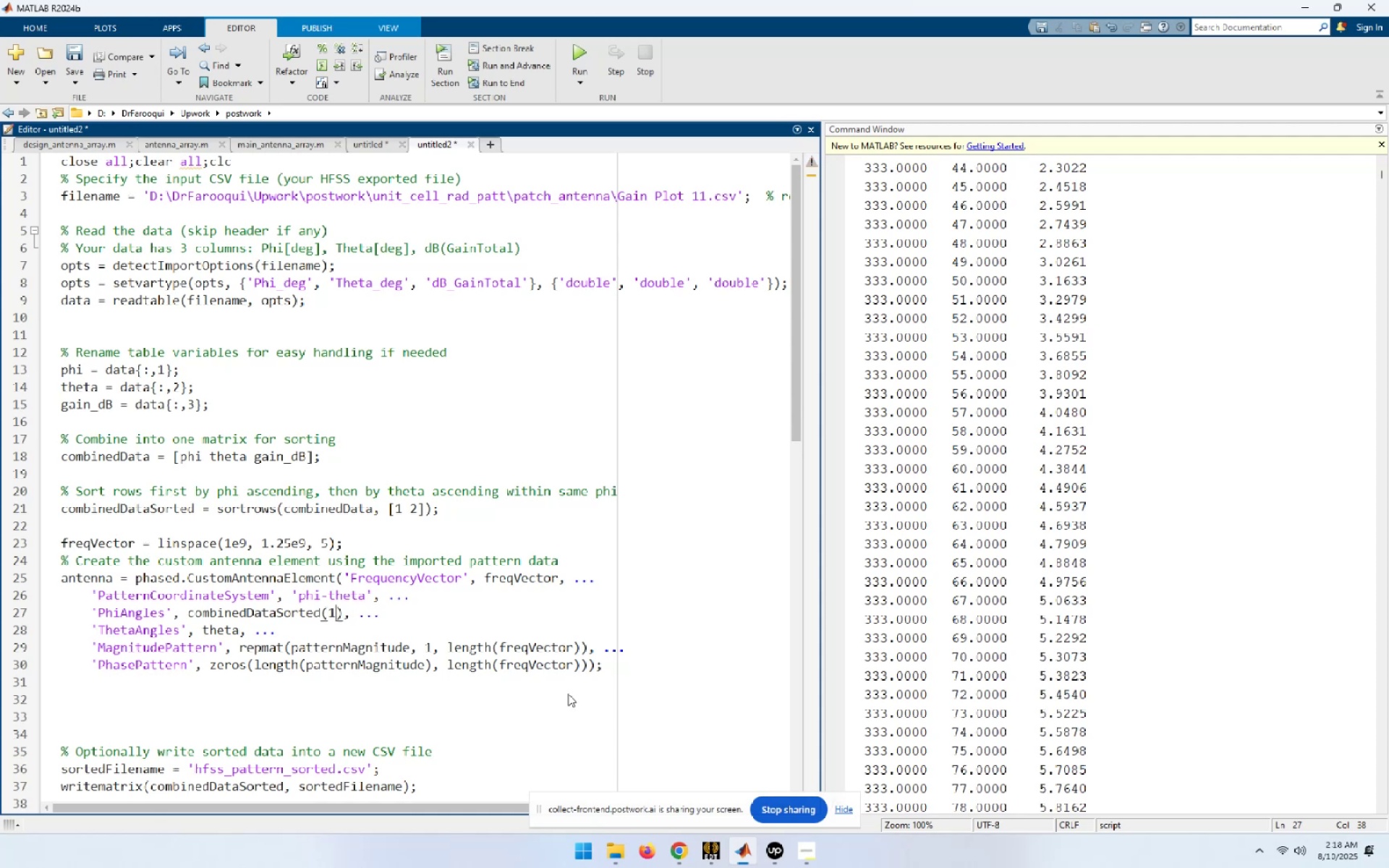 
key(Comma)
 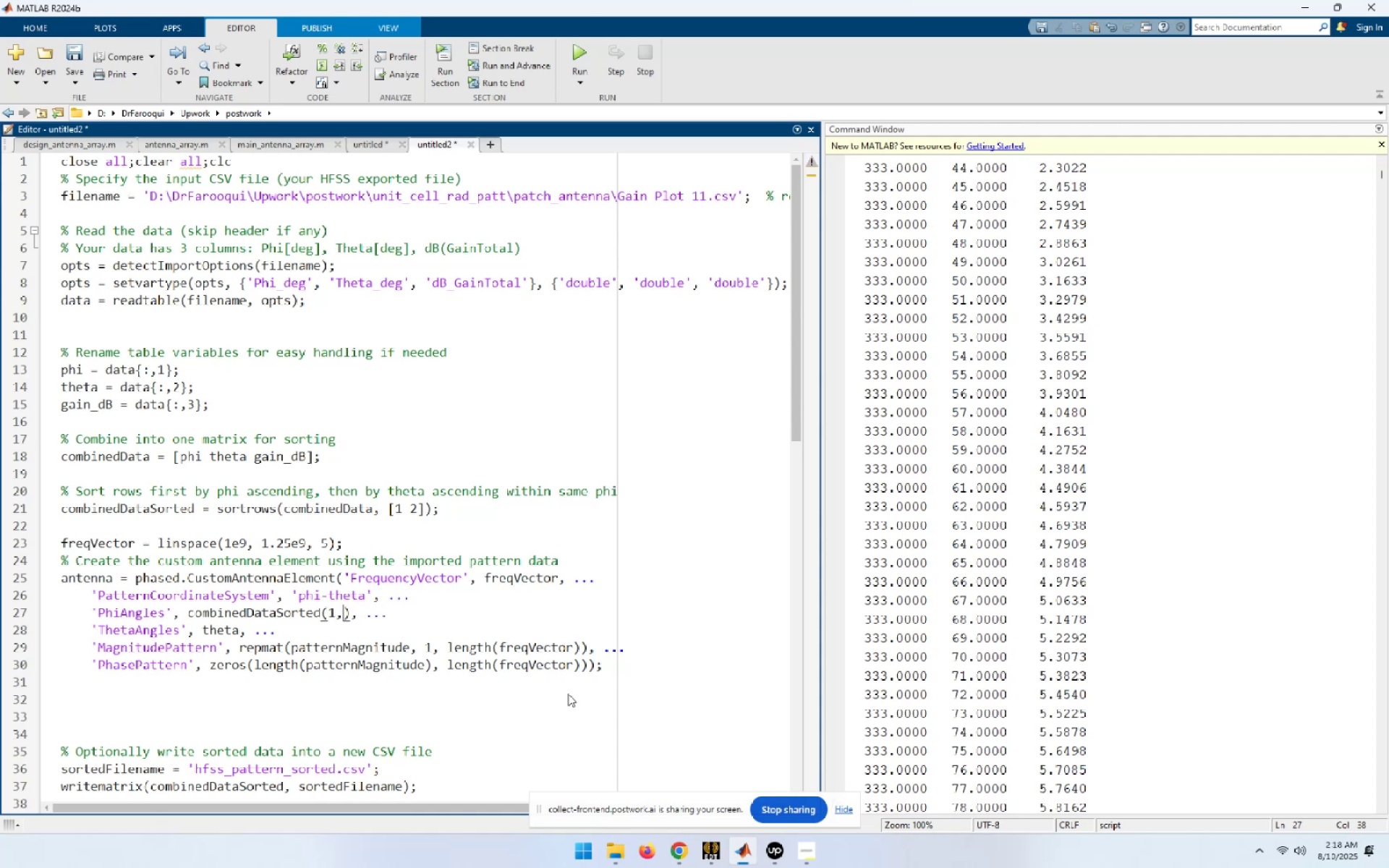 
key(Shift+ShiftLeft)
 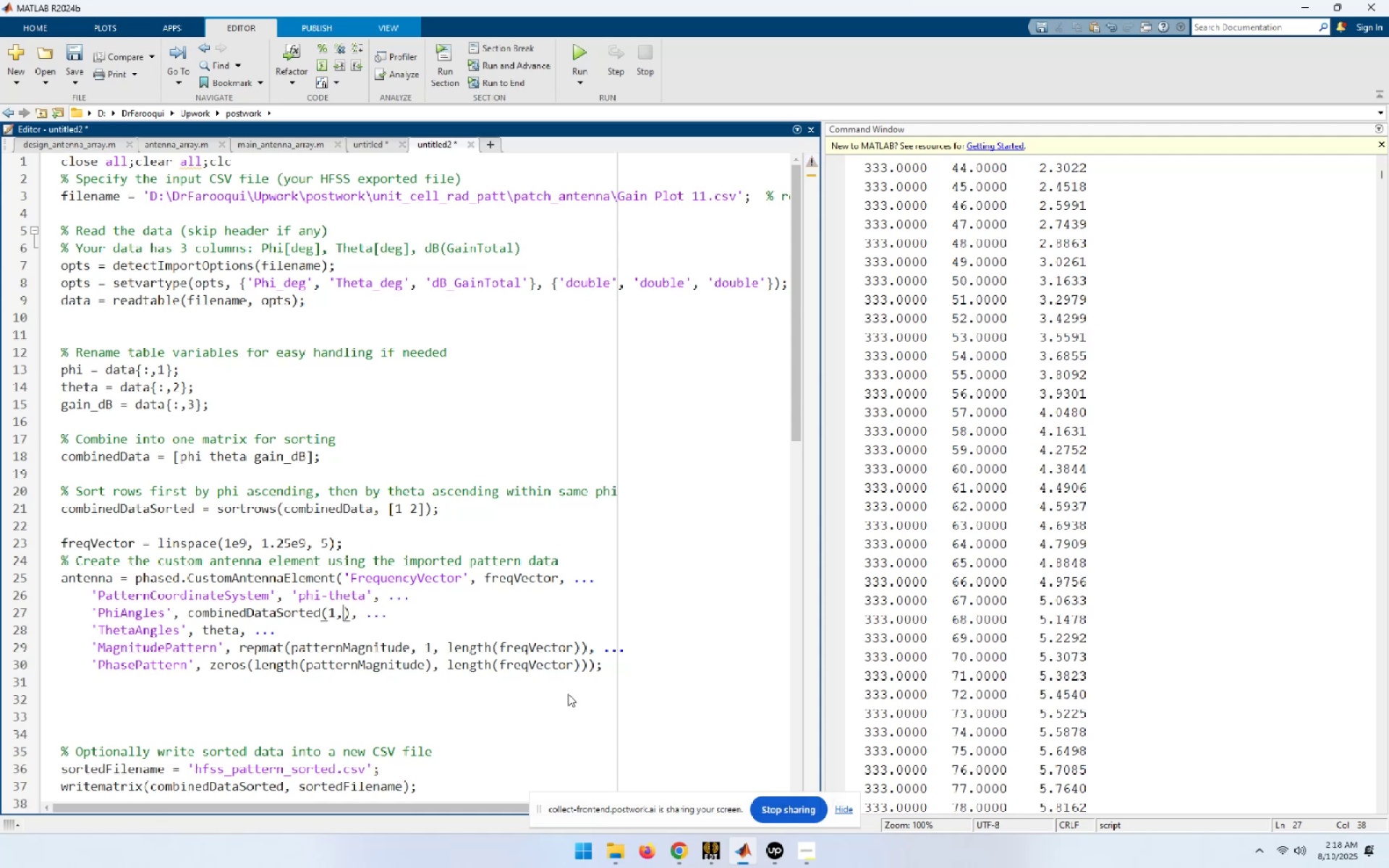 
key(Shift+Semicolon)
 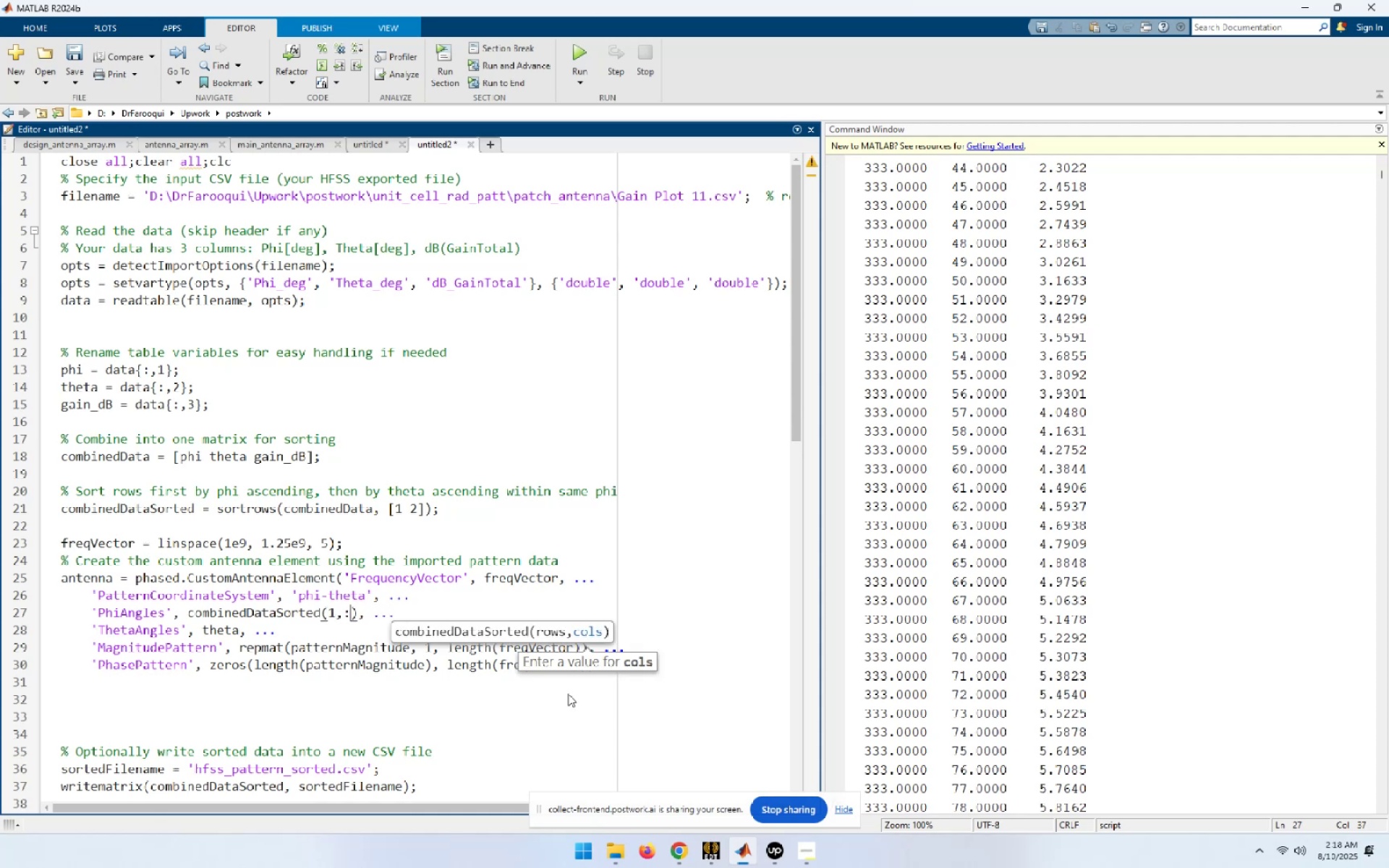 
key(ArrowRight)
 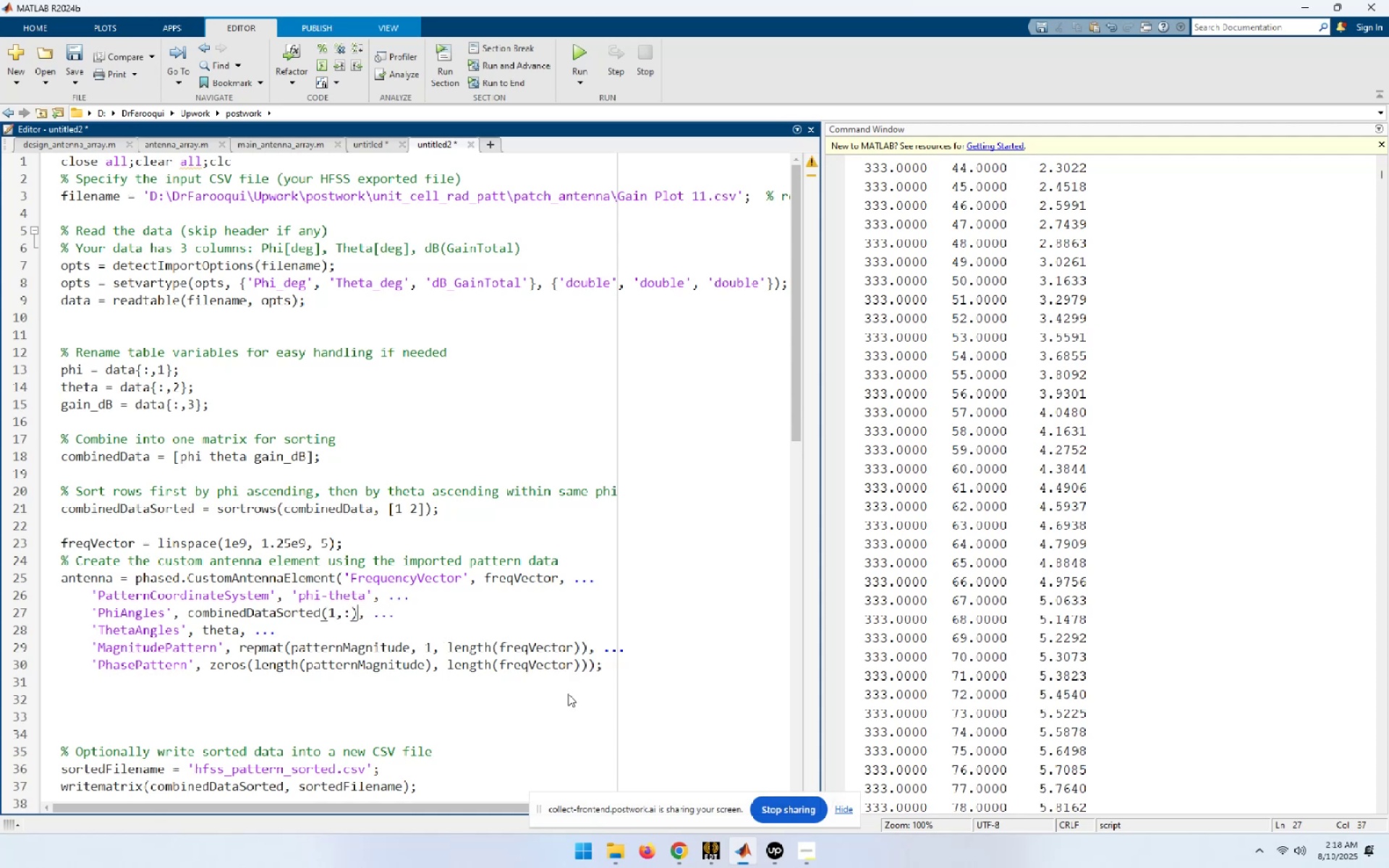 
hold_key(key=ArrowLeft, duration=1.2)
 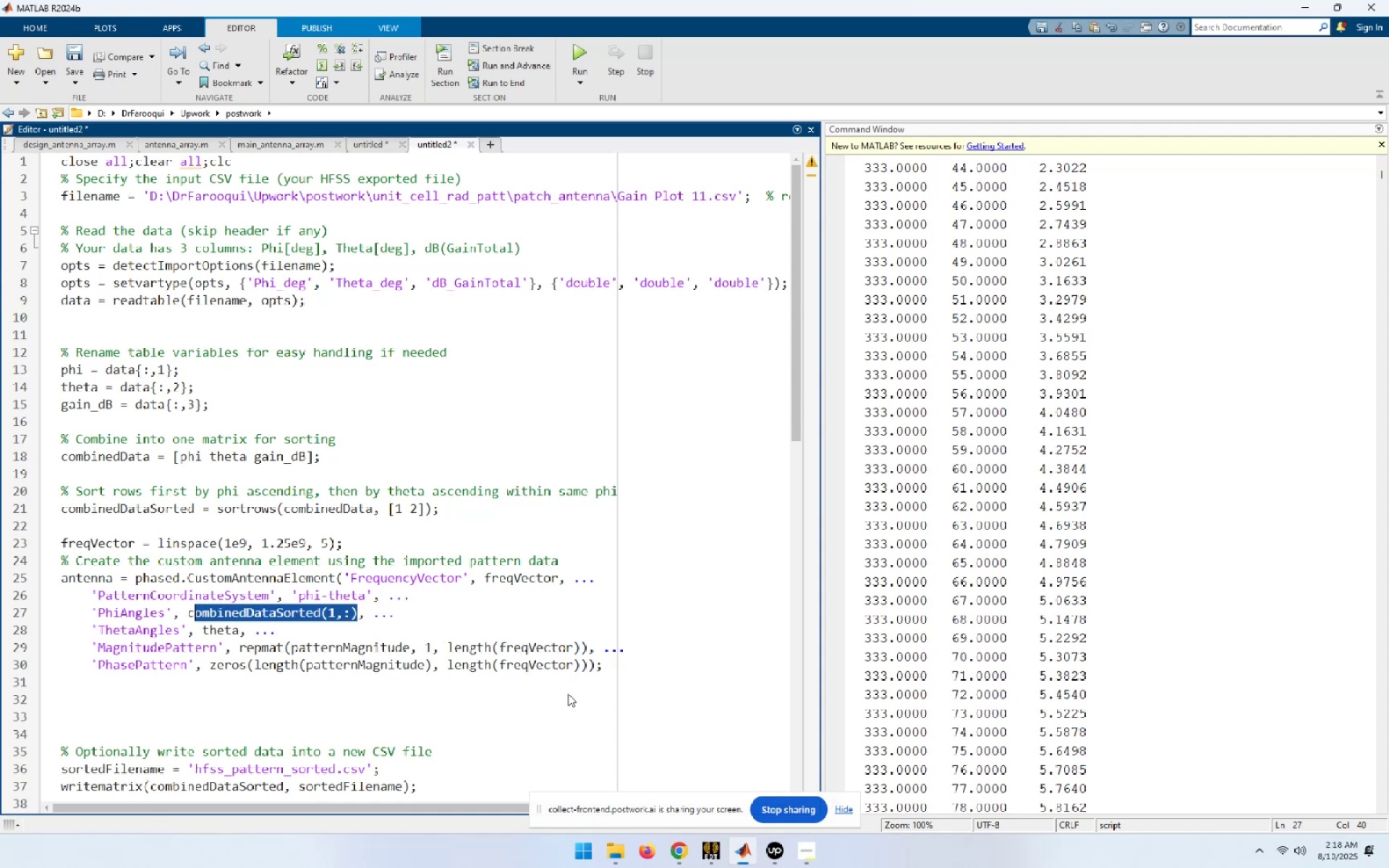 
key(Shift+ArrowLeft)
 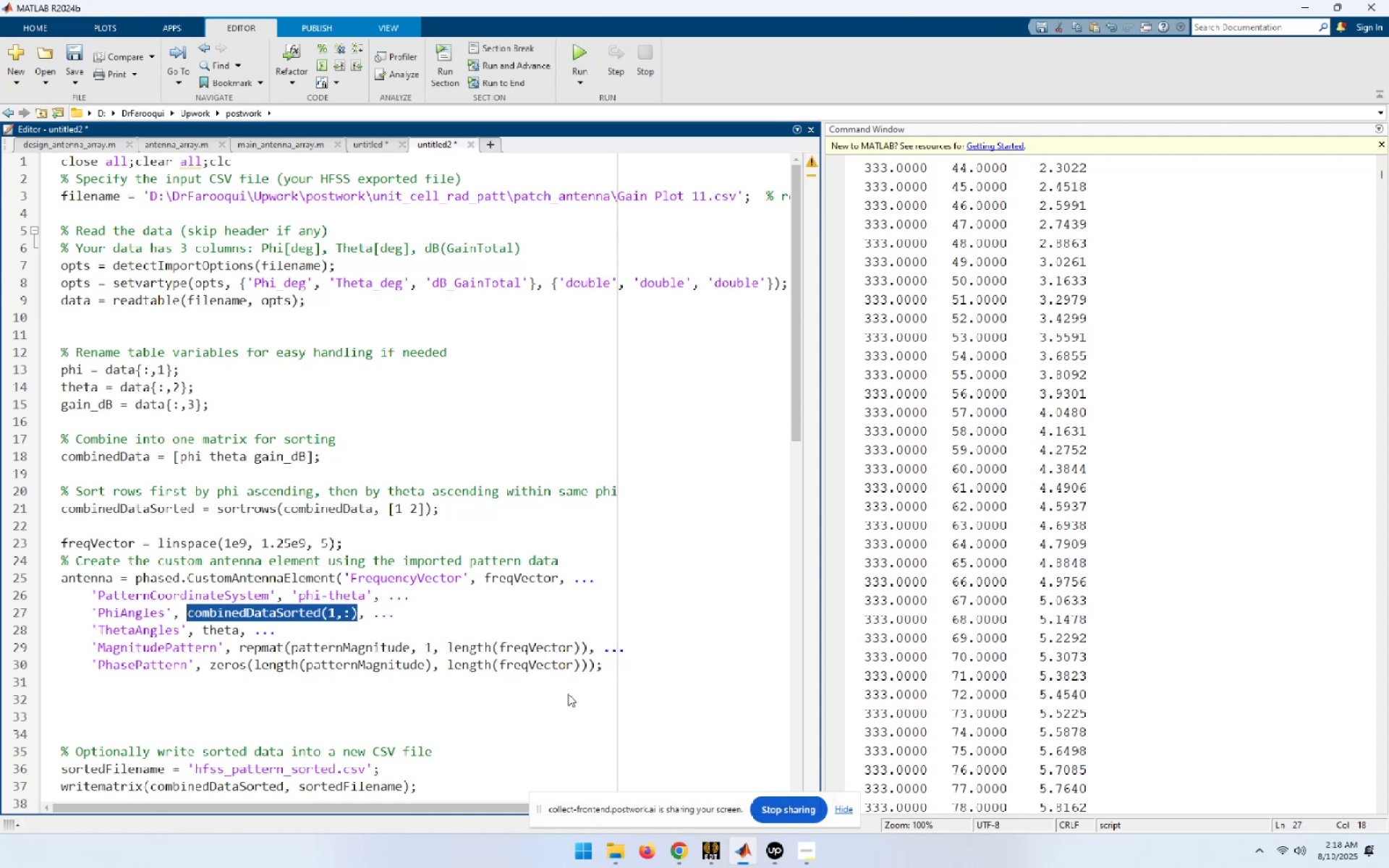 
key(Control+C)
 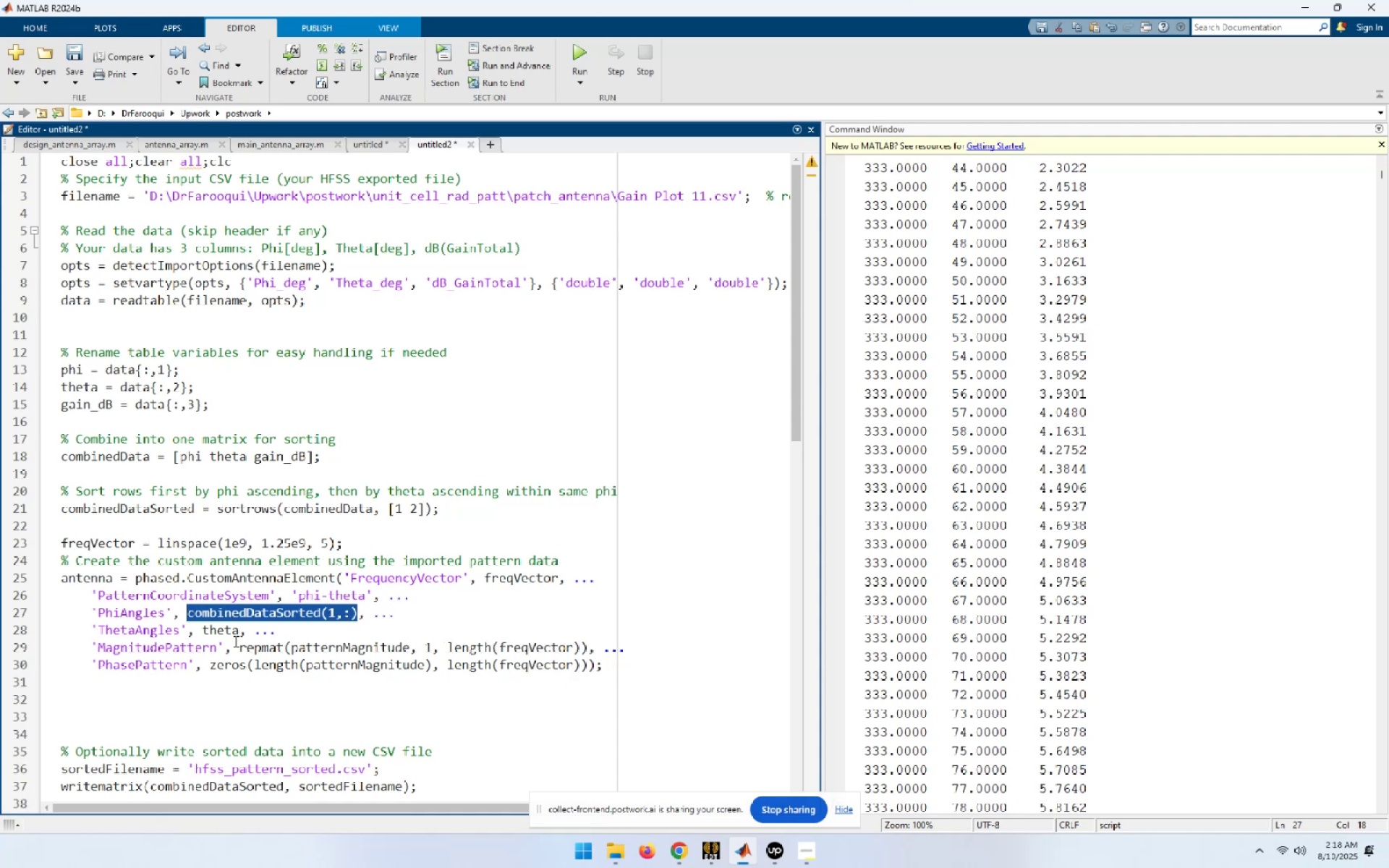 
double_click([228, 631])
 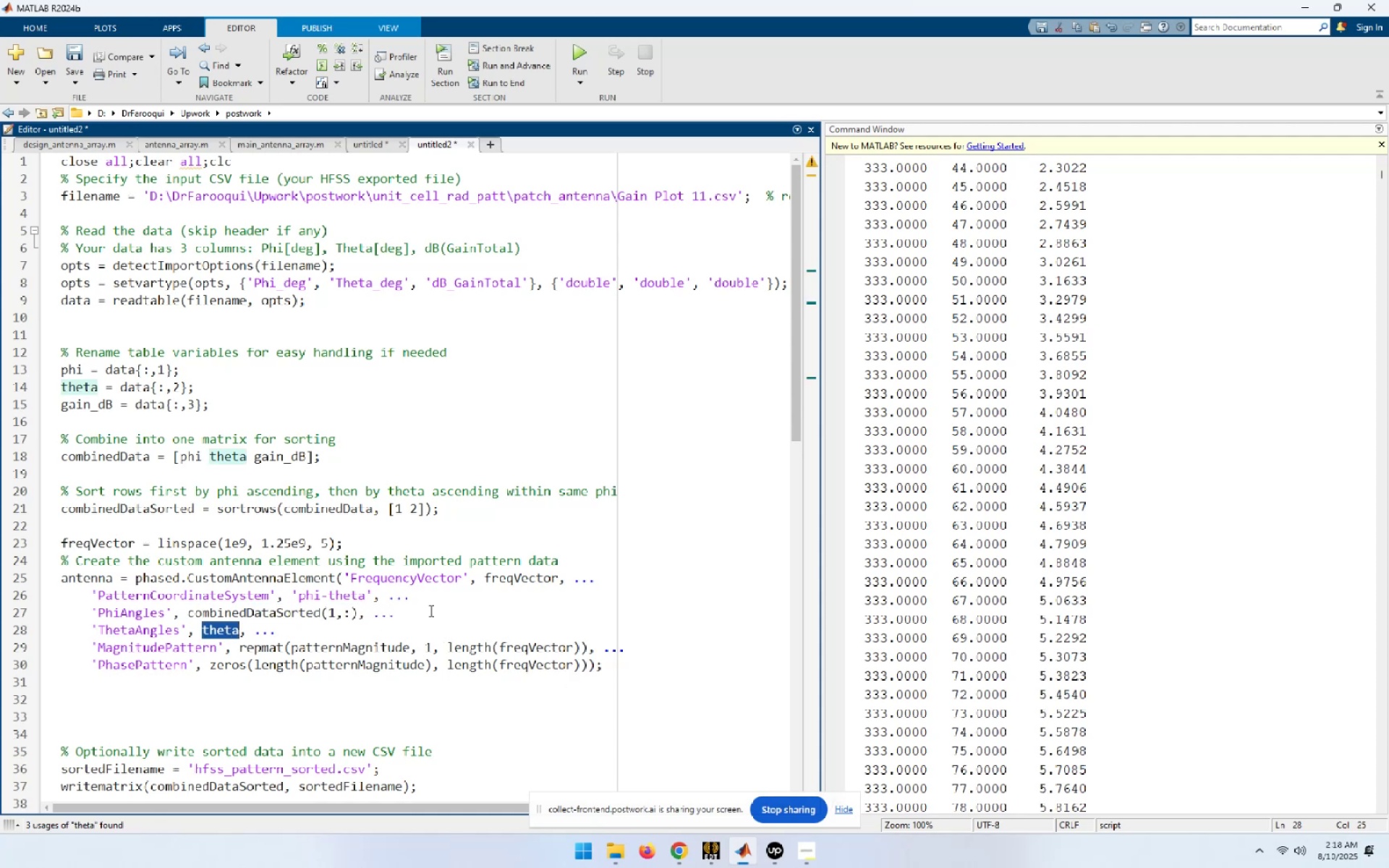 
key(Control+V)
 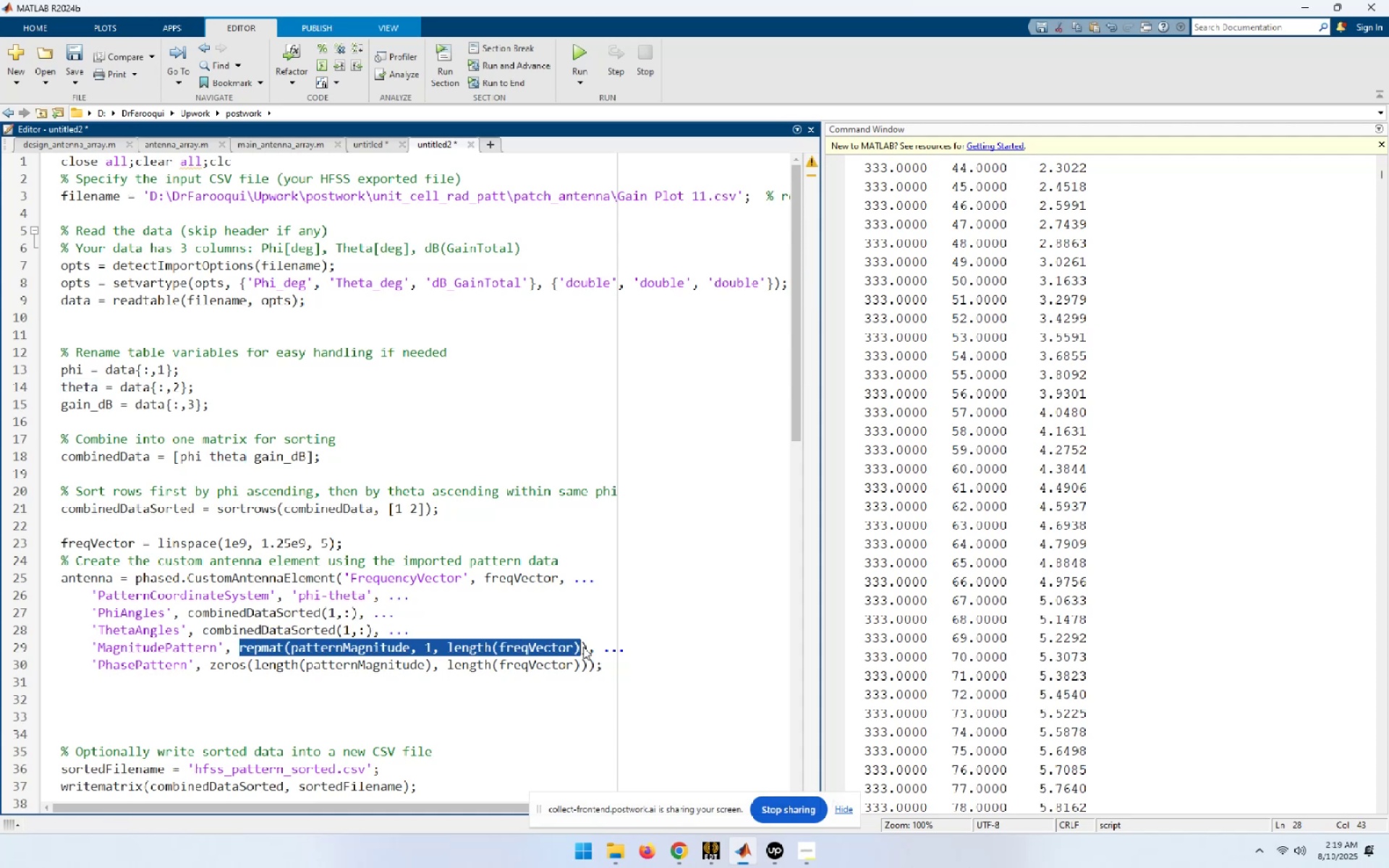 
left_click([498, 587])
 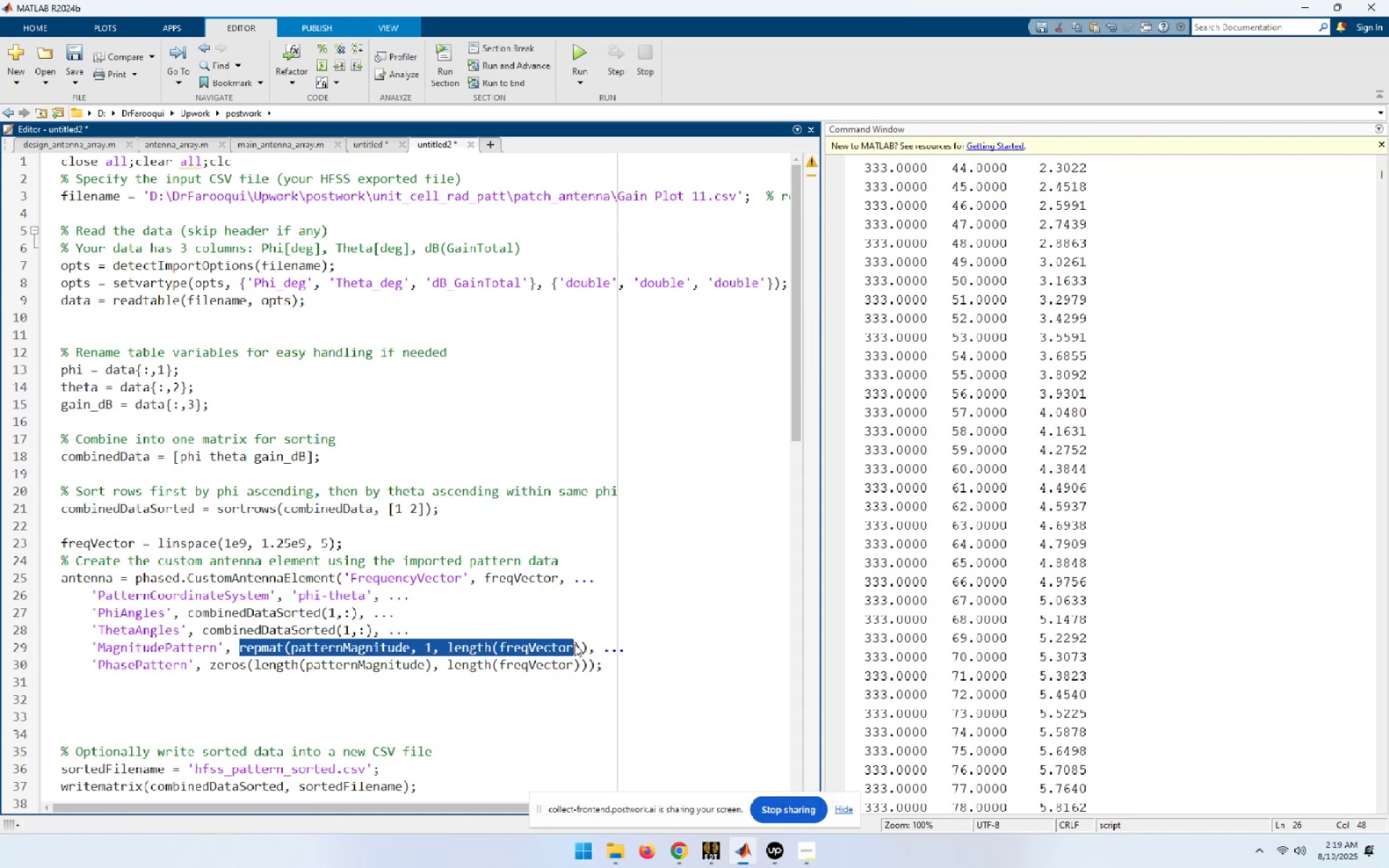 
key(Control+ControlLeft)
 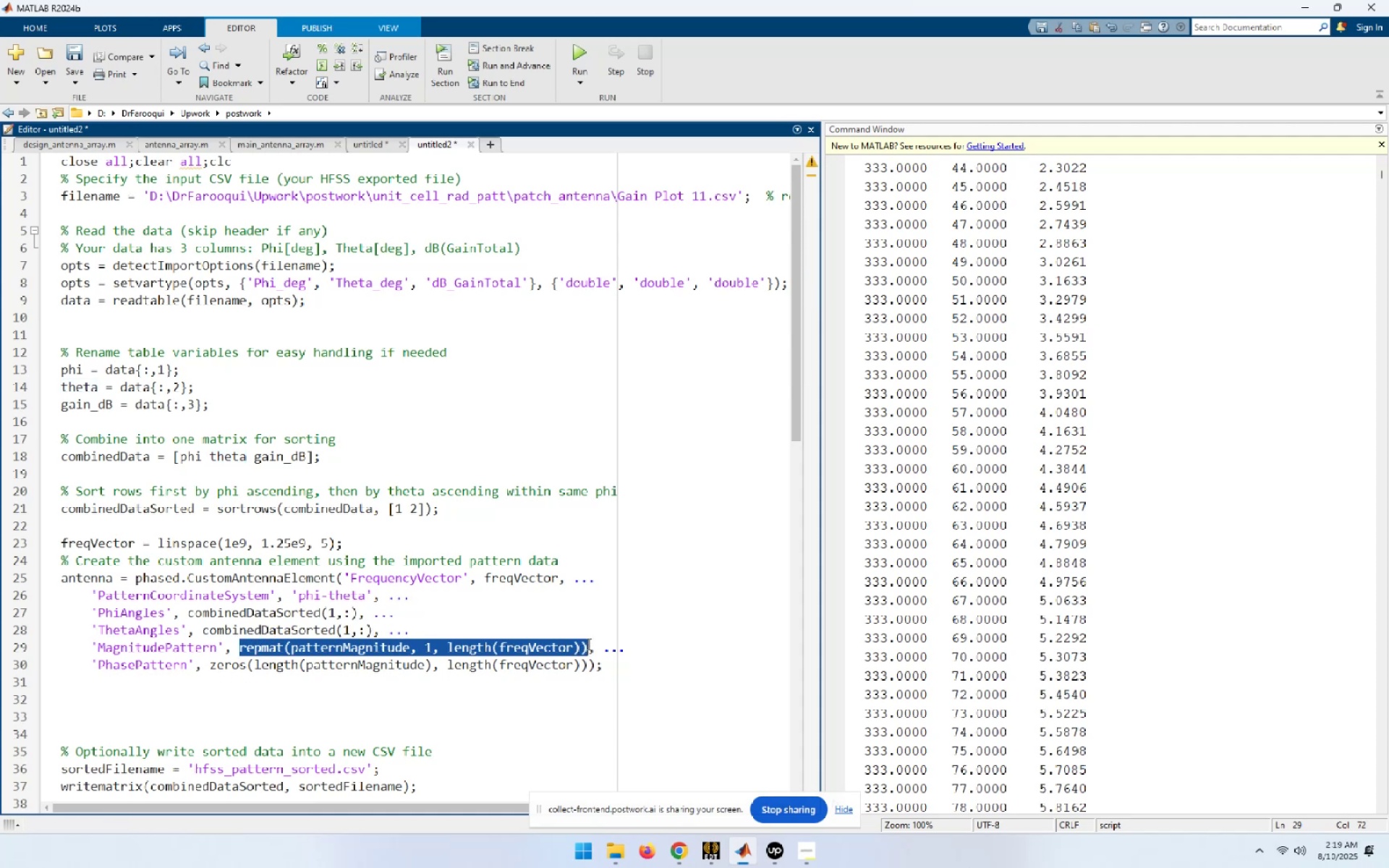 
key(Control+V)
 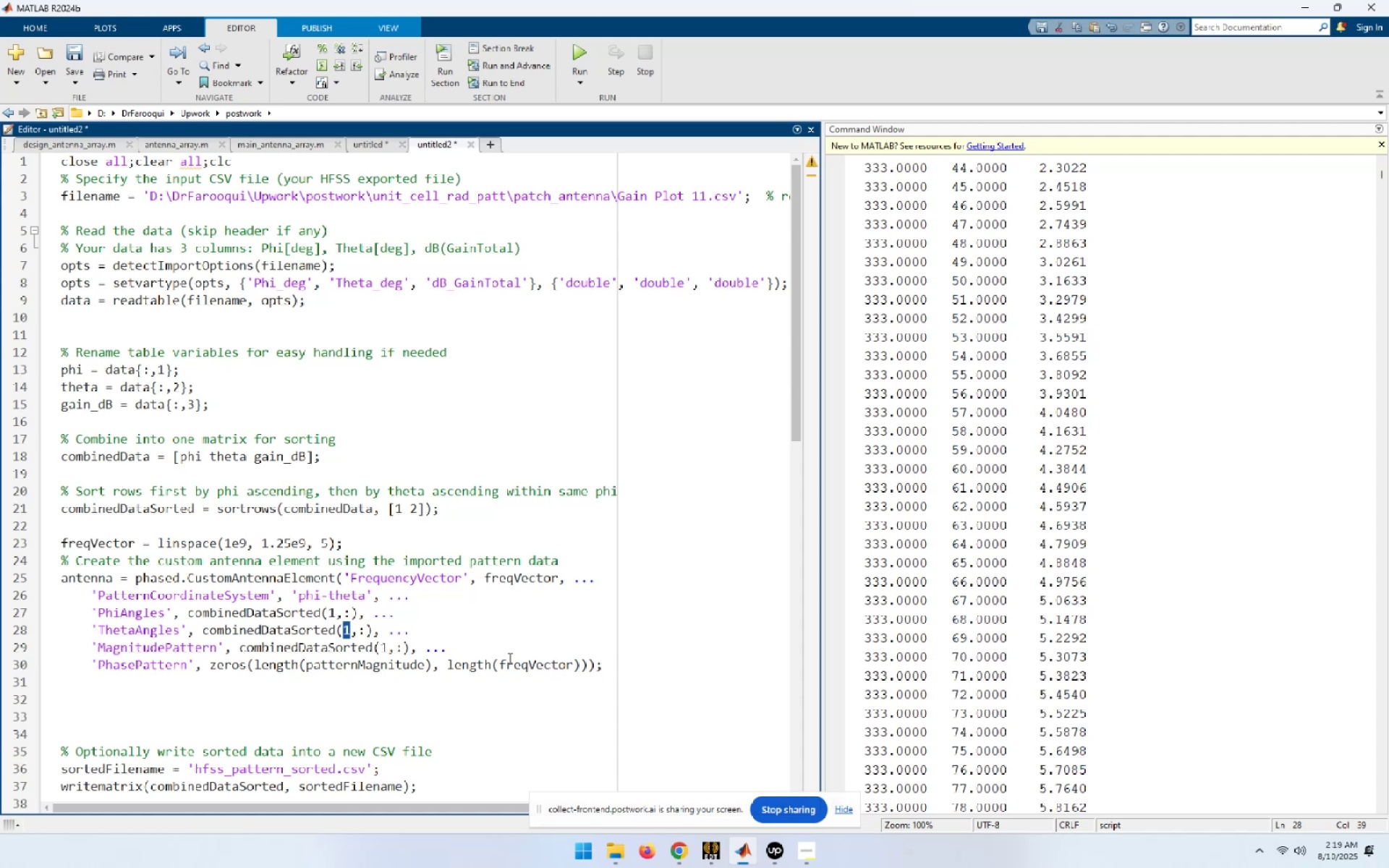 
wait(5.58)
 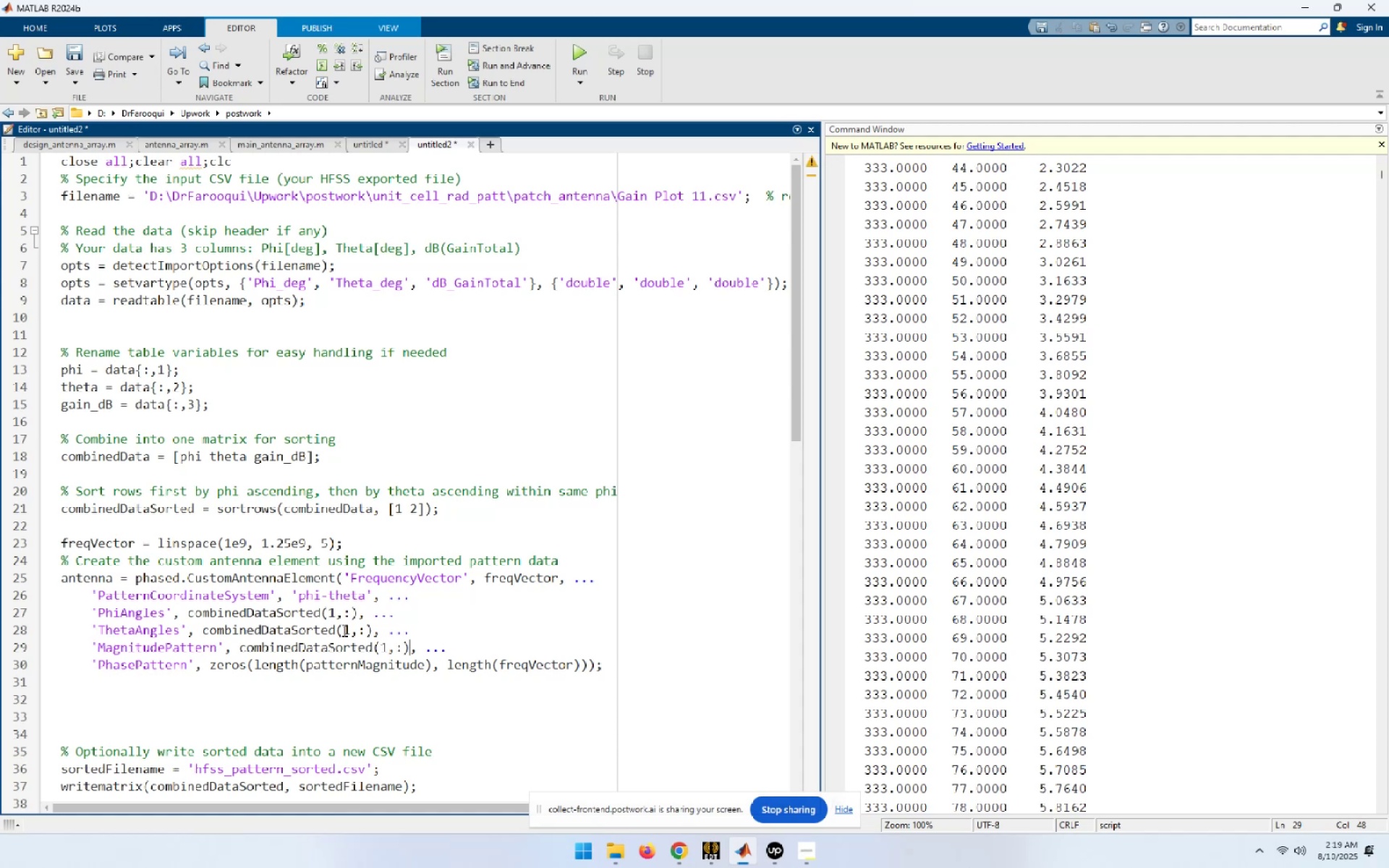 
key(ArrowUp)
 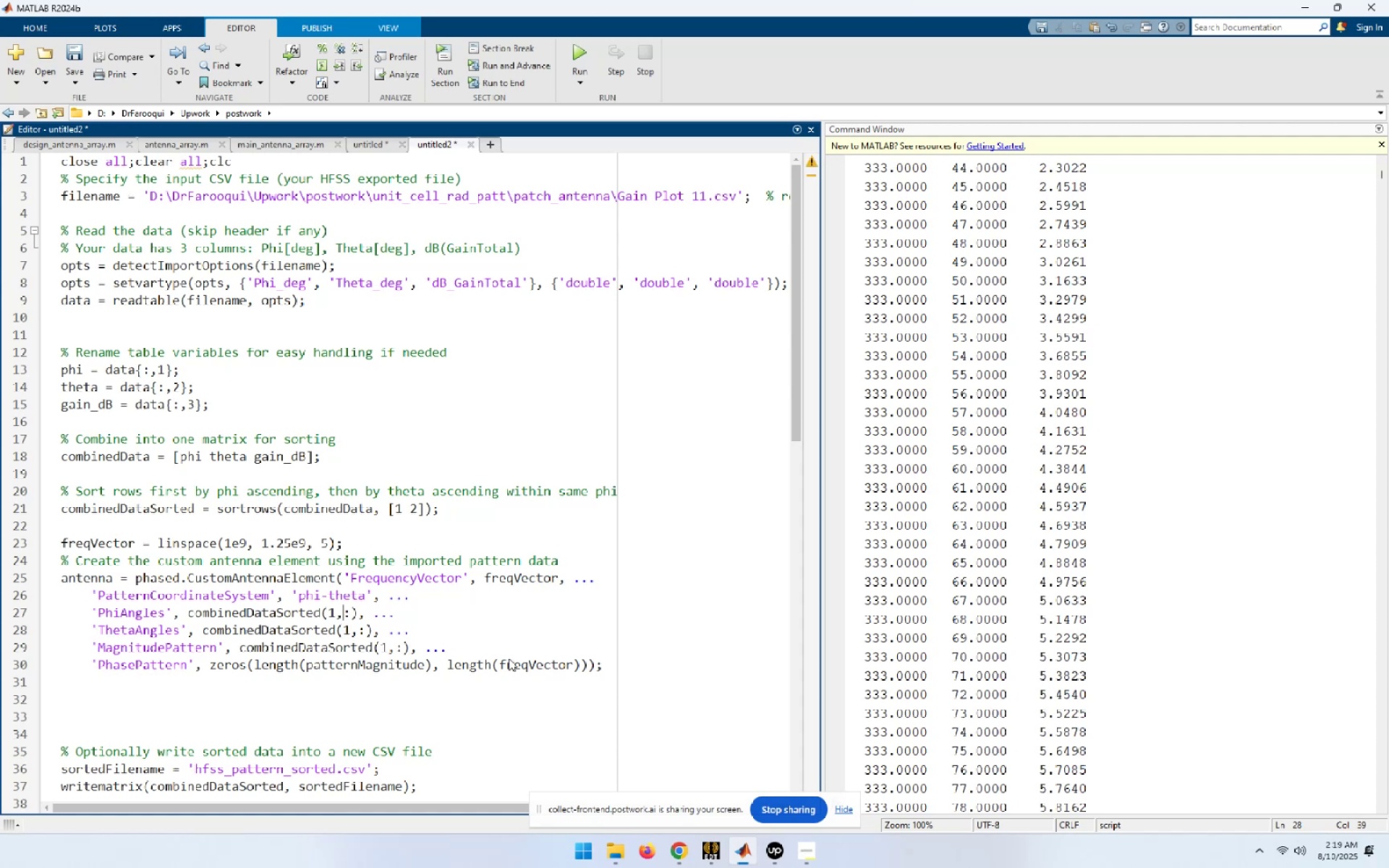 
key(ArrowLeft)
 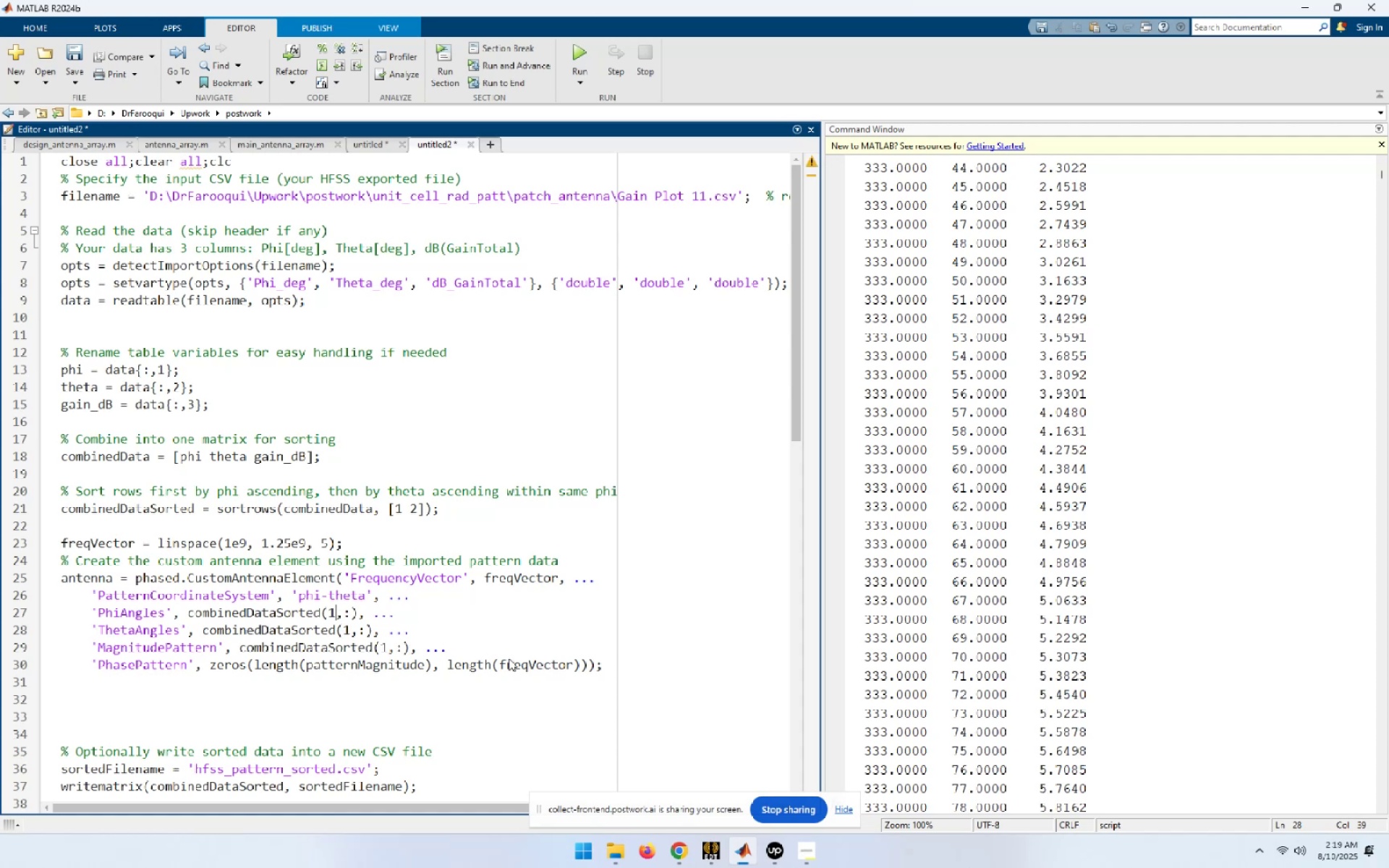 
key(ArrowLeft)
 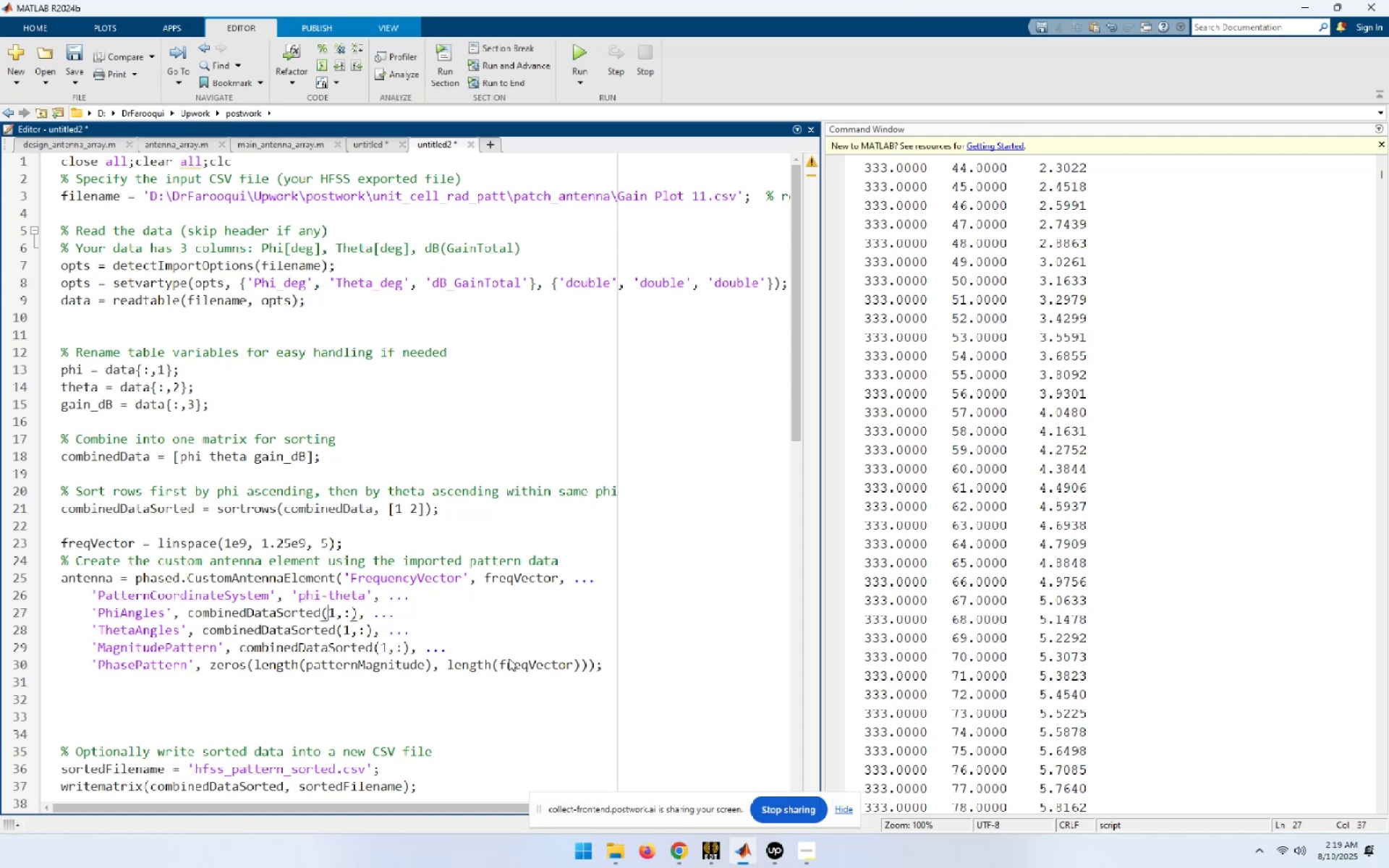 
key(ArrowRight)
 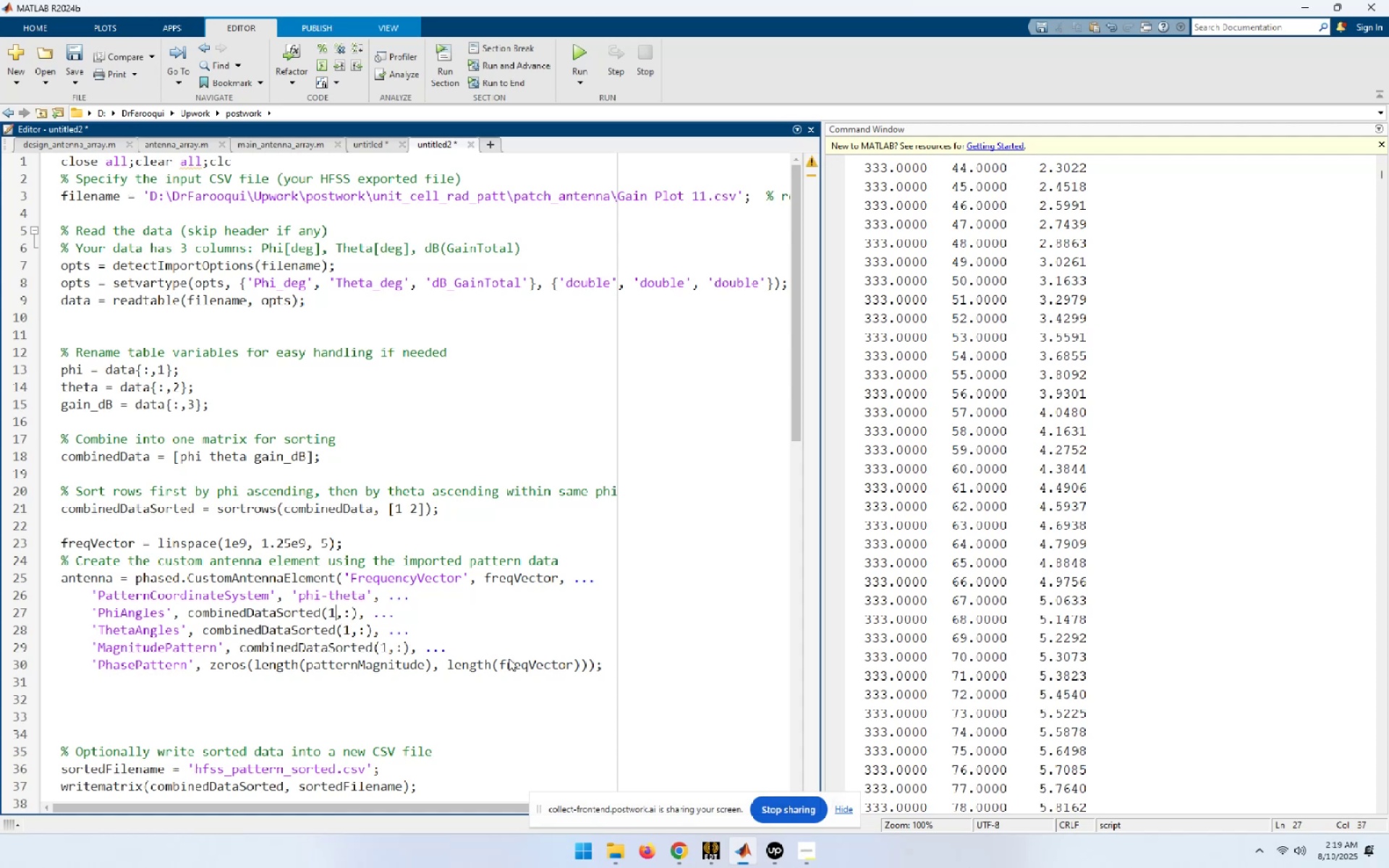 
key(Backspace)
 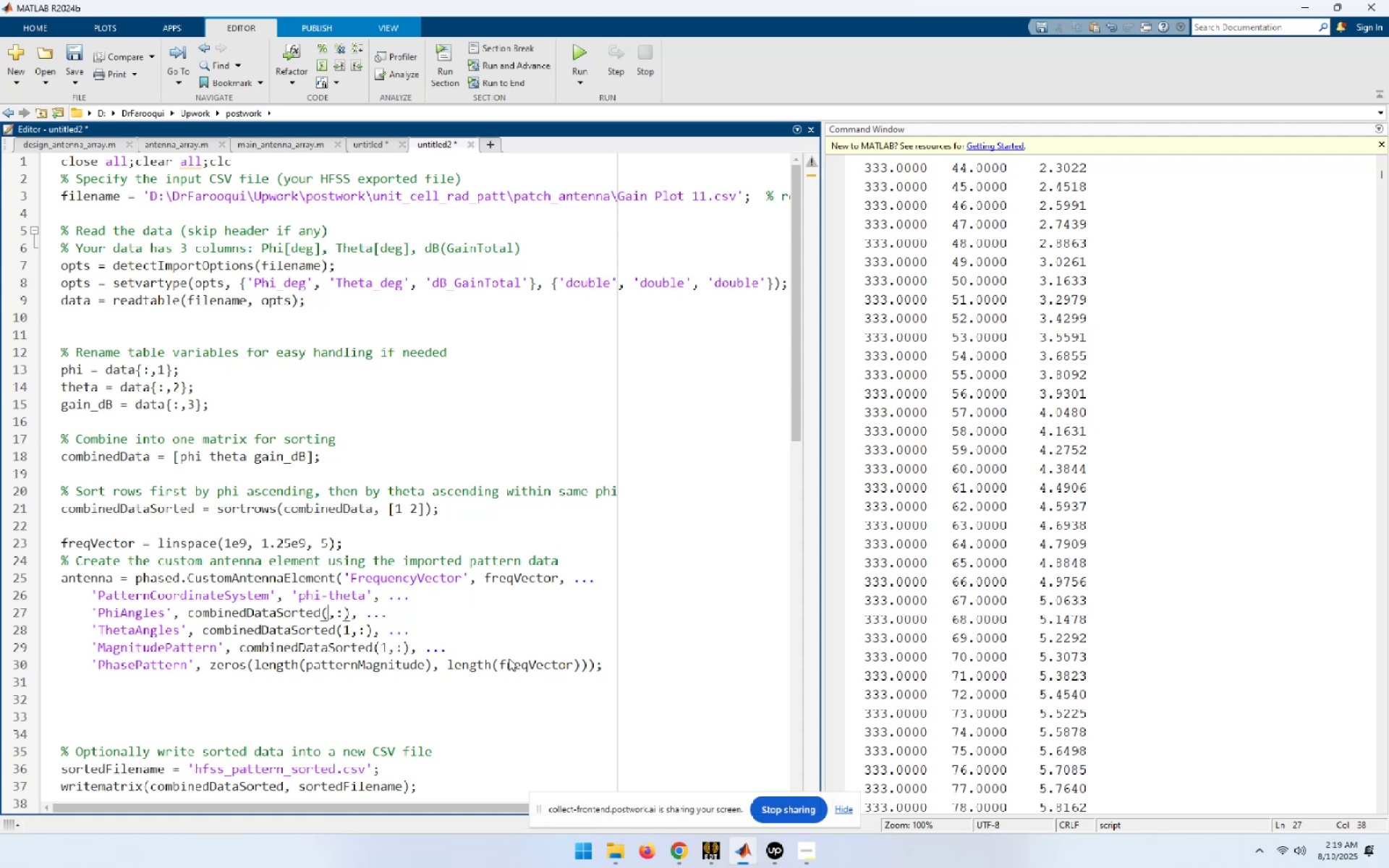 
key(Shift+Semicolon)
 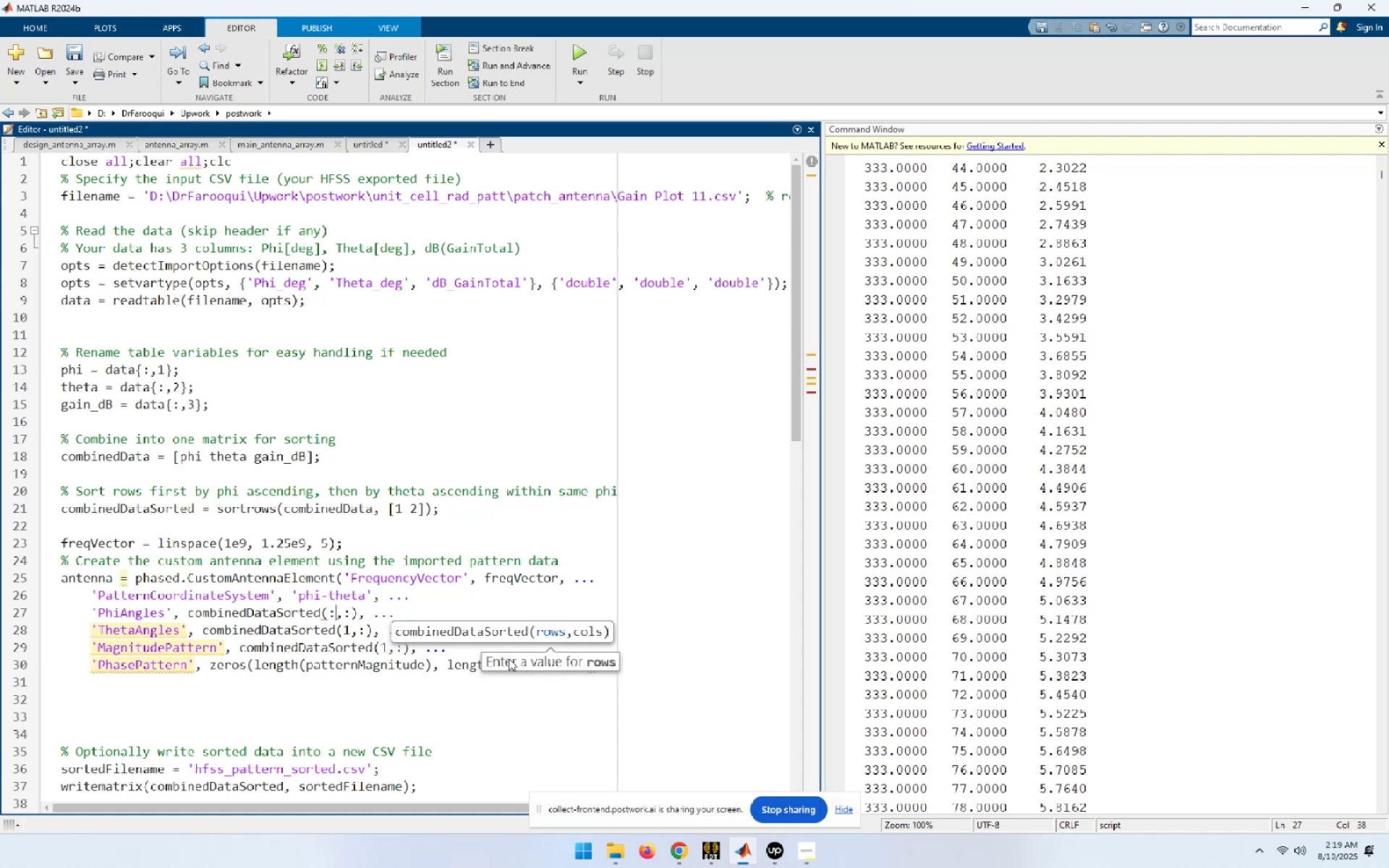 
key(ArrowRight)
 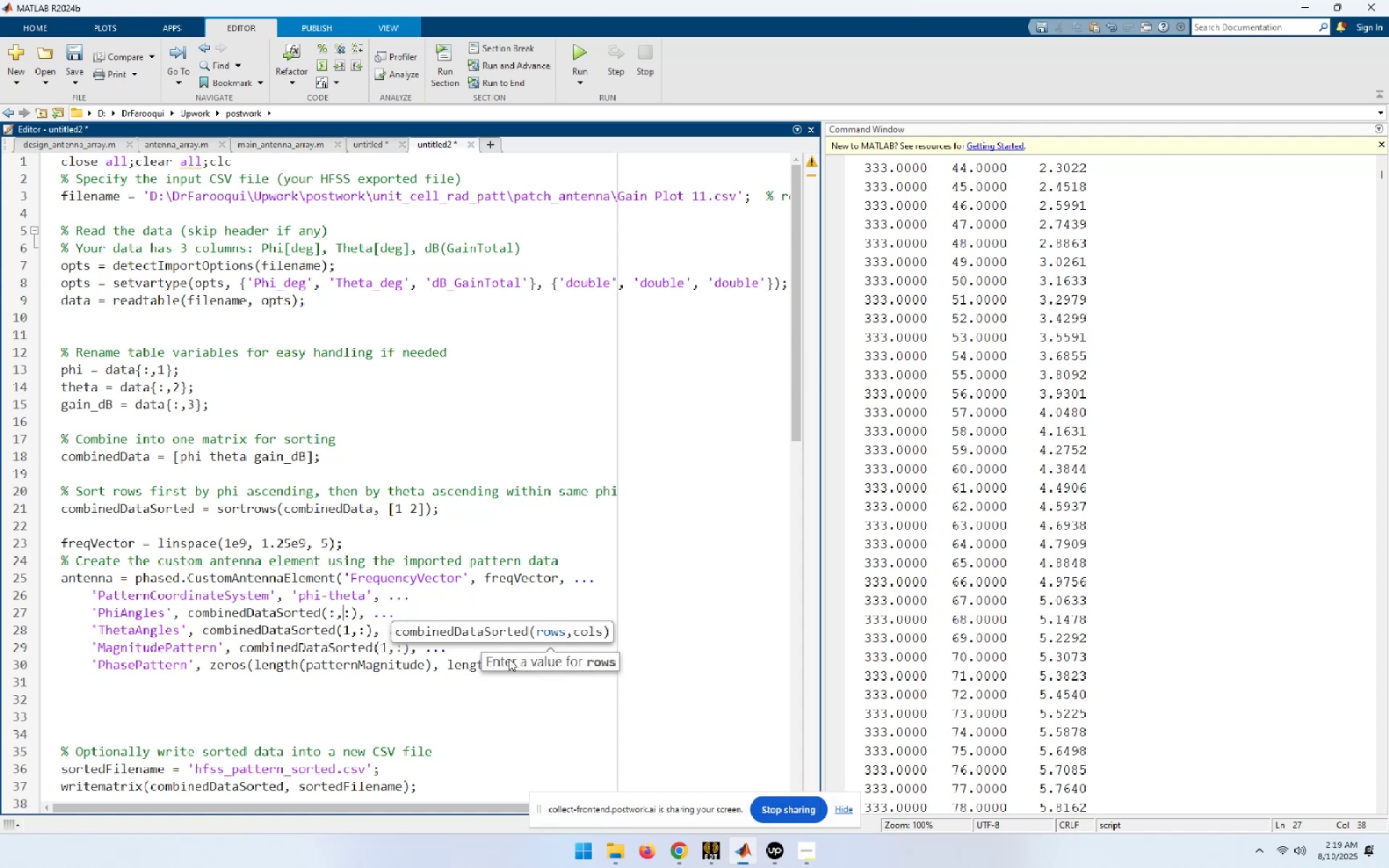 
key(ArrowRight)
 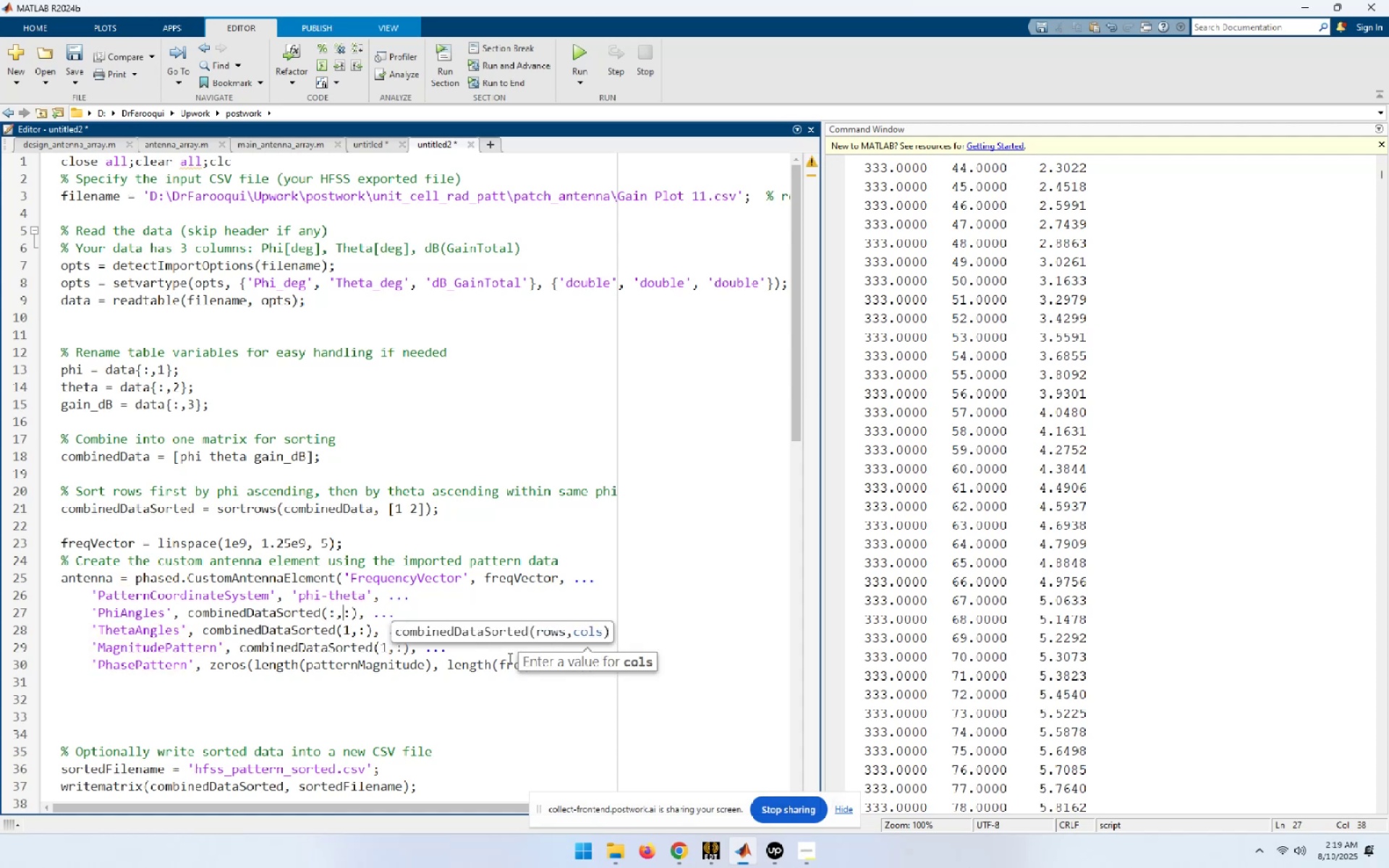 
key(Shift+ArrowLeft)
 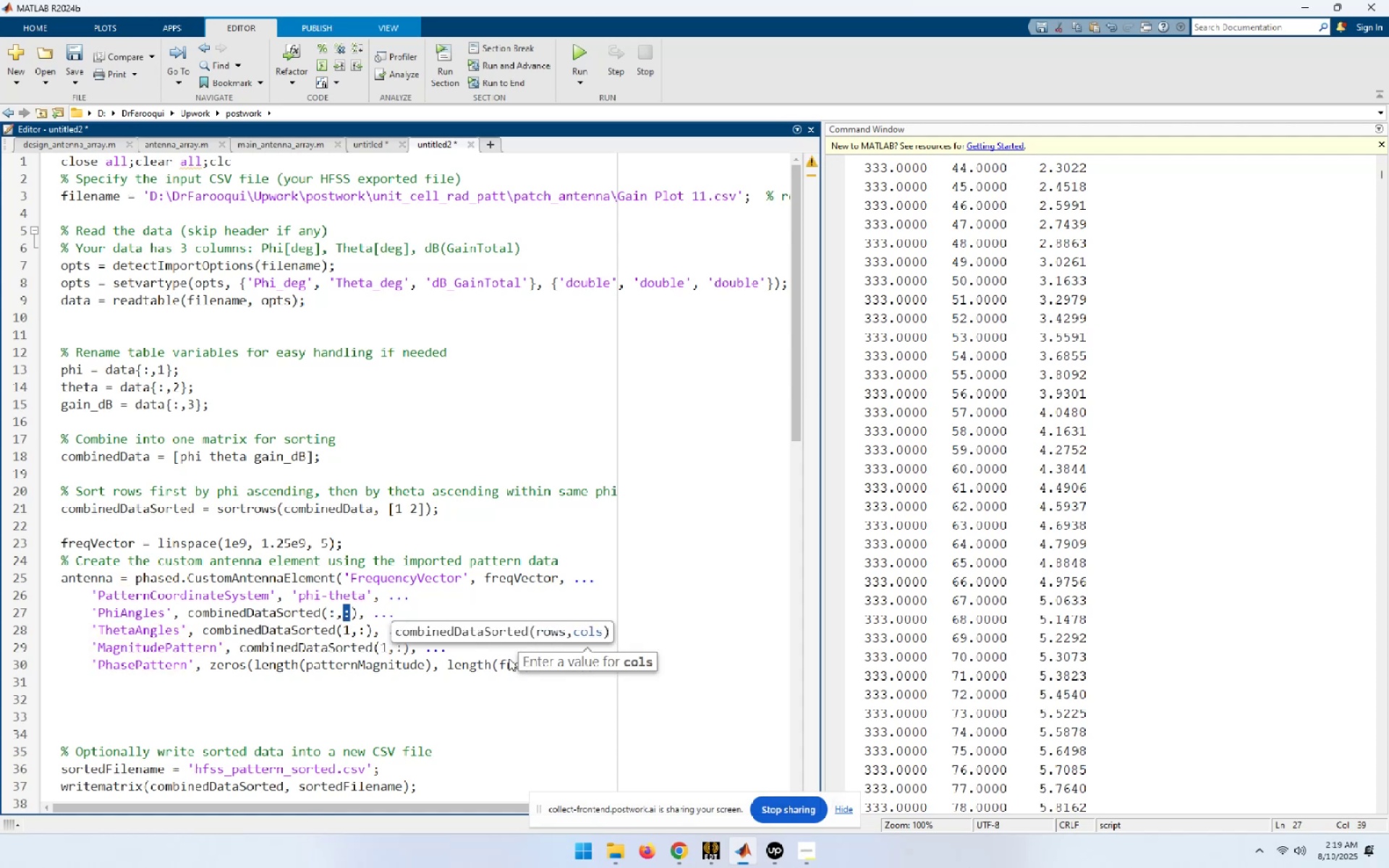 
key(1)
 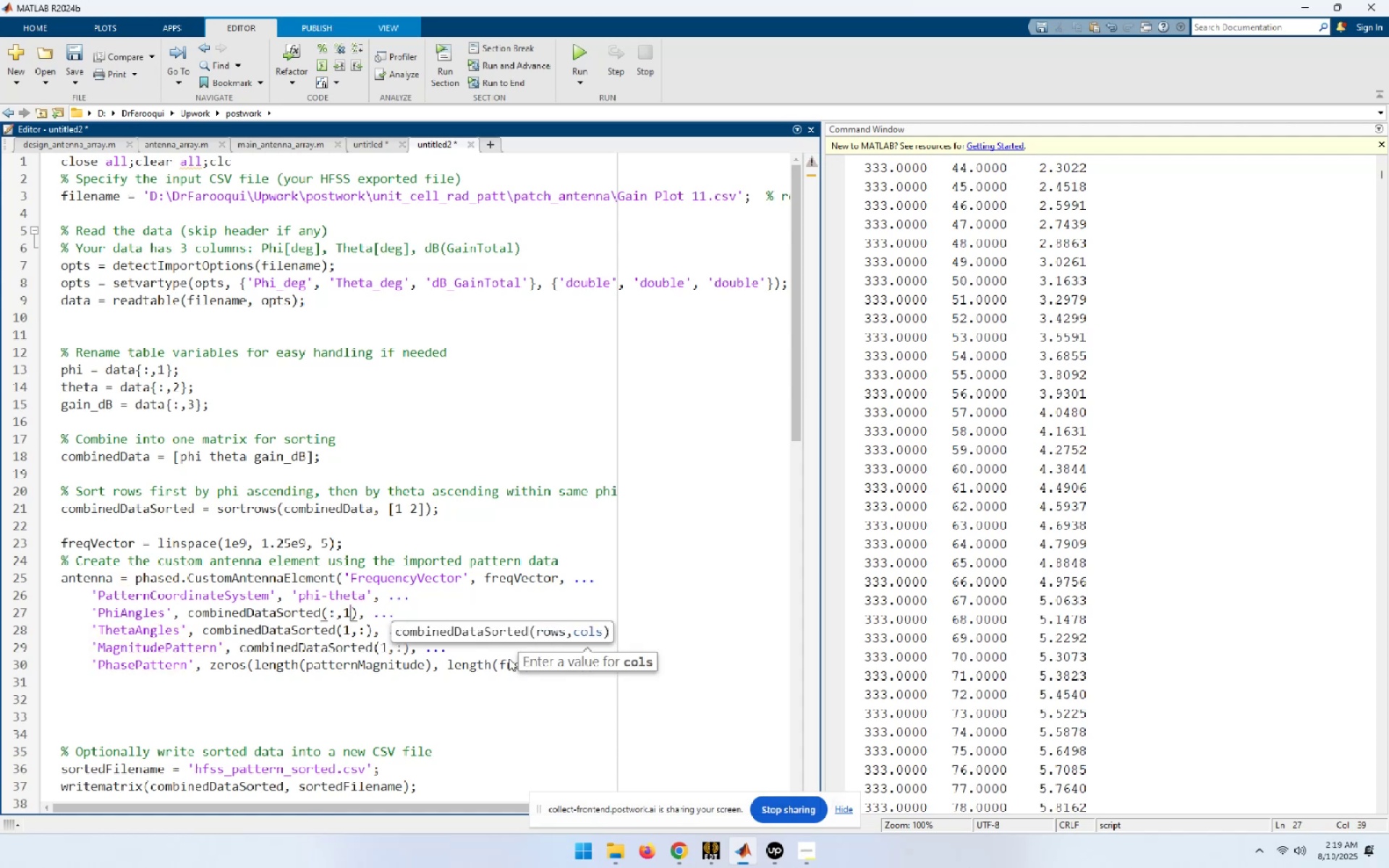 
key(ArrowDown)
 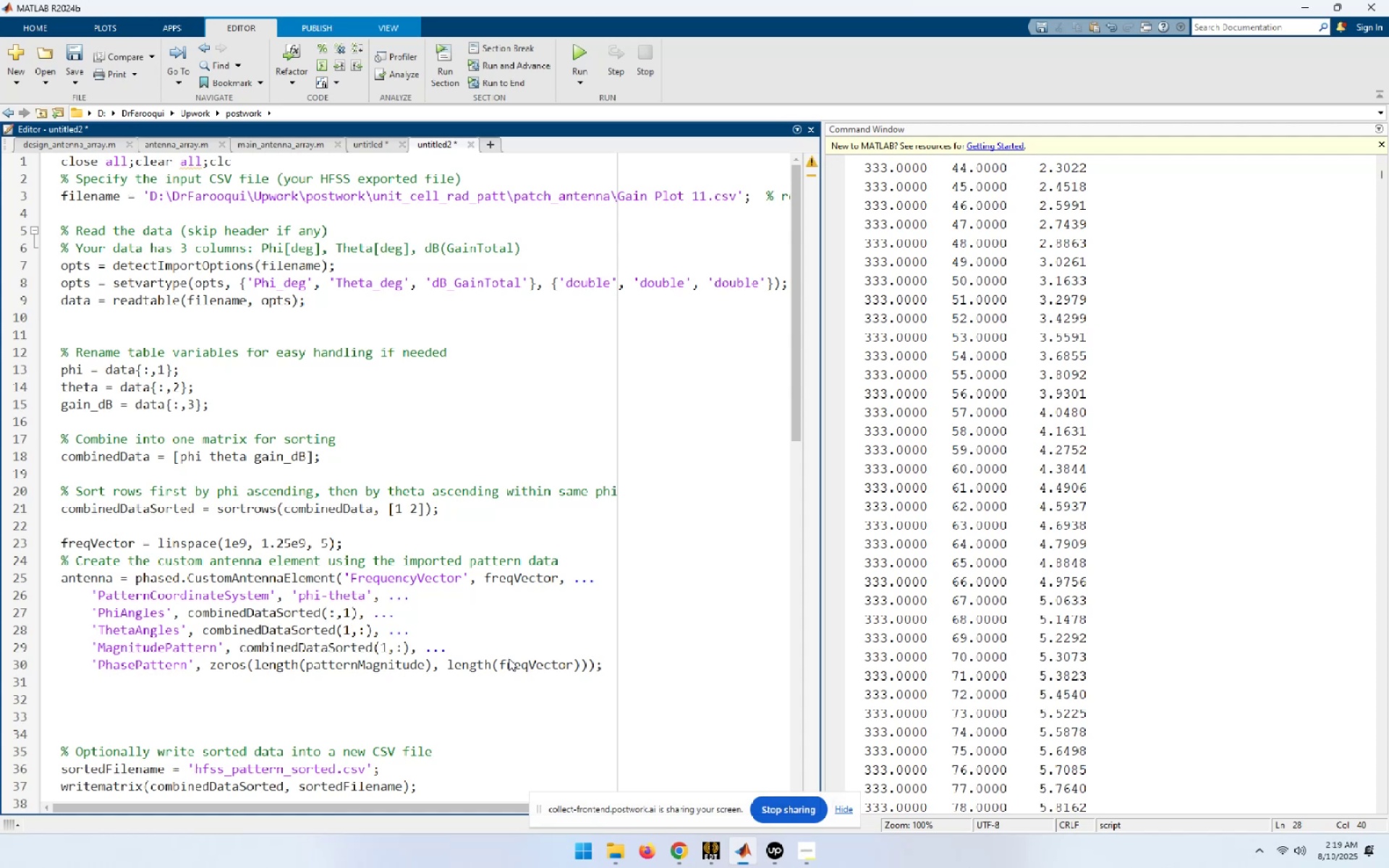 
key(Backspace)
 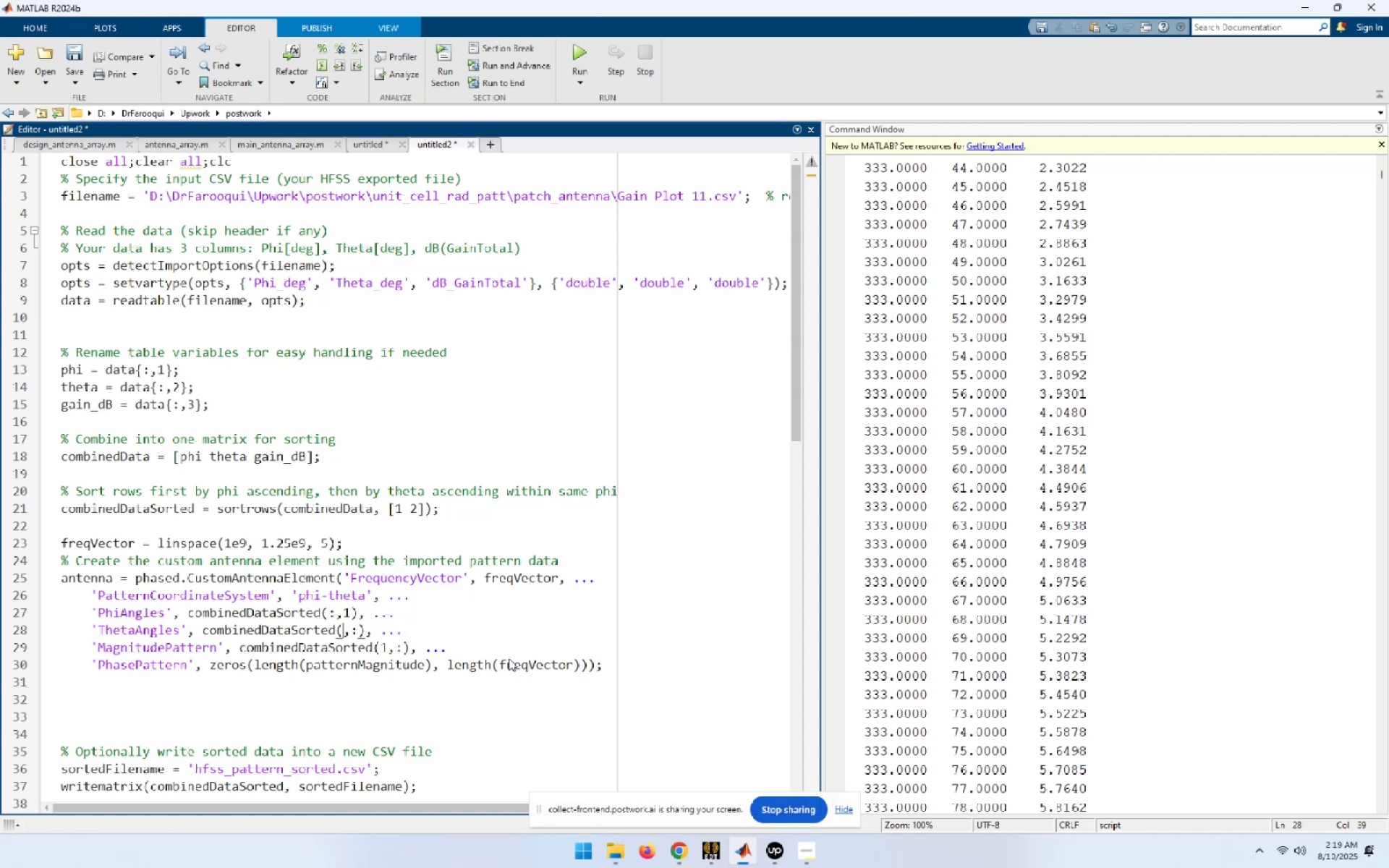 
key(Shift+ShiftLeft)
 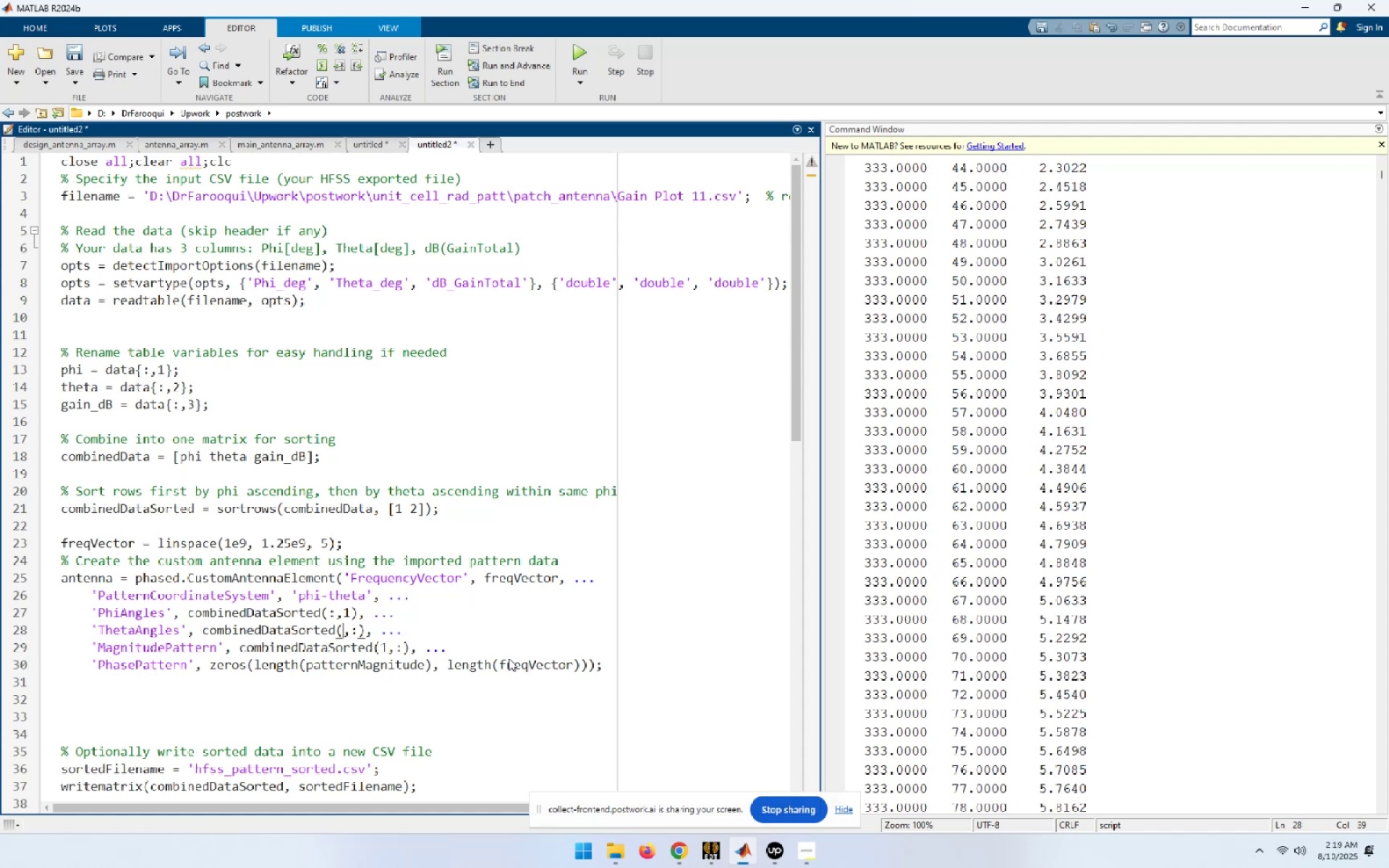 
key(Shift+Semicolon)
 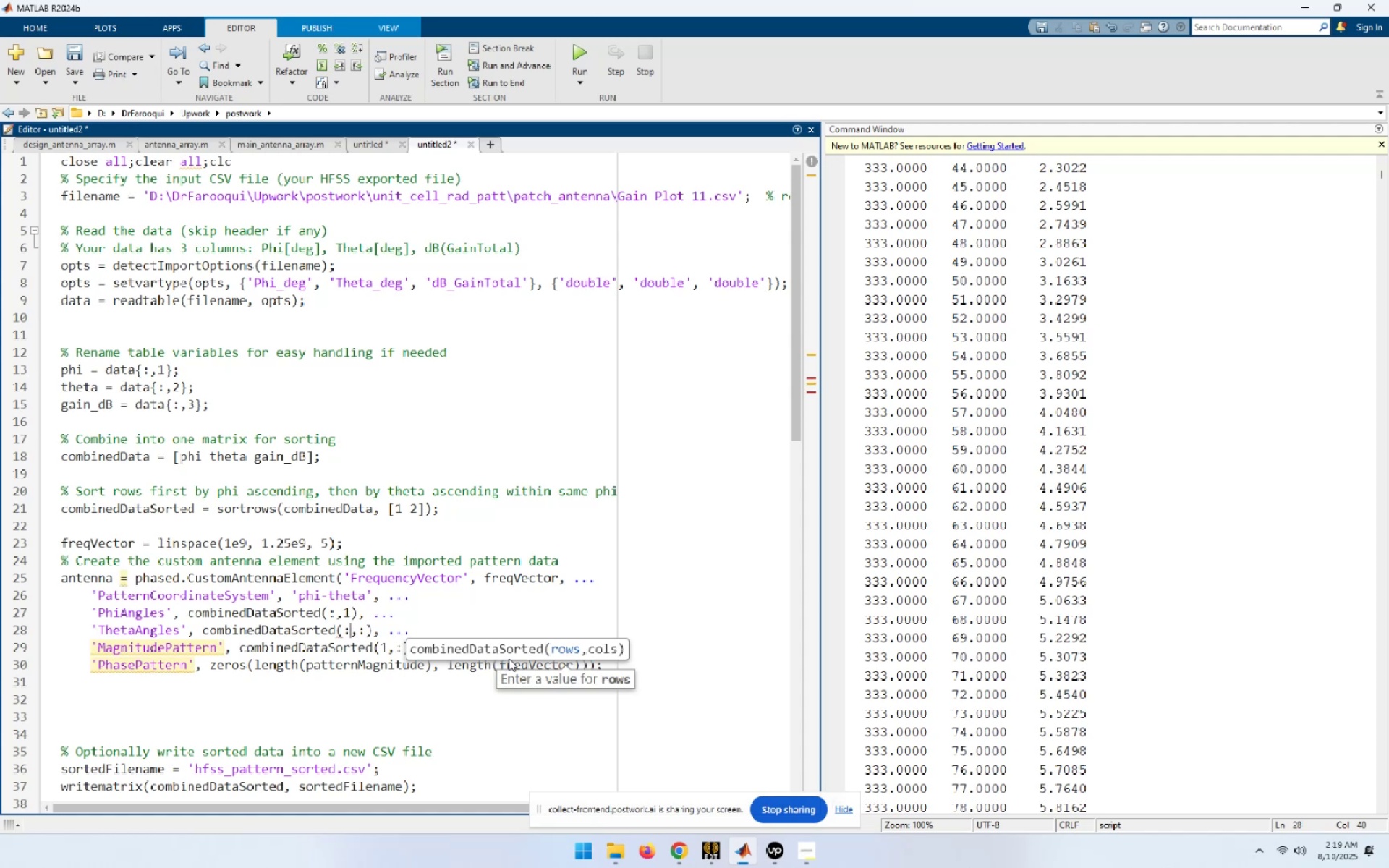 
key(ArrowRight)
 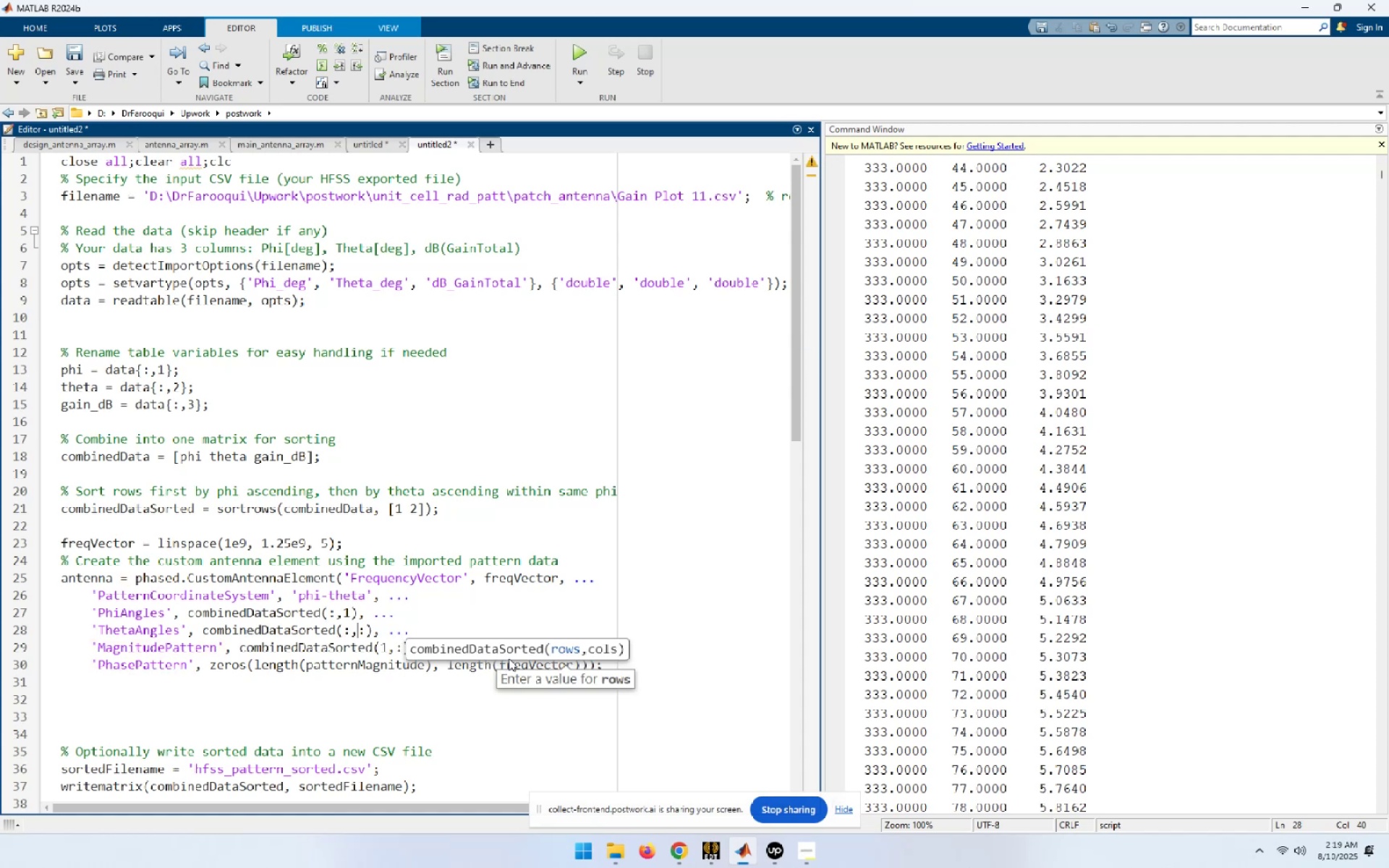 
key(ArrowRight)
 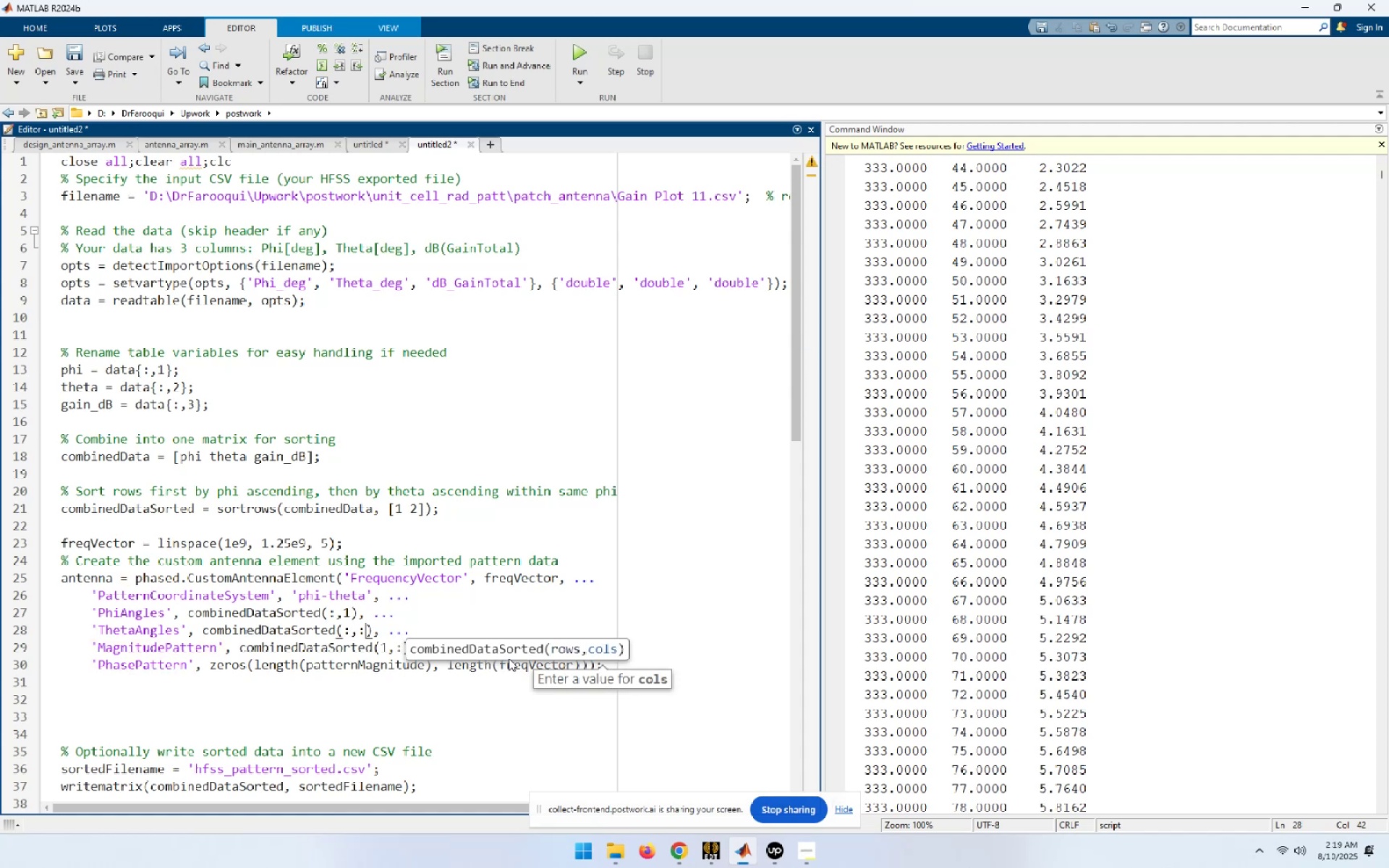 
key(Backspace)
 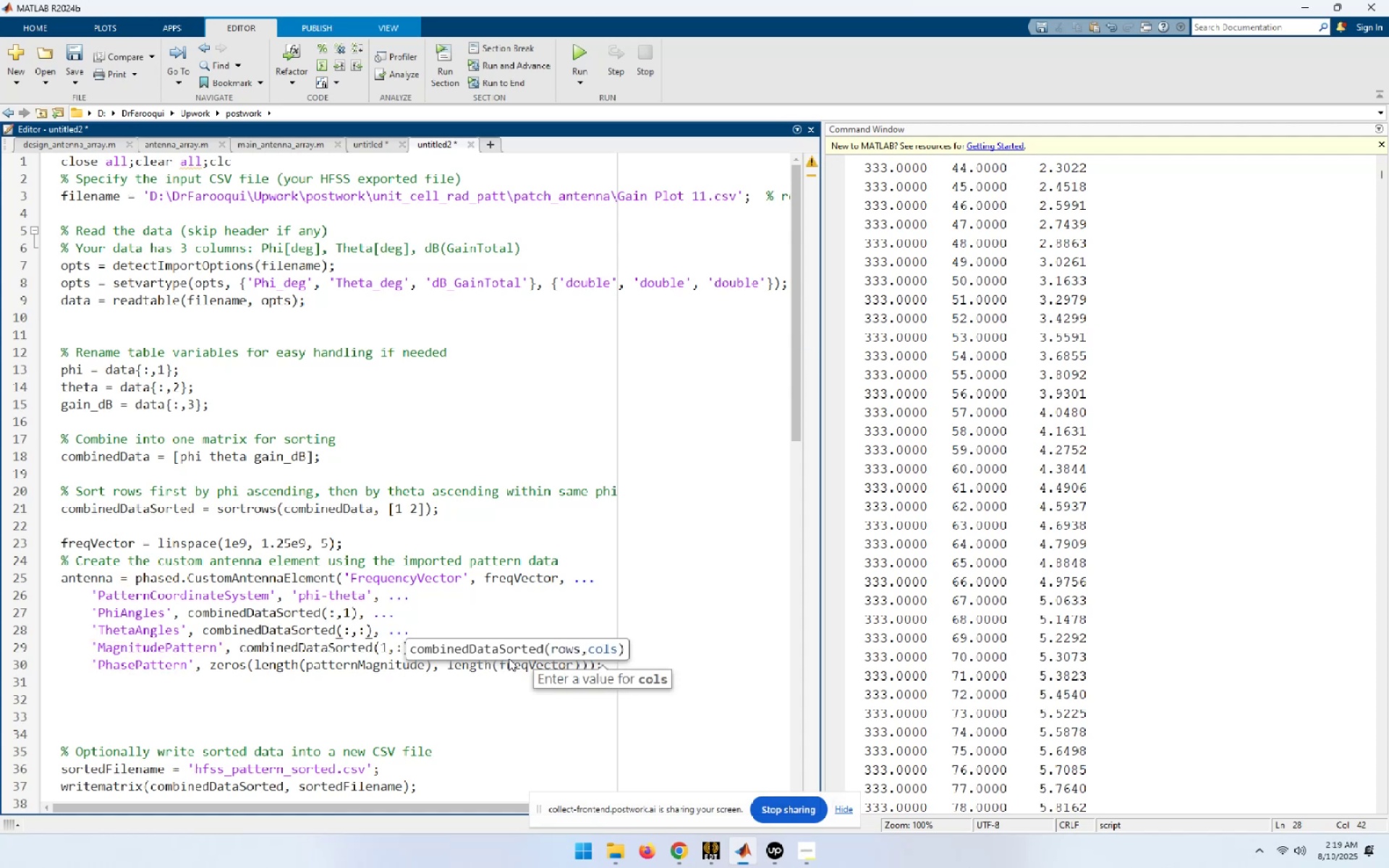 
key(2)
 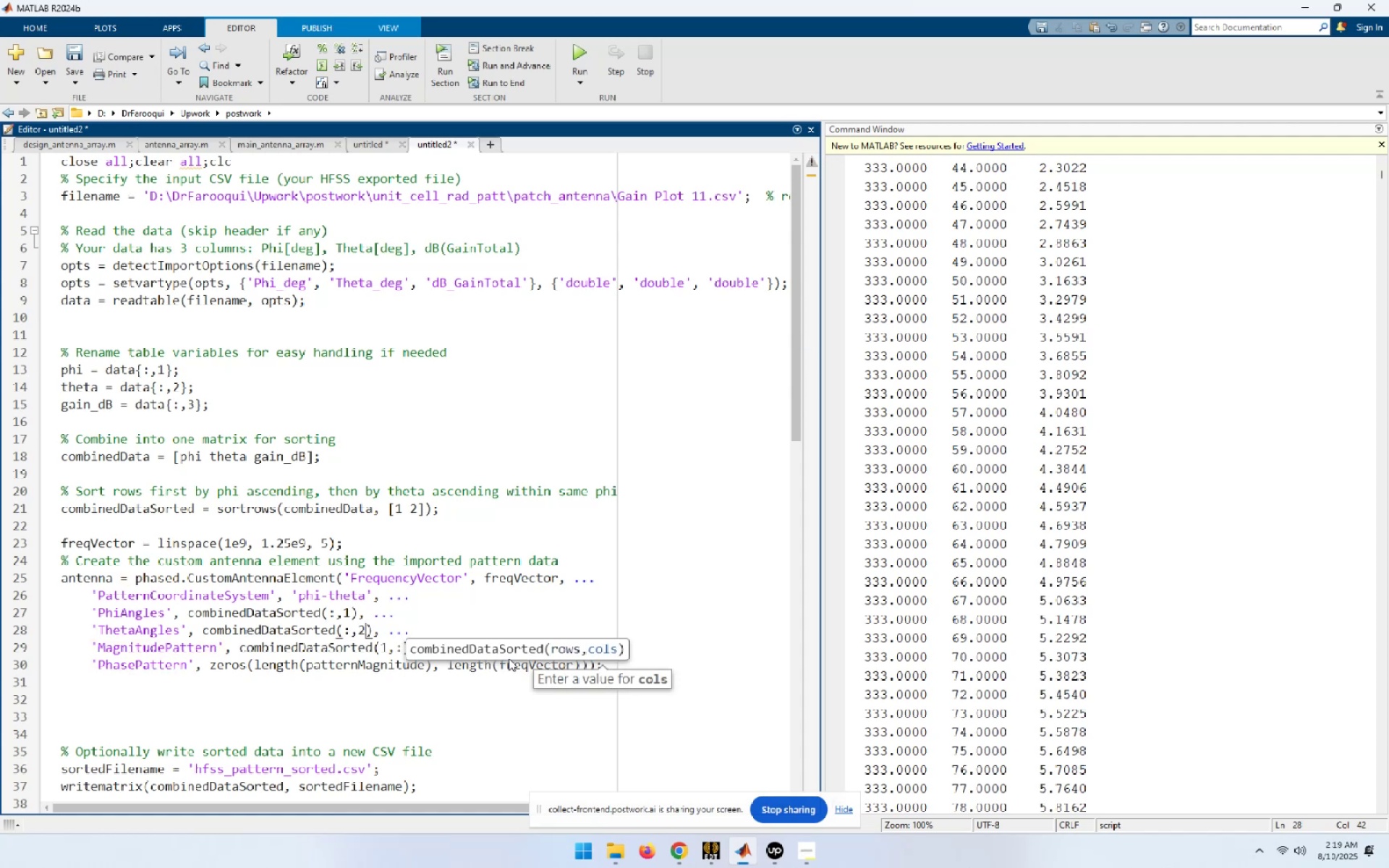 
key(ArrowDown)
 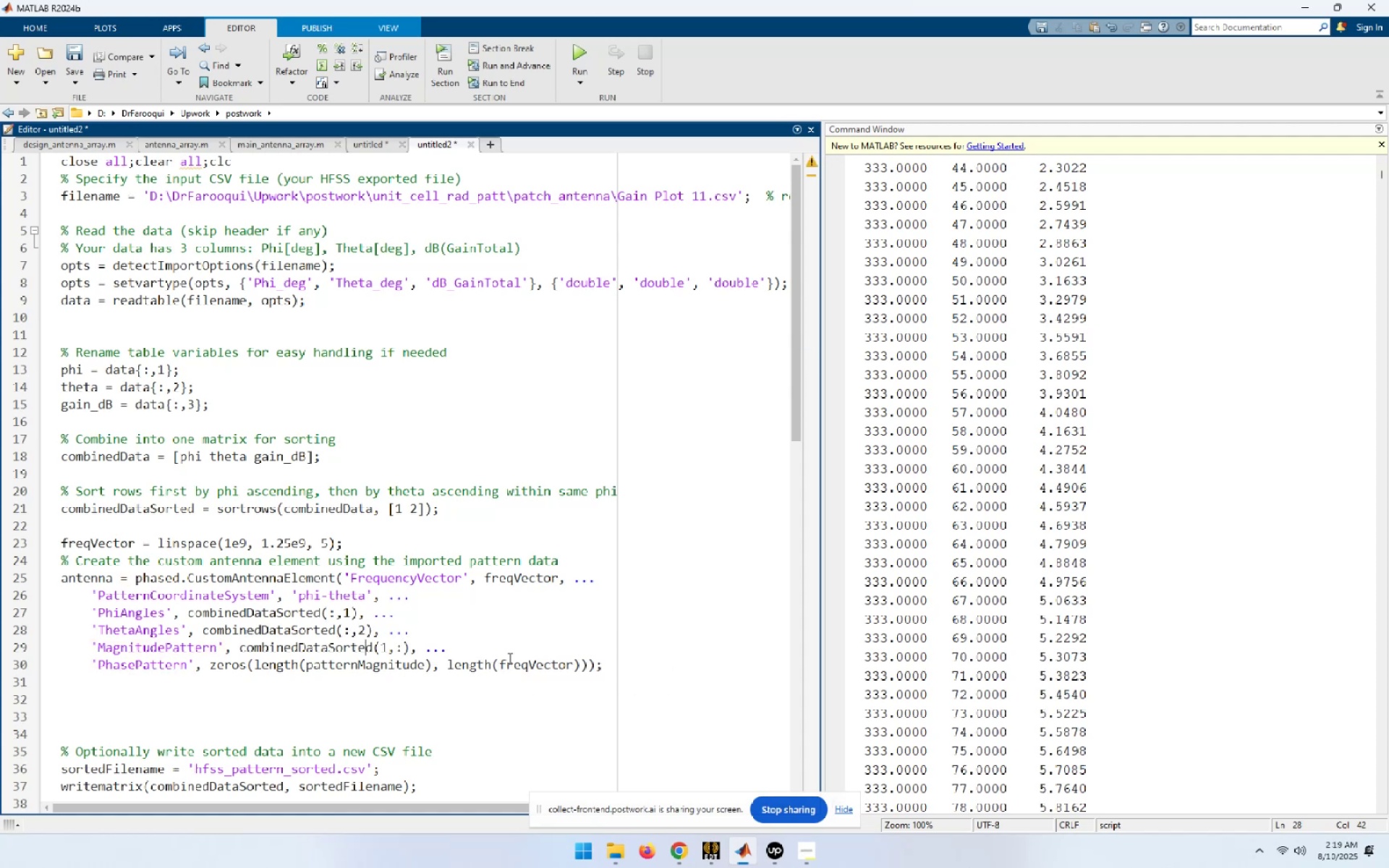 
key(ArrowRight)
 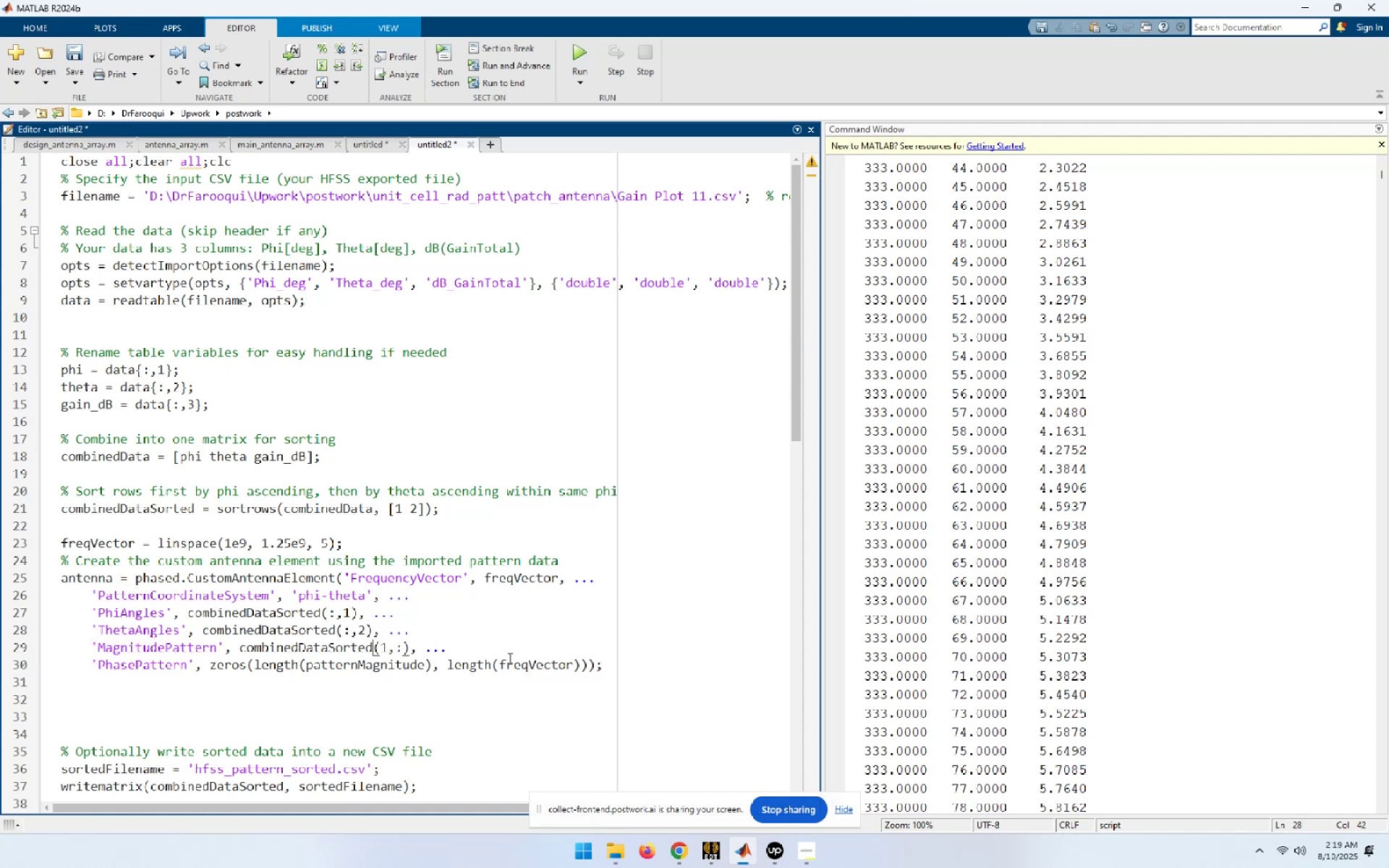 
key(ArrowRight)
 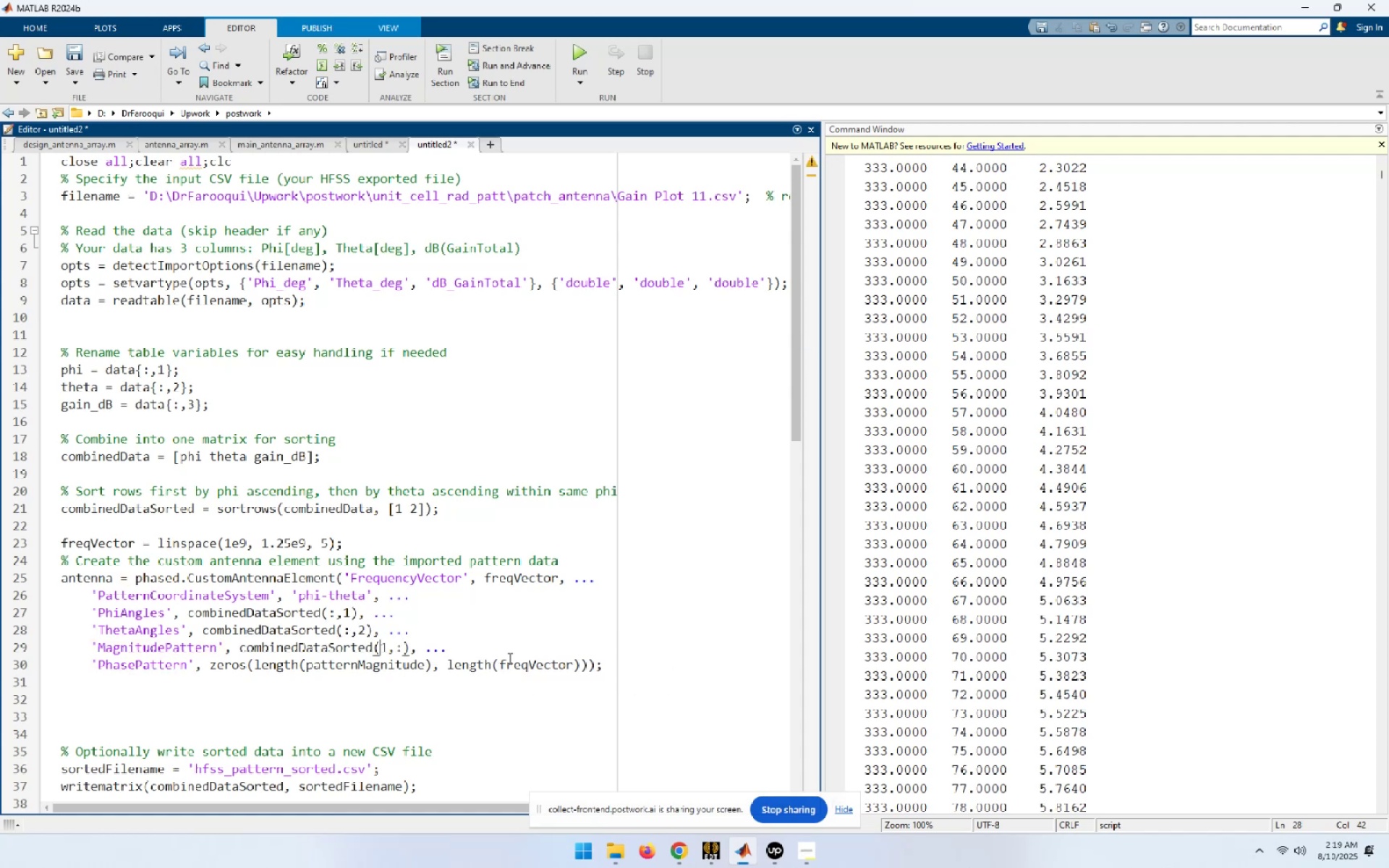 
key(ArrowRight)
 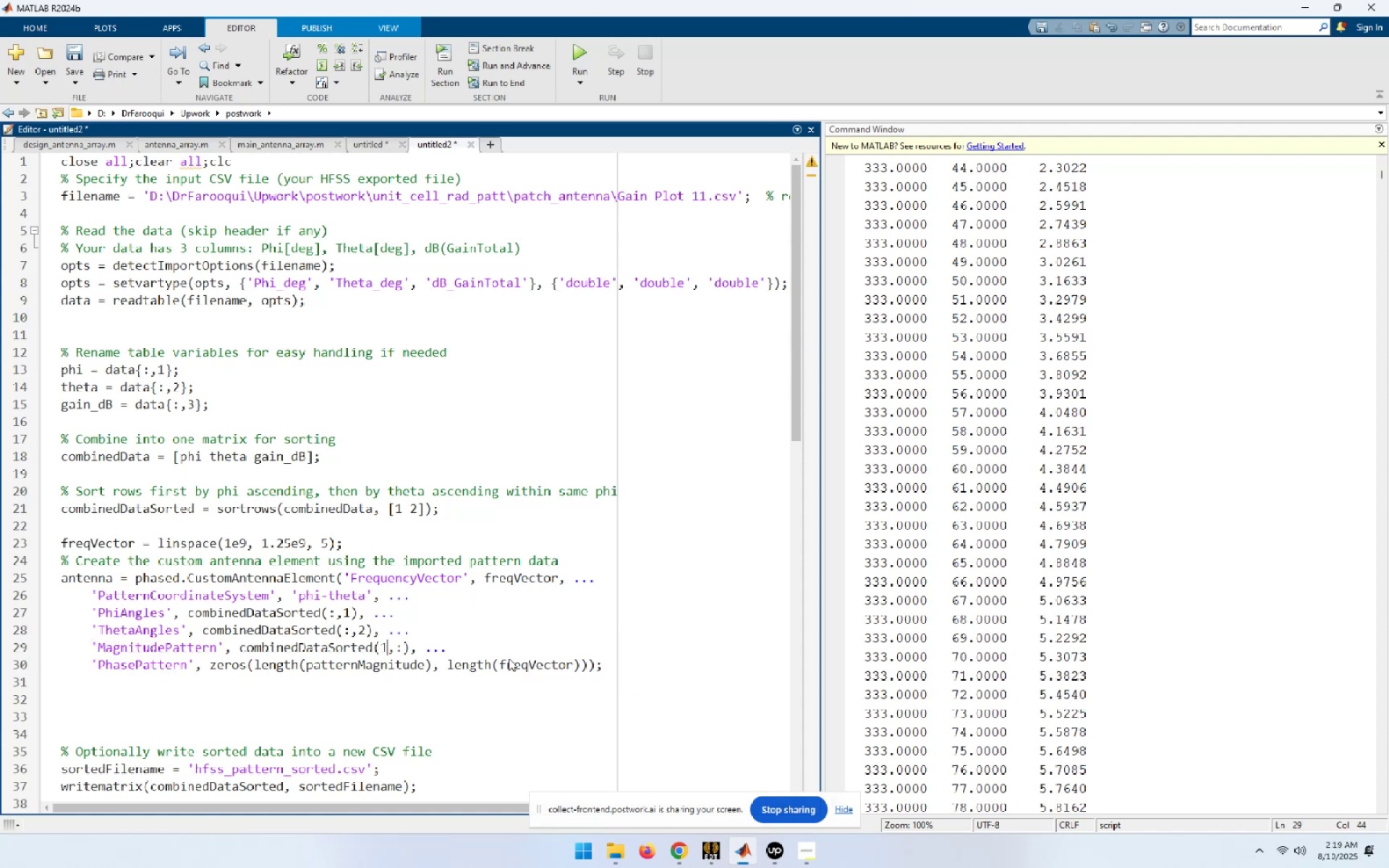 
key(Backspace)
 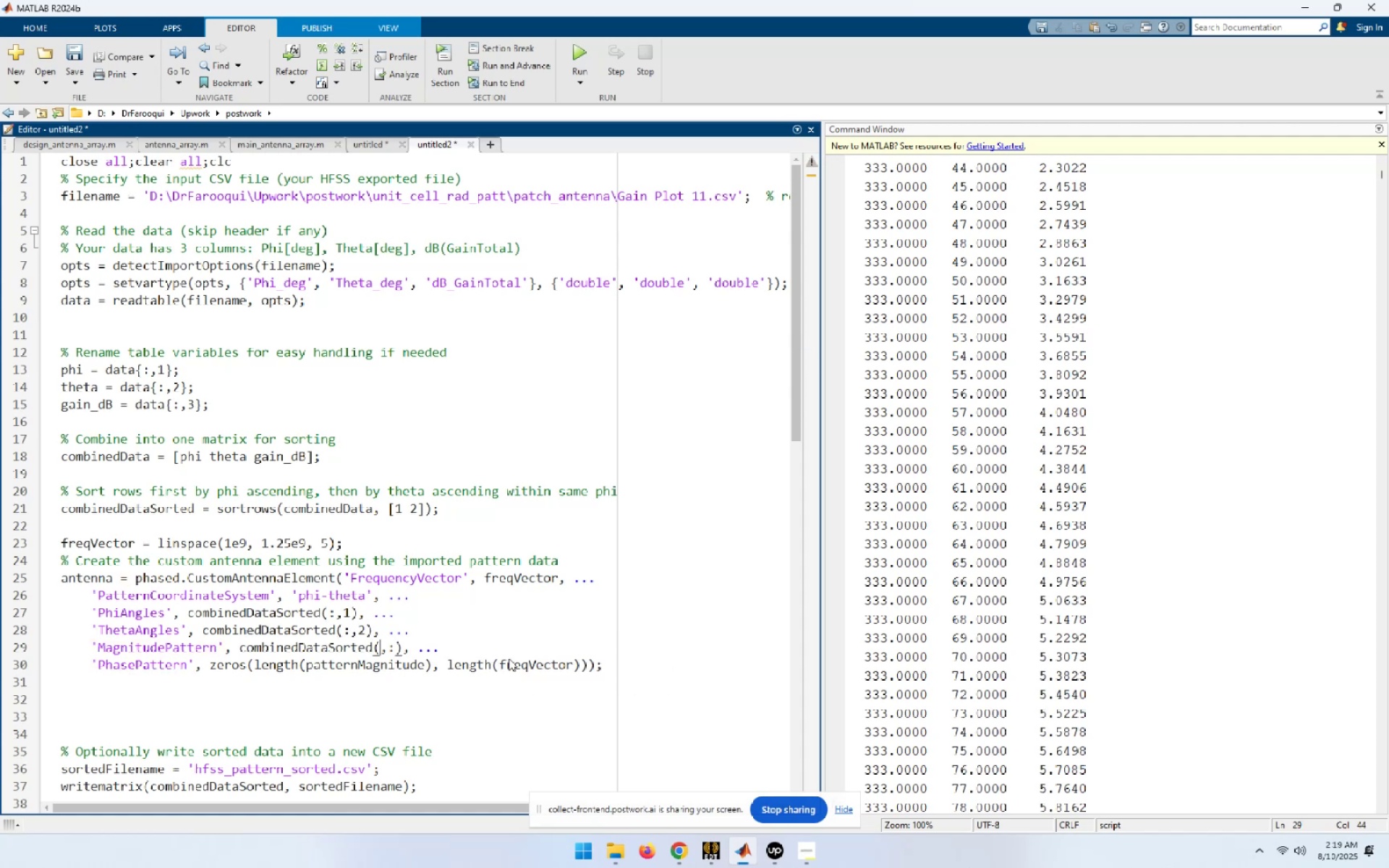 
key(Shift+ShiftLeft)
 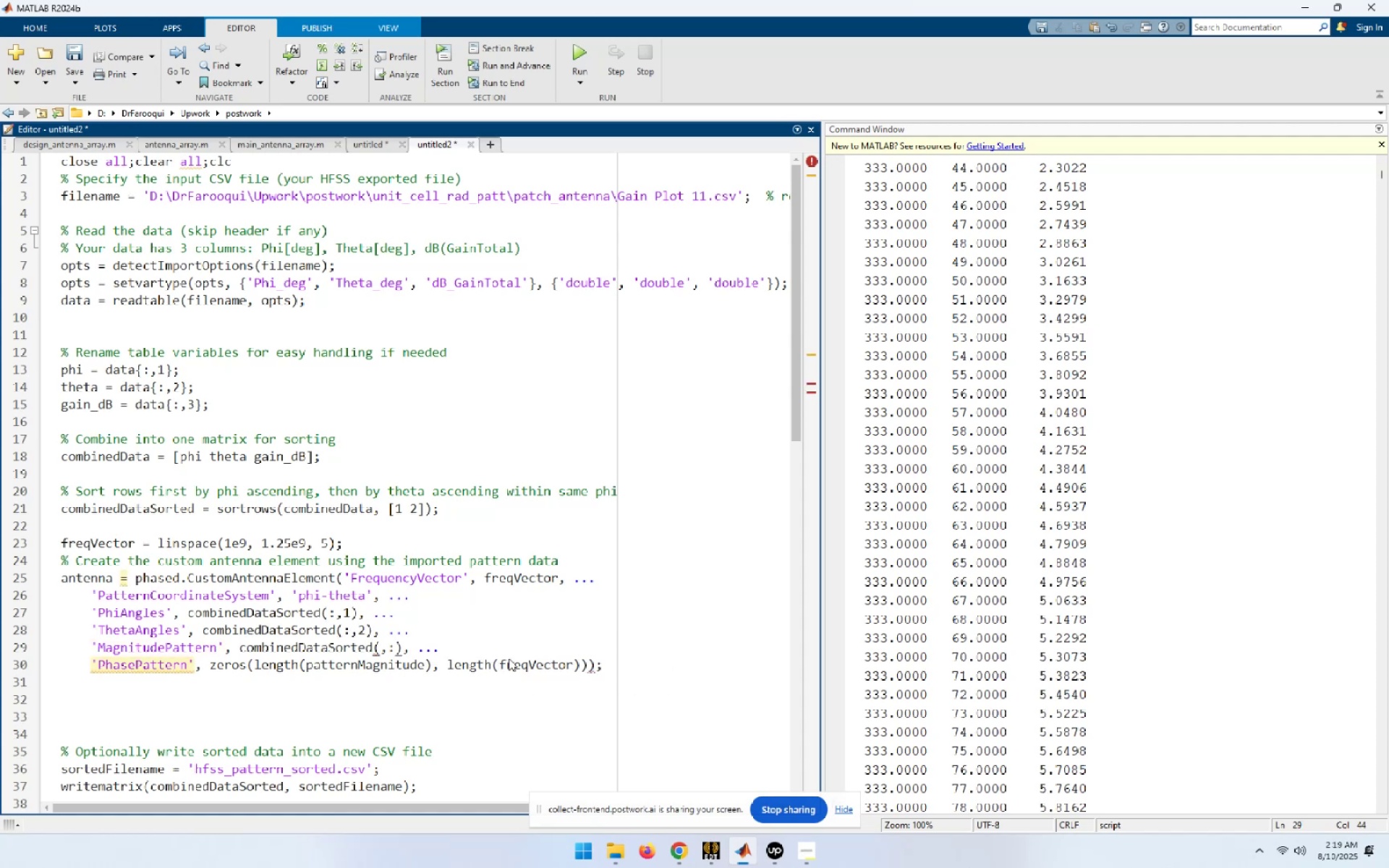 
key(Shift+Semicolon)
 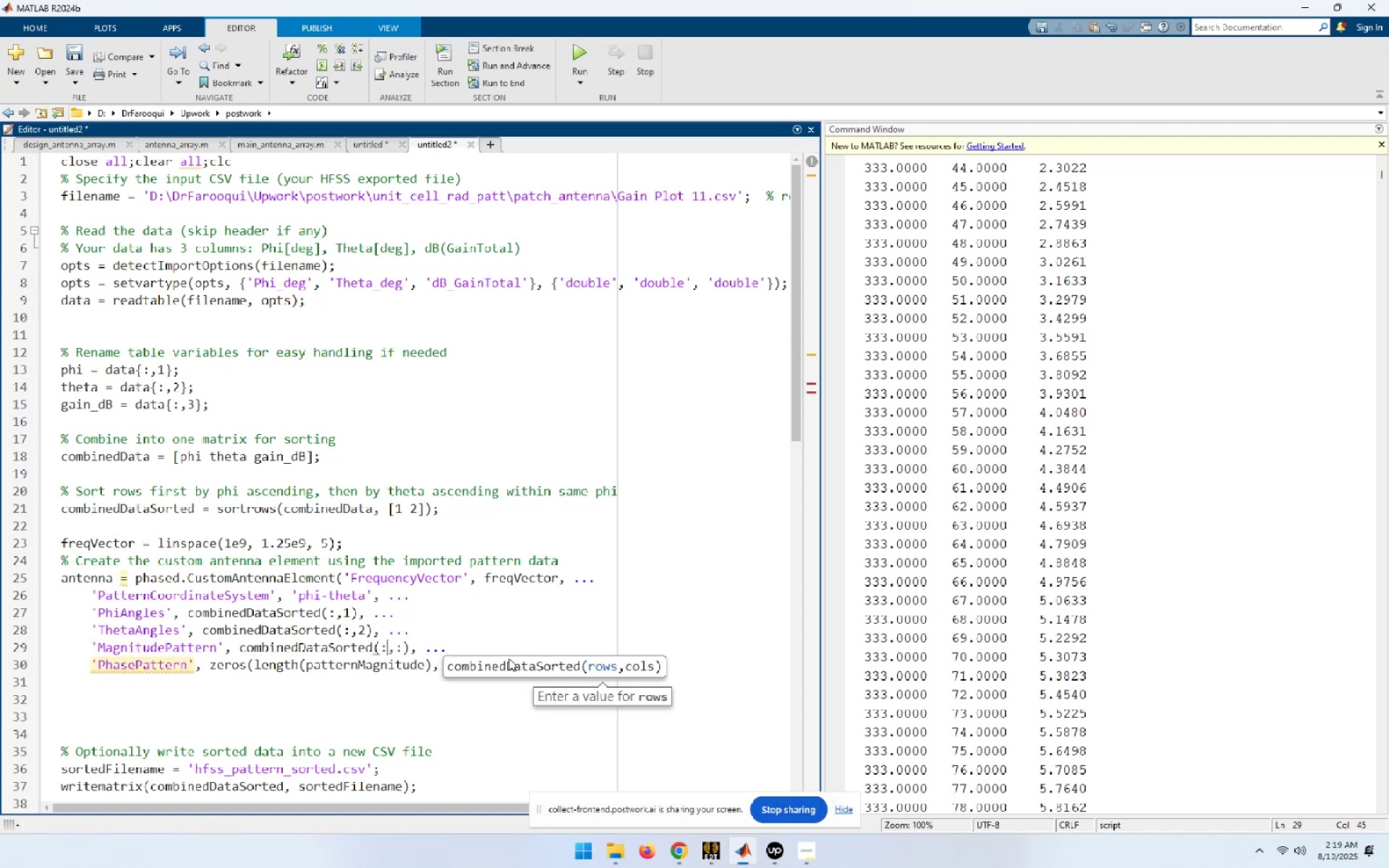 
key(ArrowRight)
 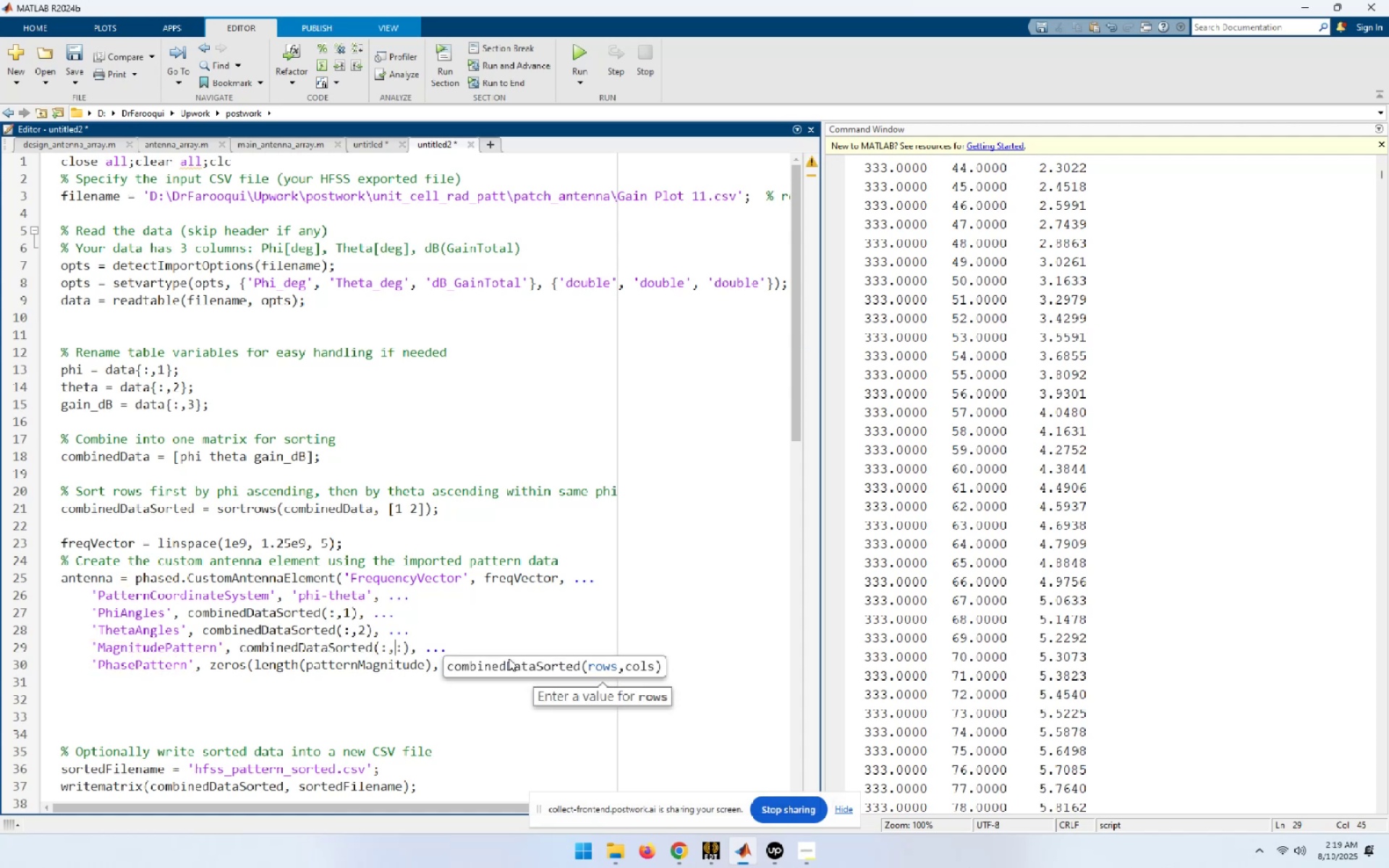 
key(ArrowRight)
 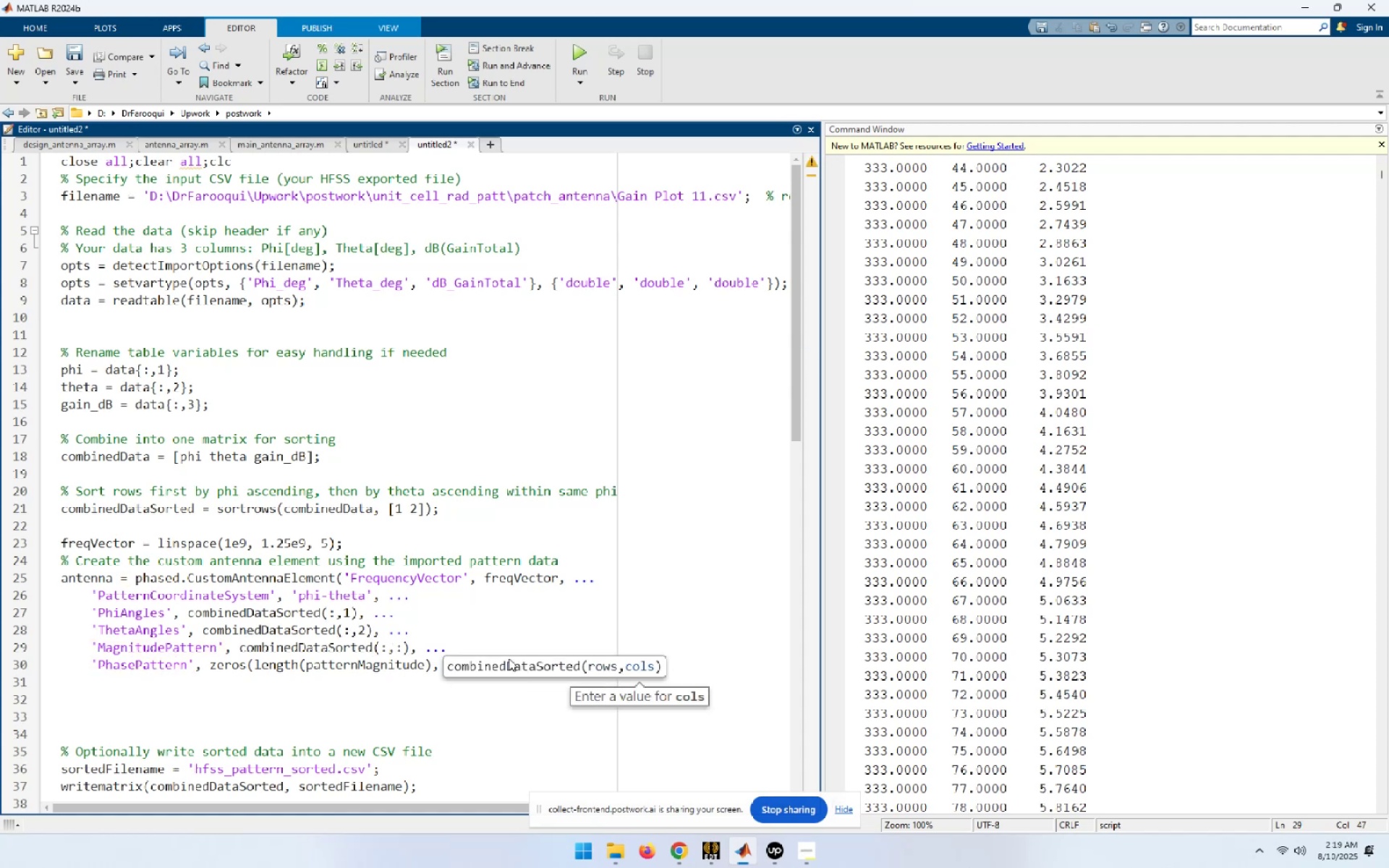 
key(Backspace)
 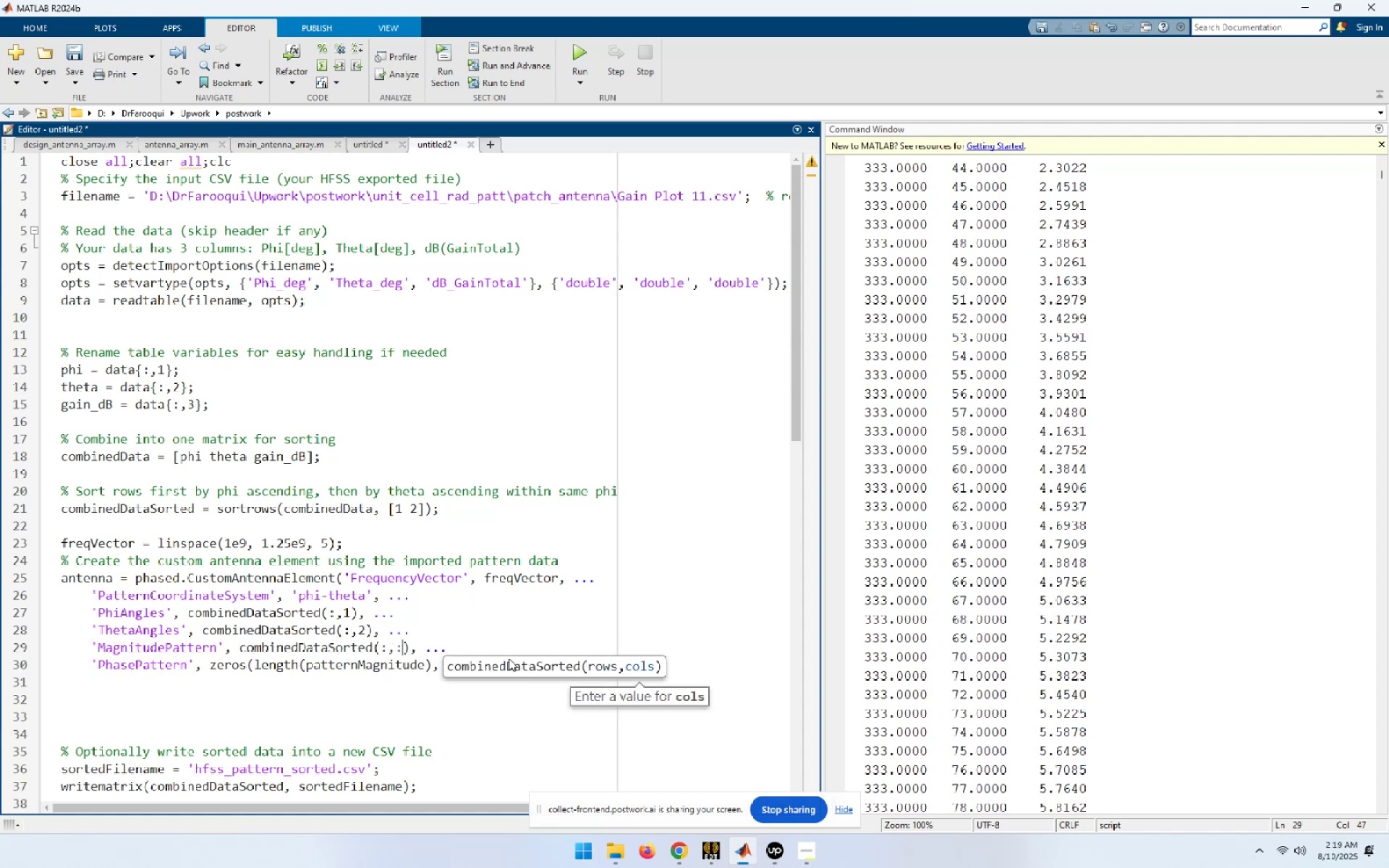 
key(3)
 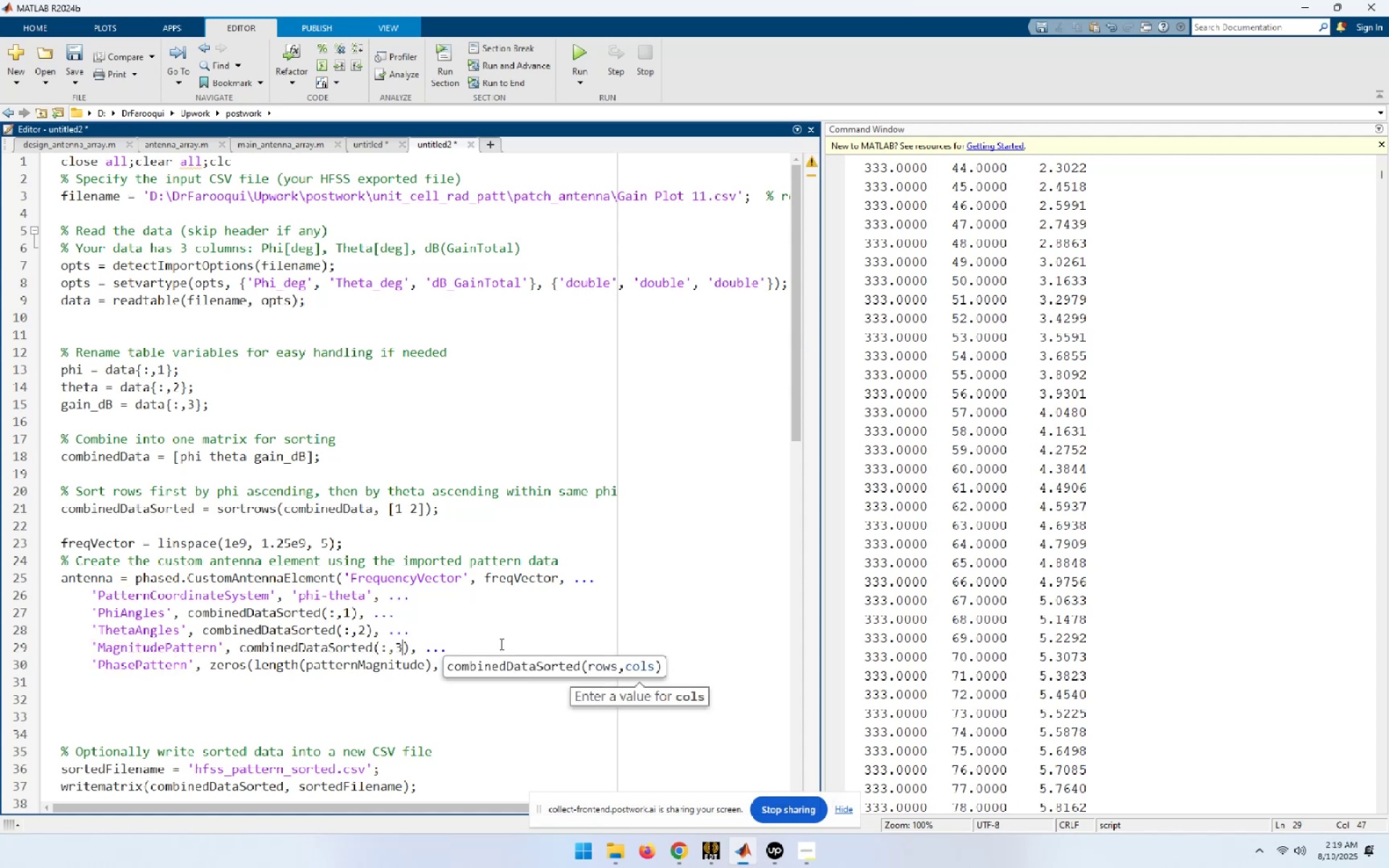 
left_click([132, 701])
 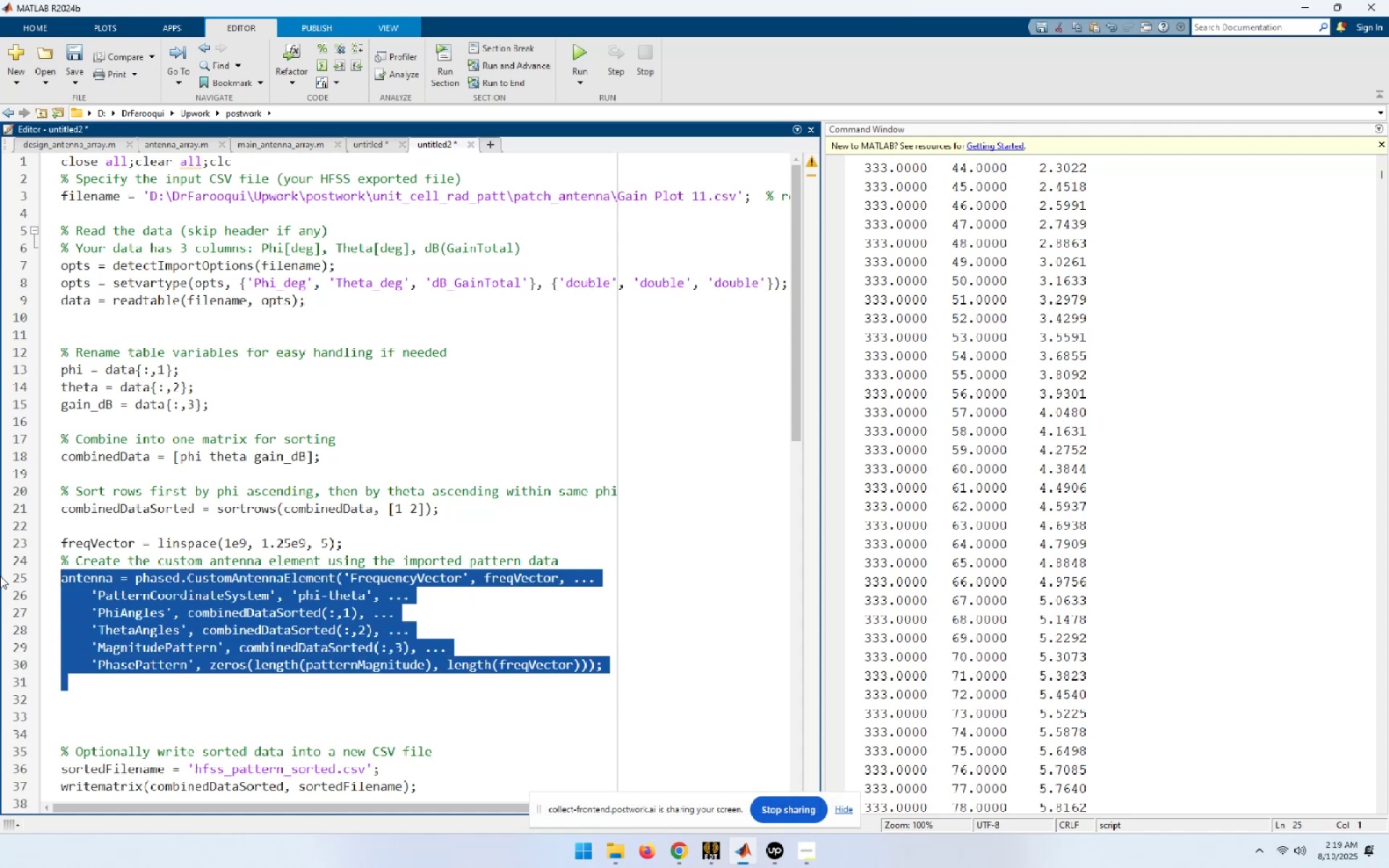 
key(F9)
 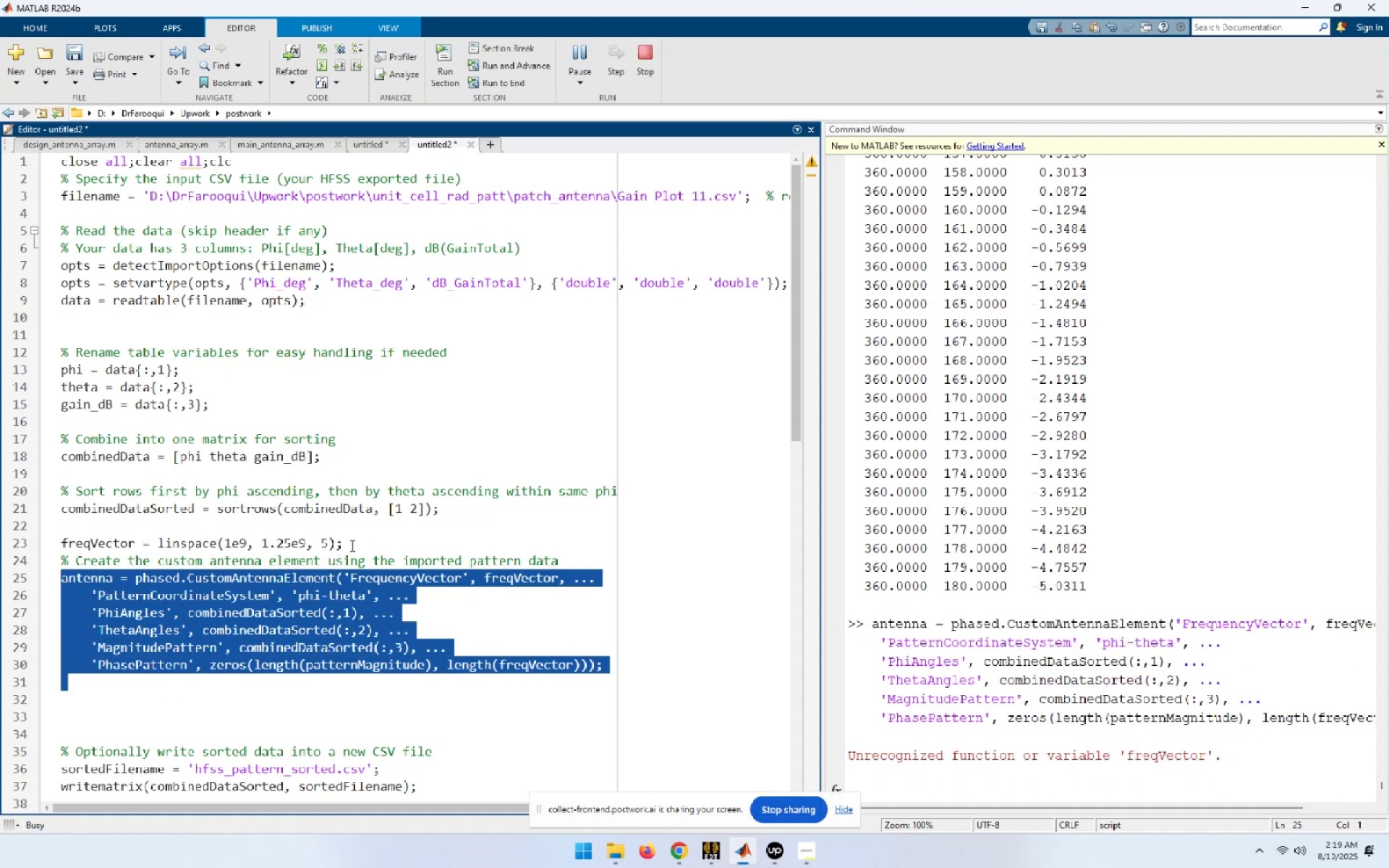 
key(F9)
 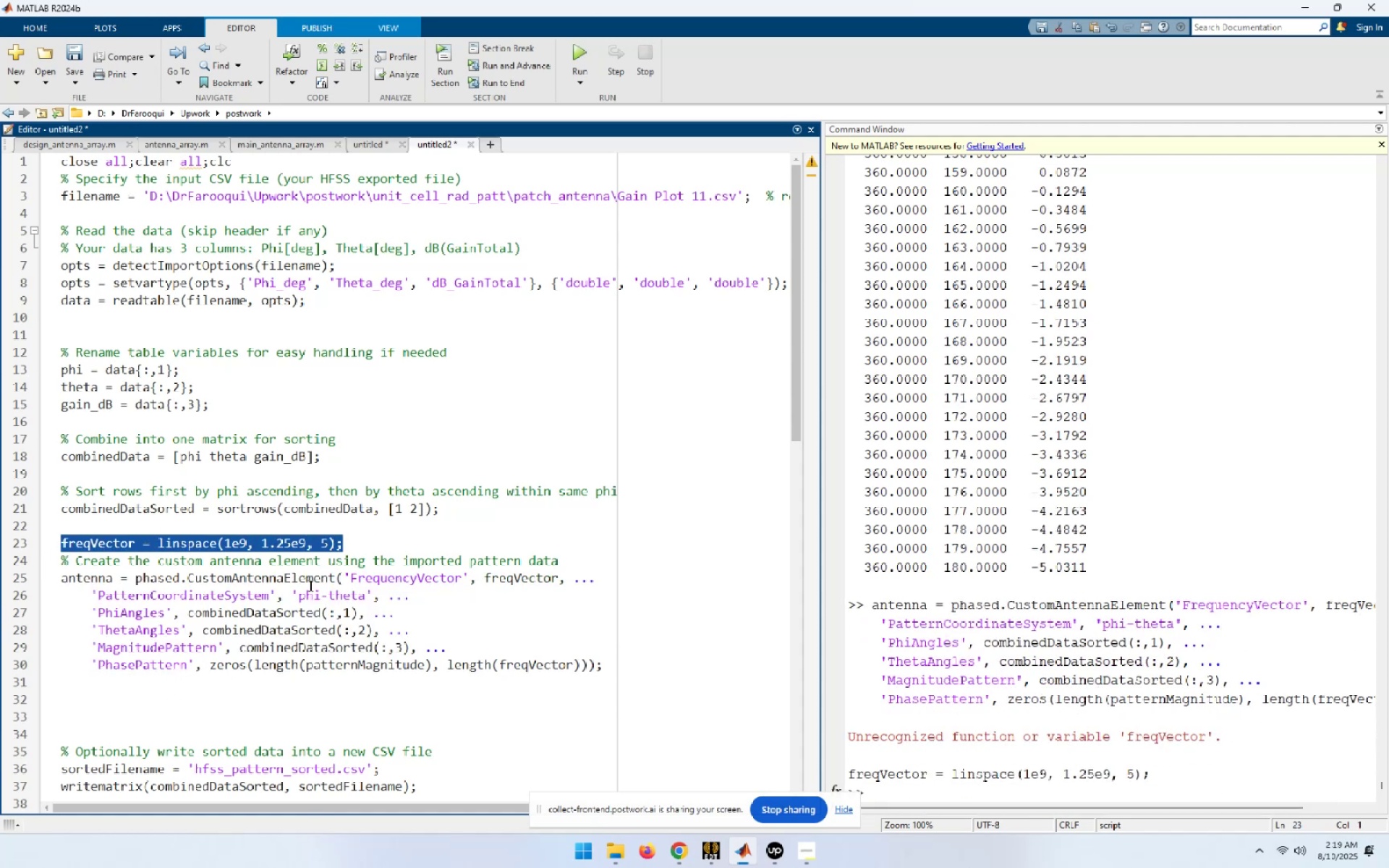 
left_click([364, 540])
 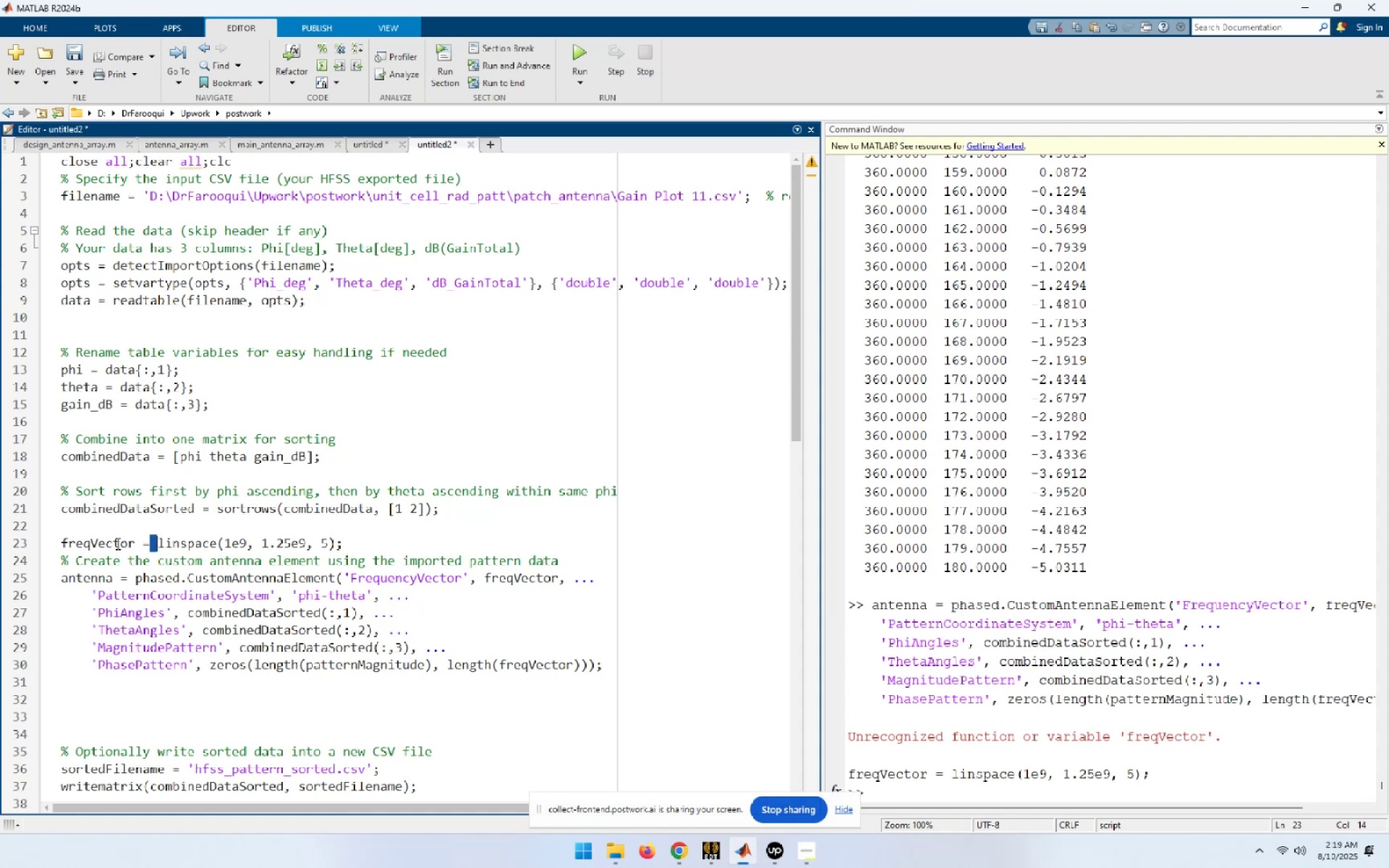 
wait(5.86)
 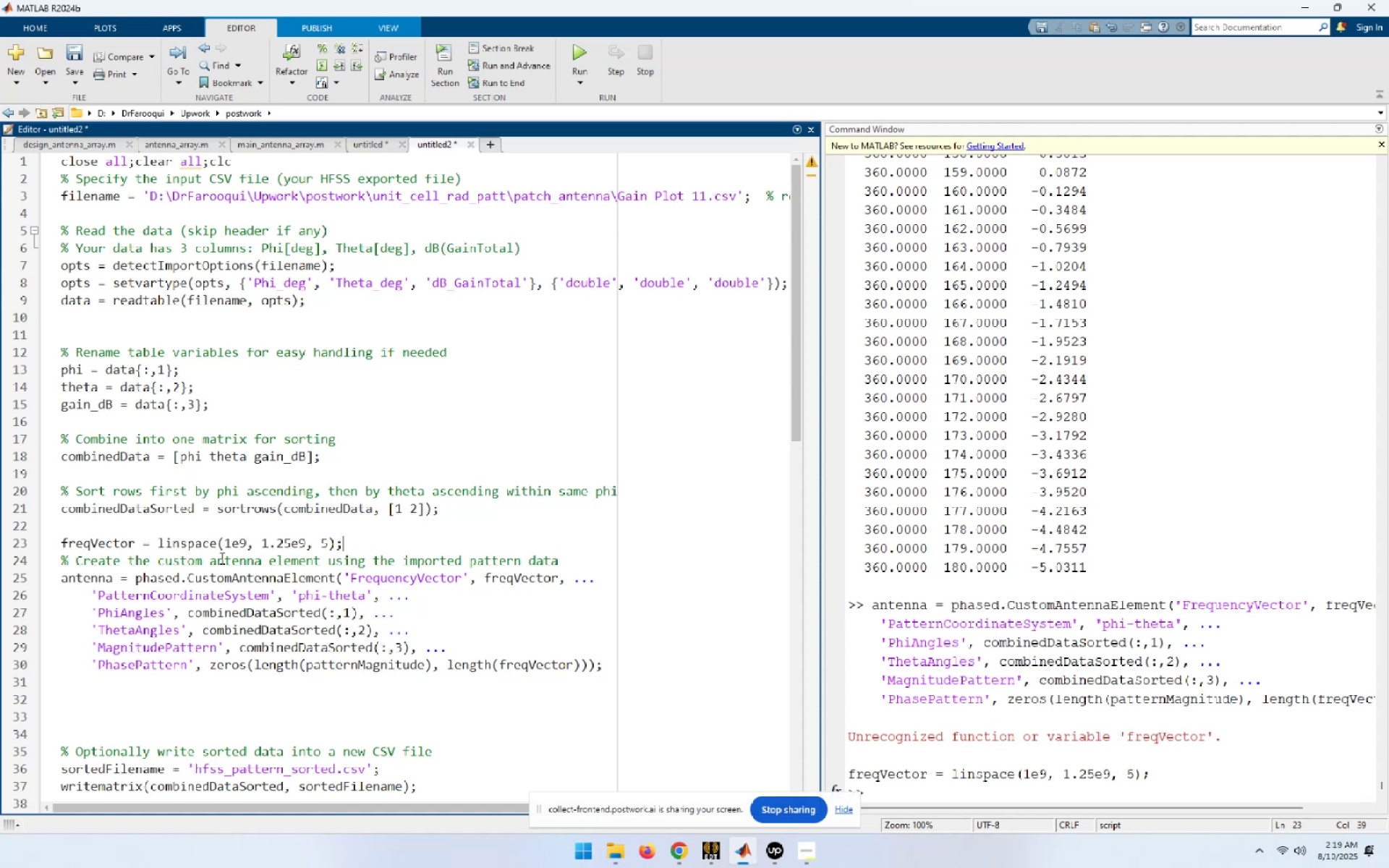 
left_click([160, 545])
 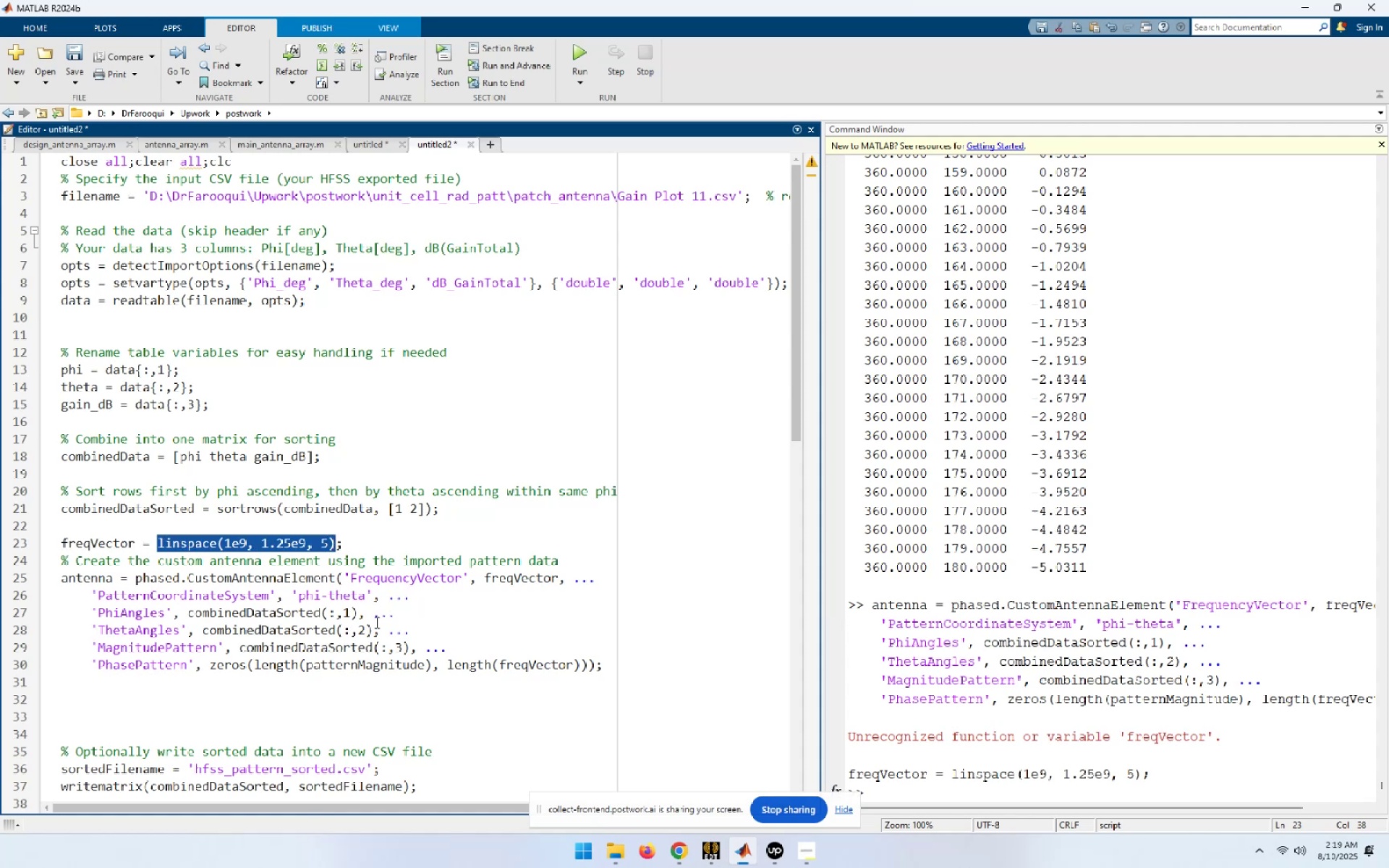 
key(Numpad3)
 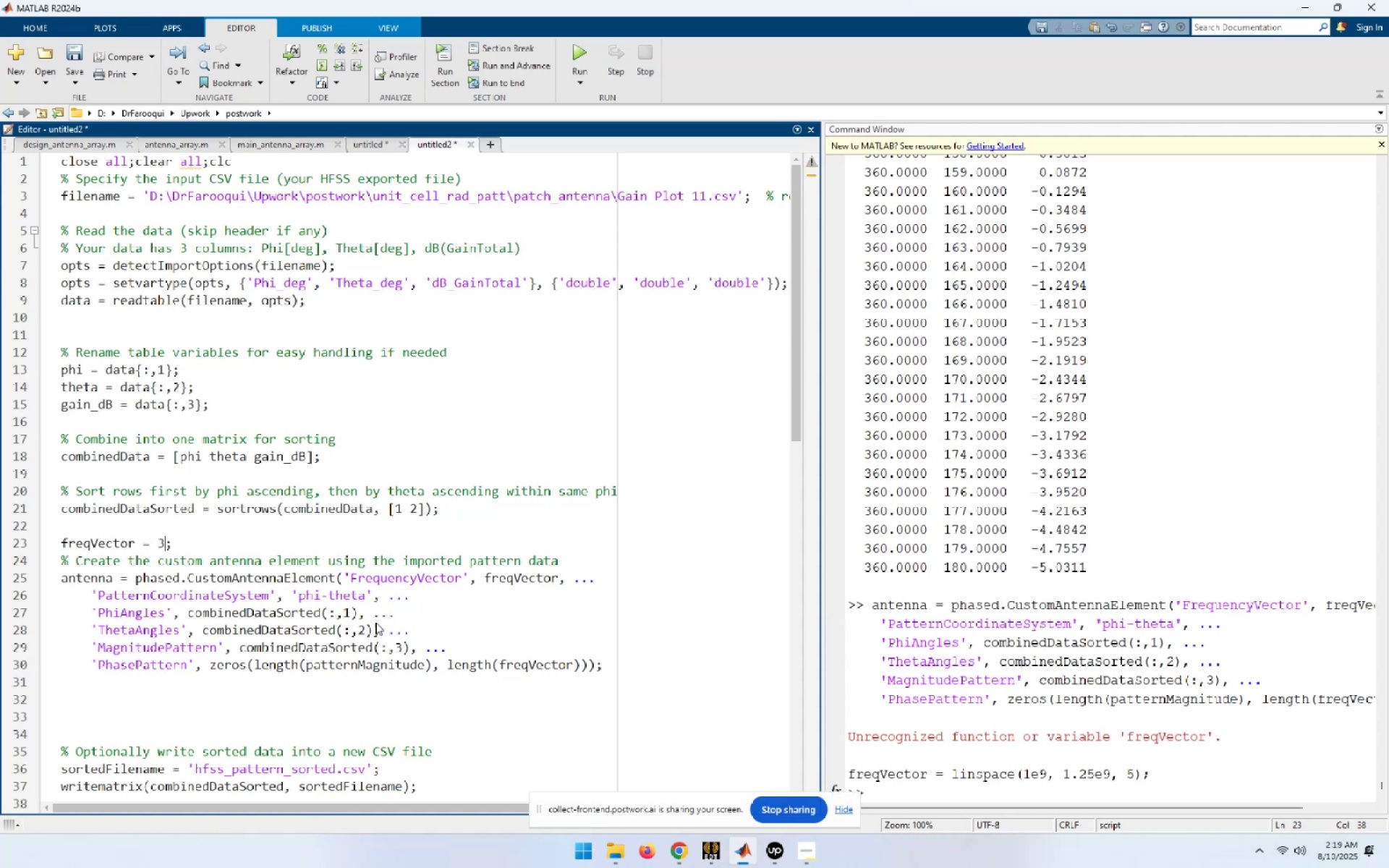 
key(NumpadDecimal)
 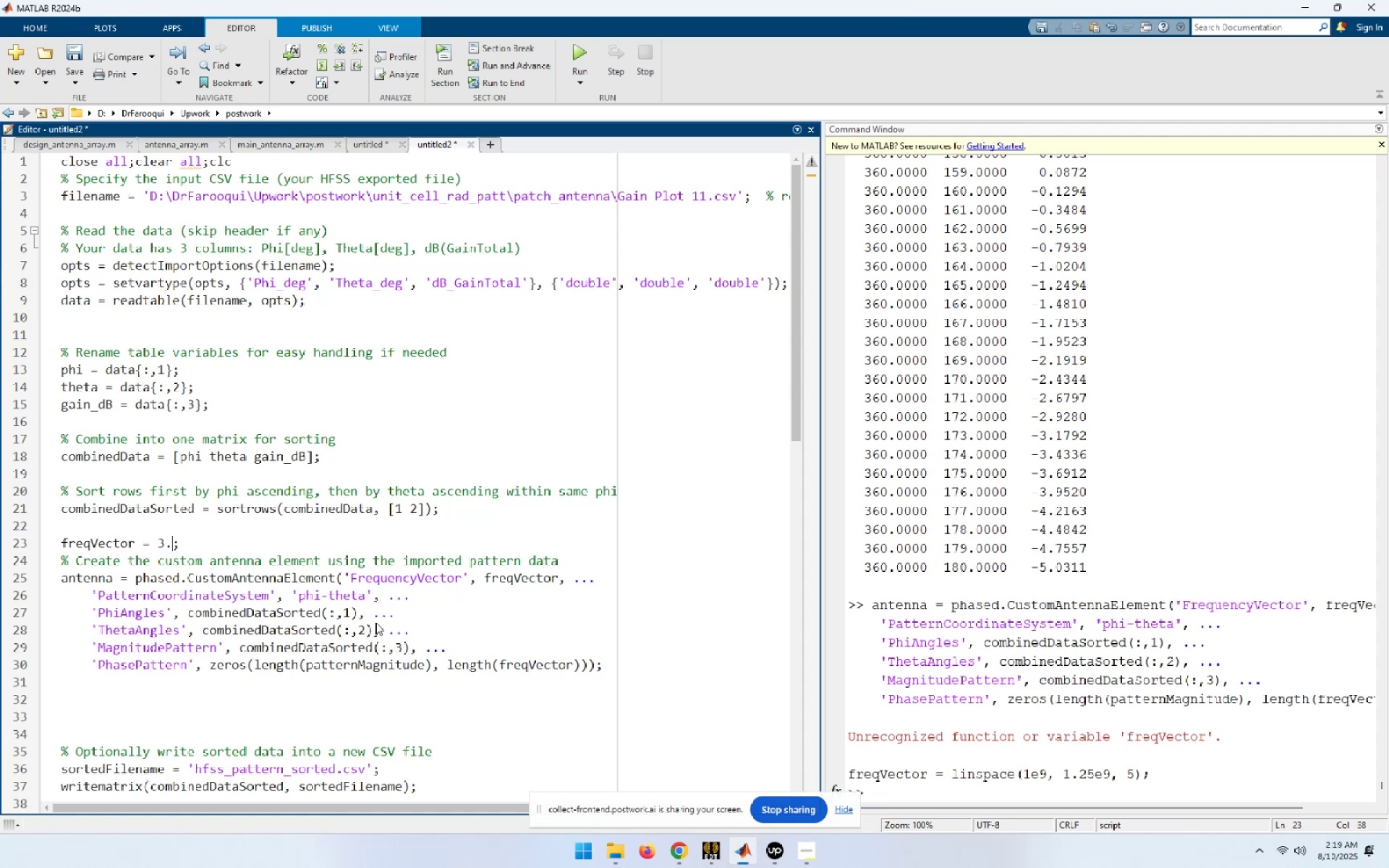 
key(Numpad2)
 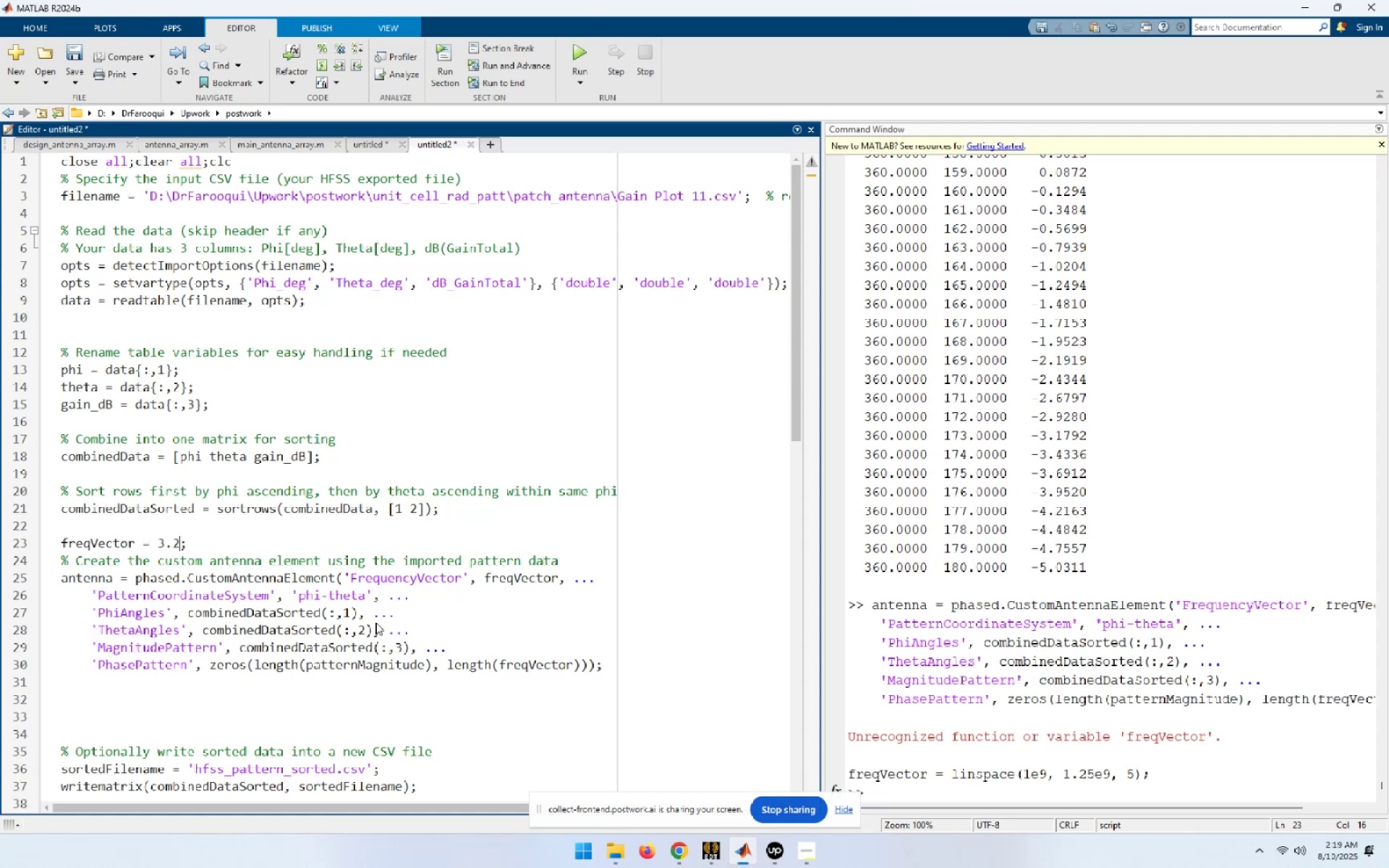 
key(Numpad7)
 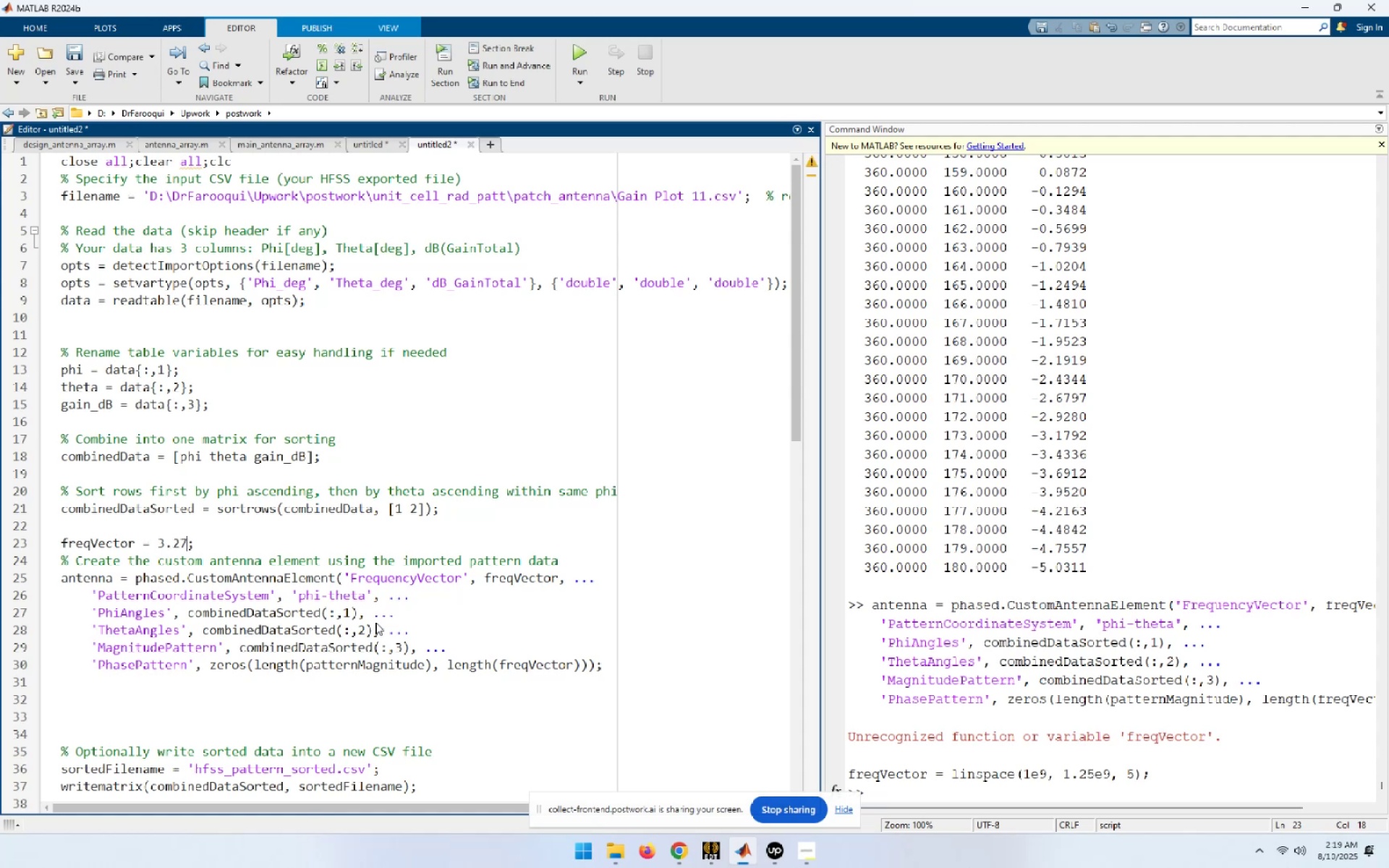 
key(E)
 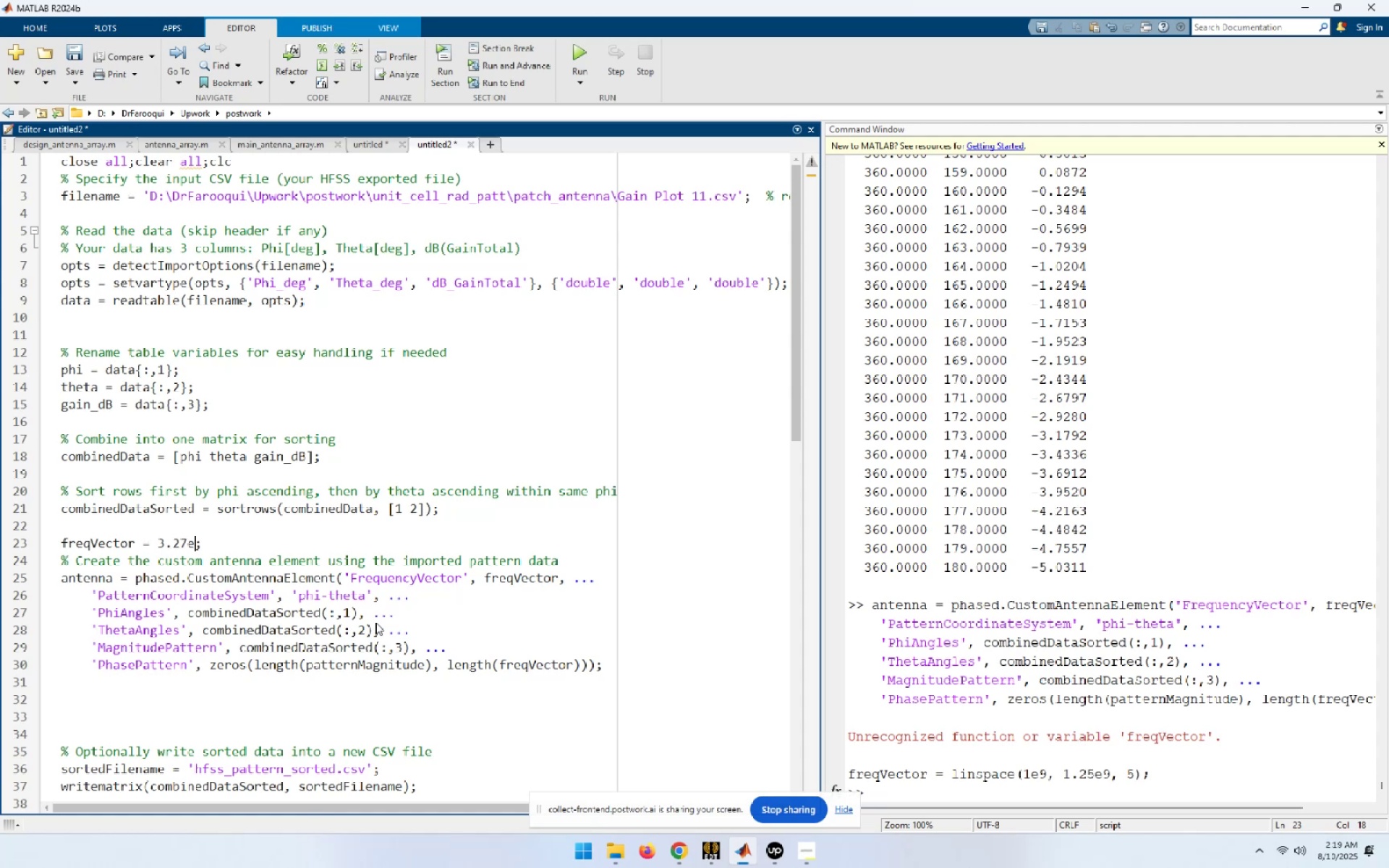 
key(Numpad9)
 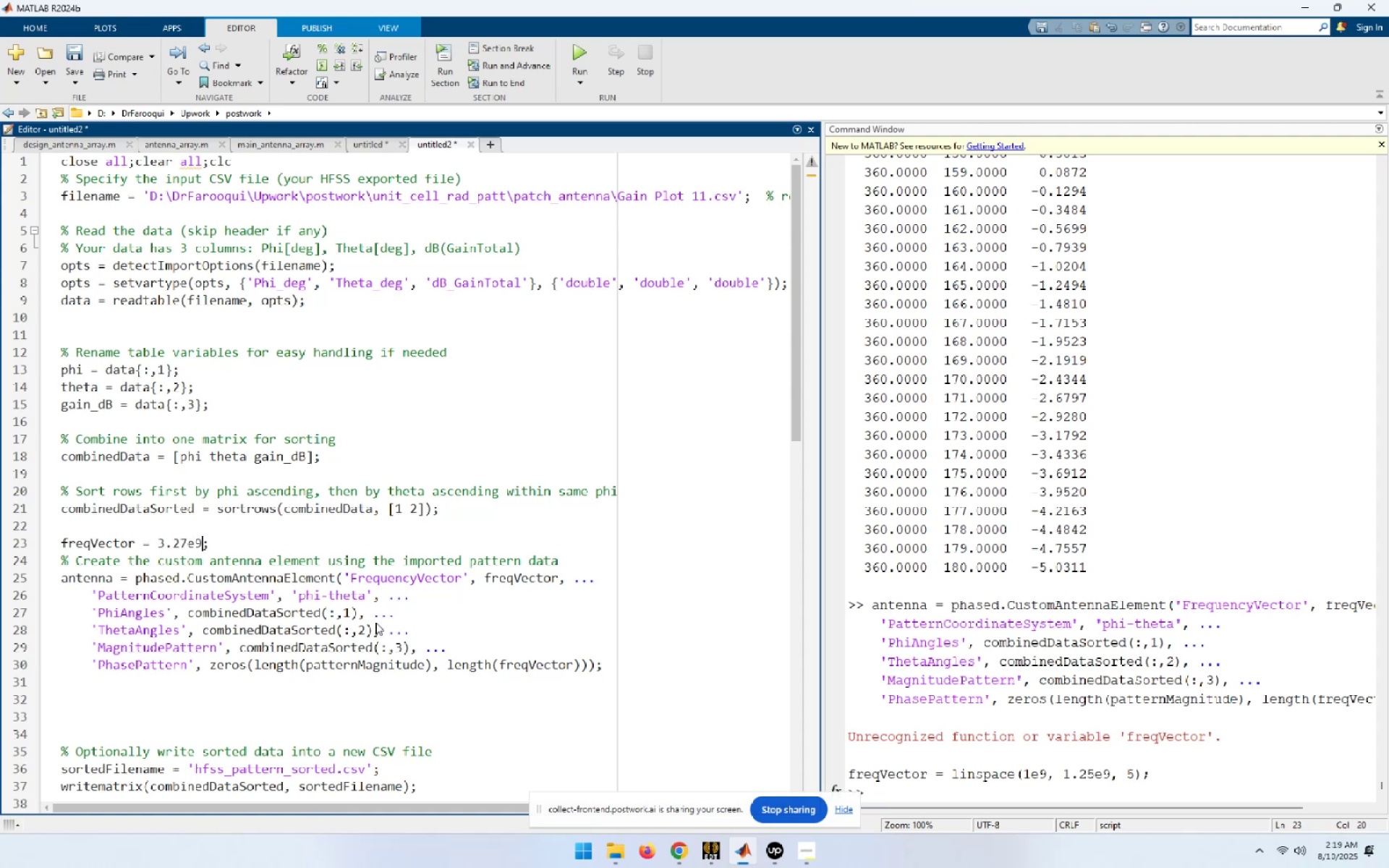 
key(Home)
 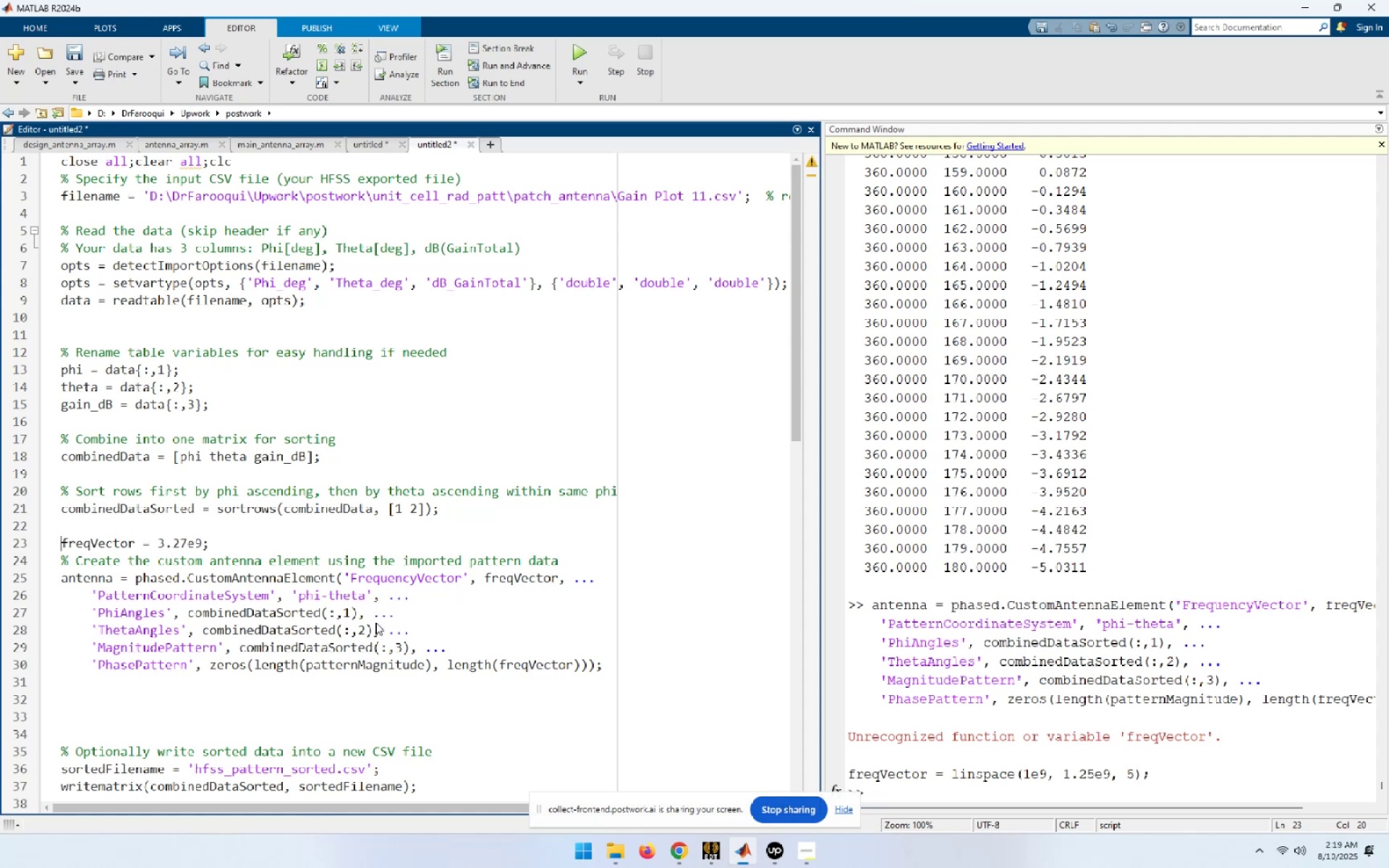 
key(Shift+End)
 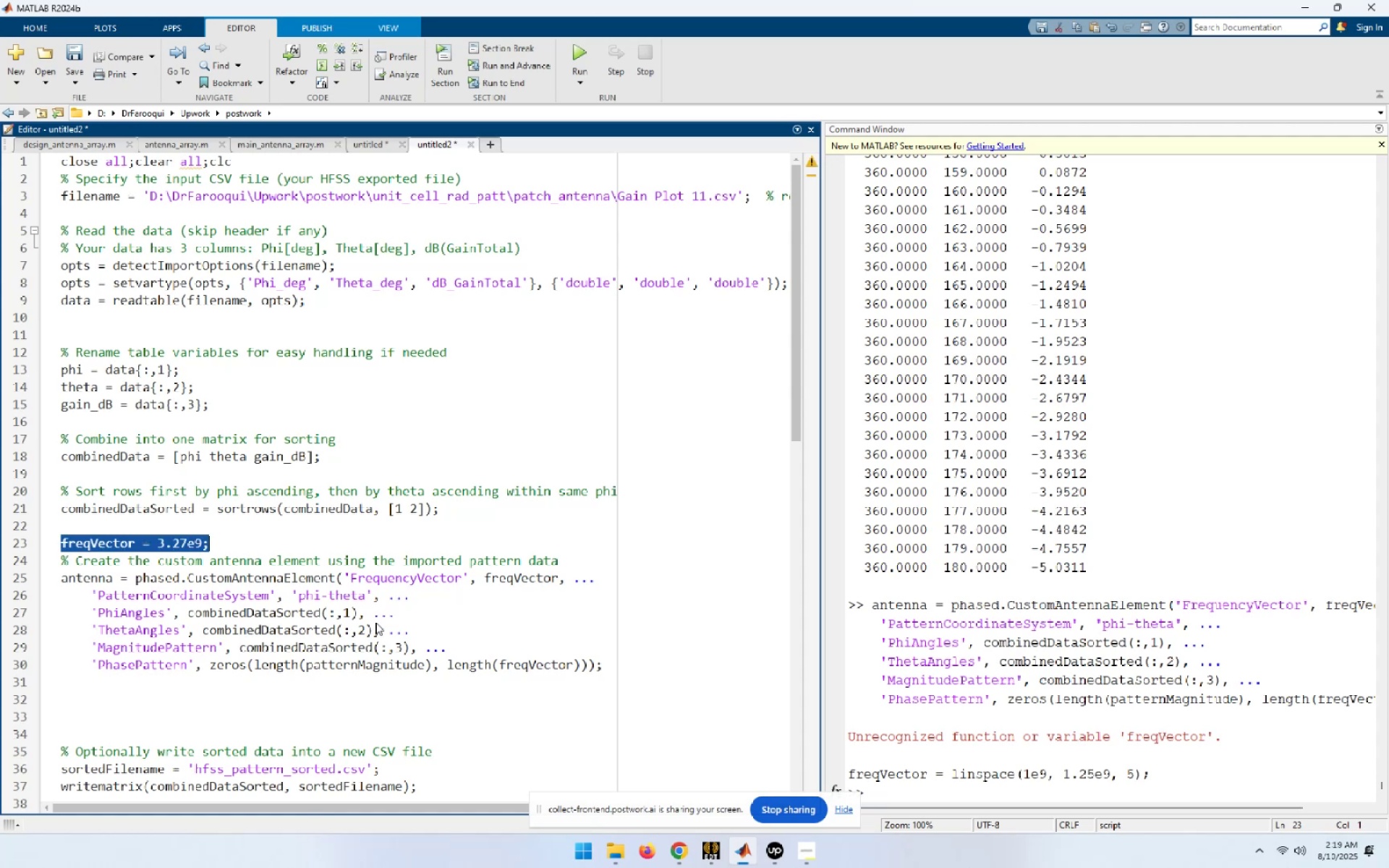 
hold_key(key=ArrowDown, duration=0.69)
 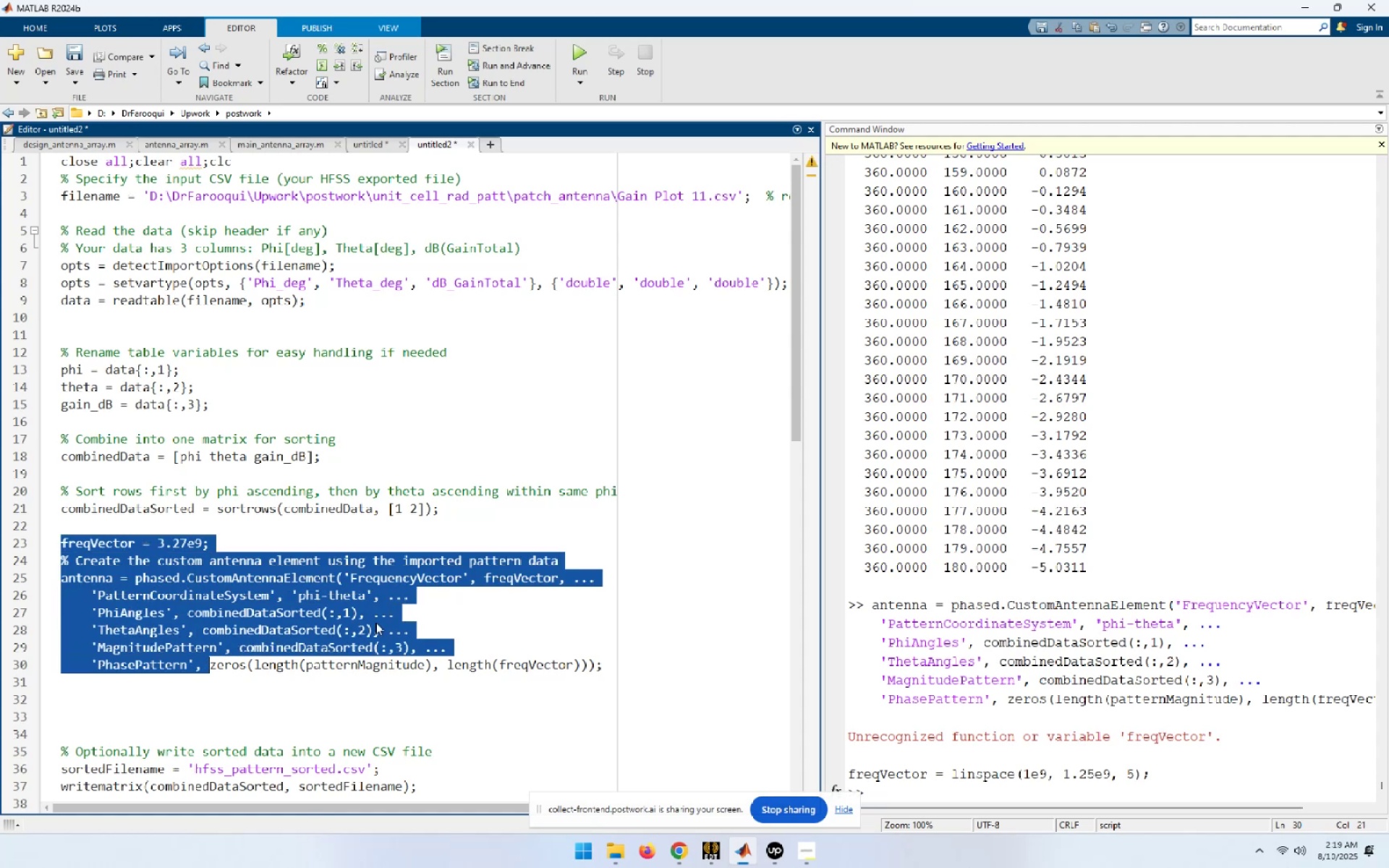 
key(Shift+ArrowDown)
 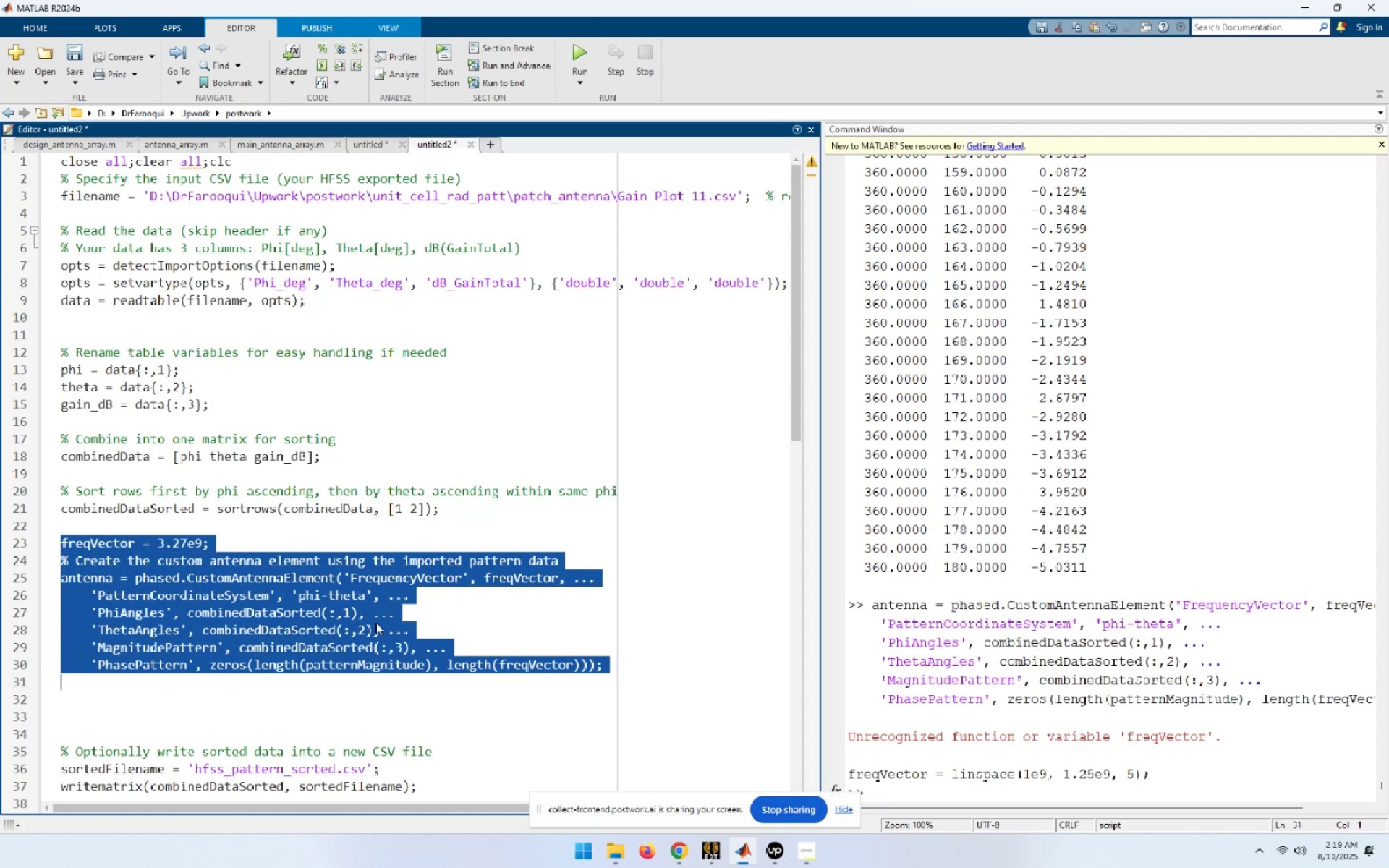 
key(F9)
 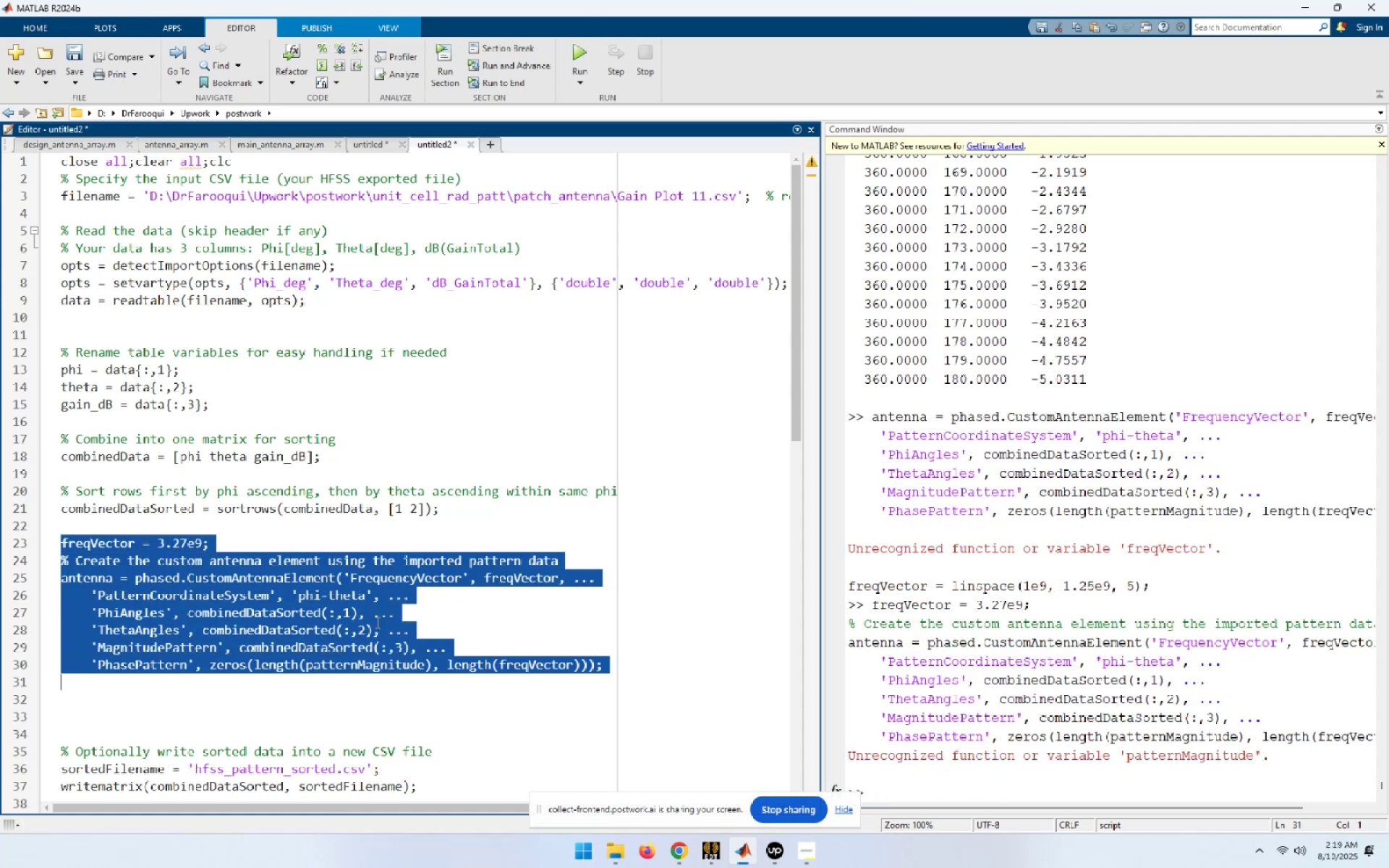 
left_click([515, 624])
 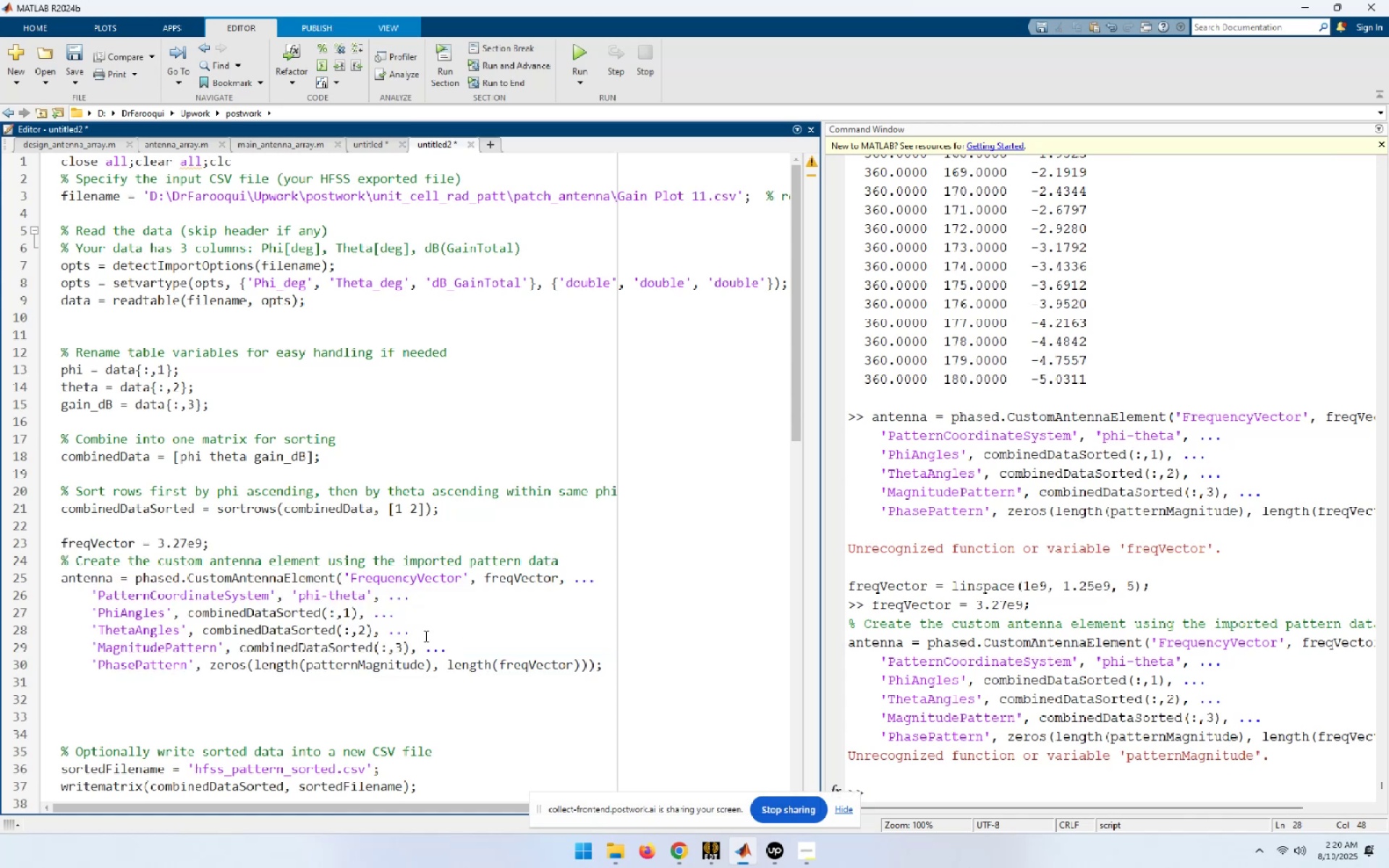 
double_click([317, 646])
 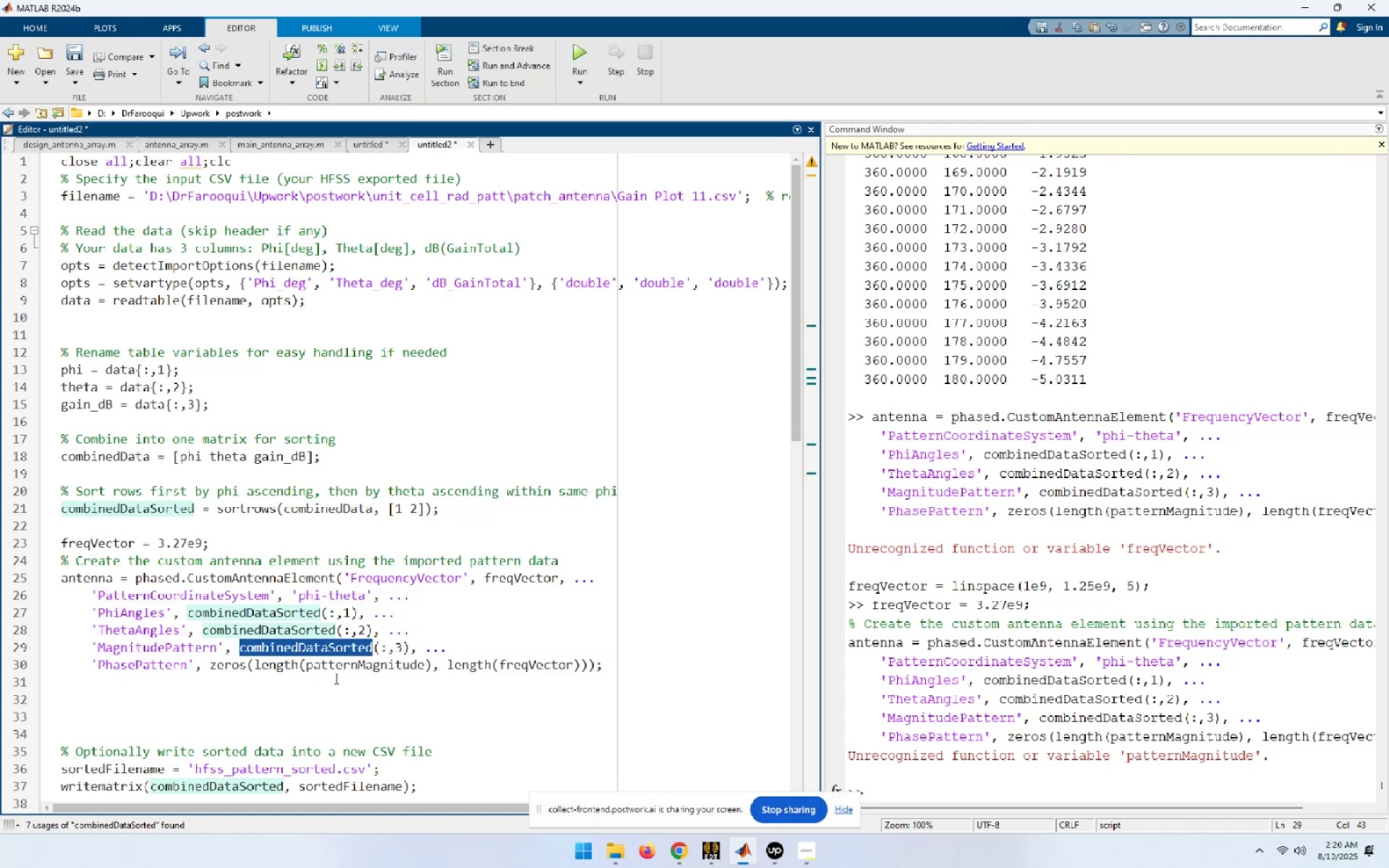 
key(Control+C)
 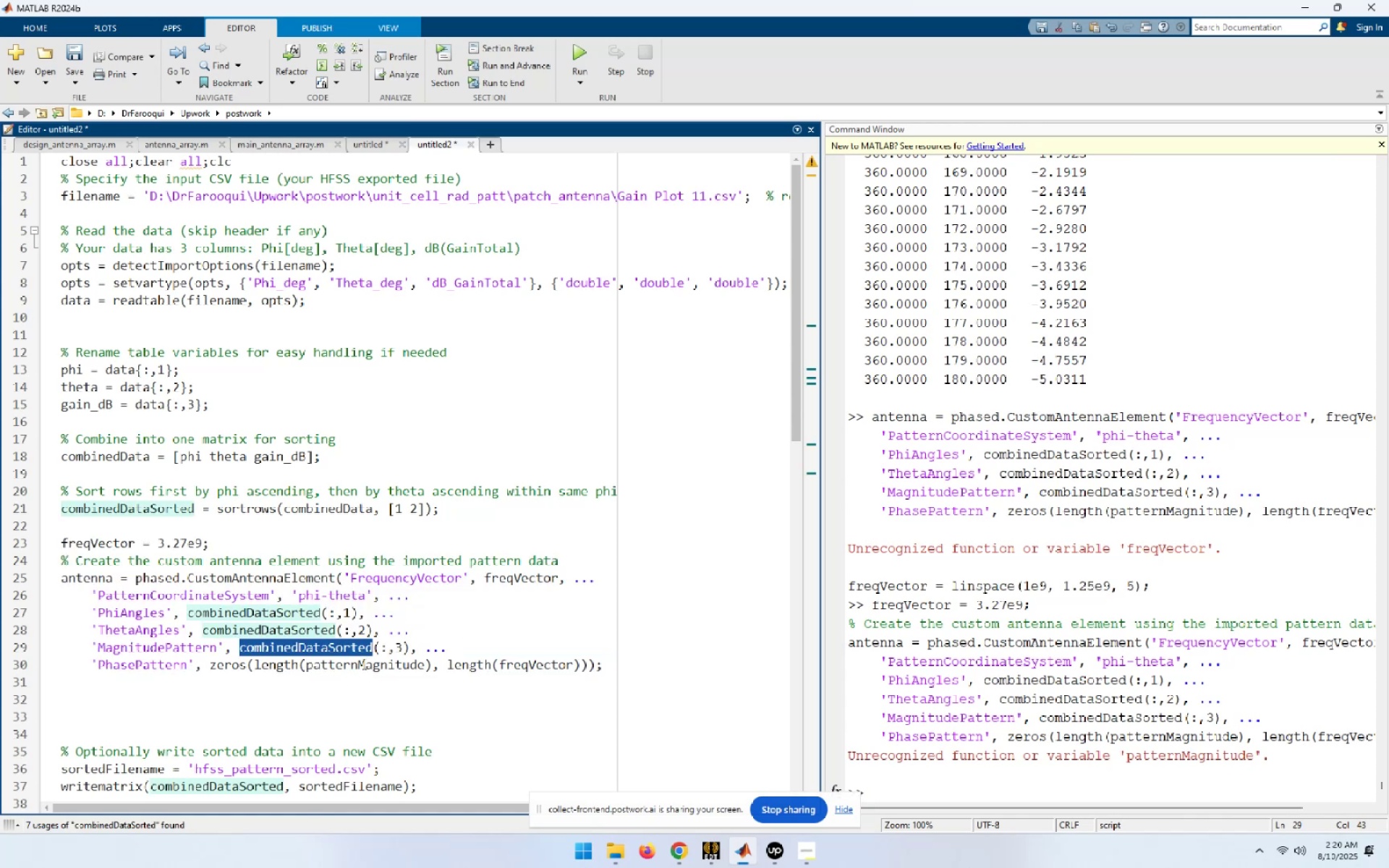 
double_click([362, 663])
 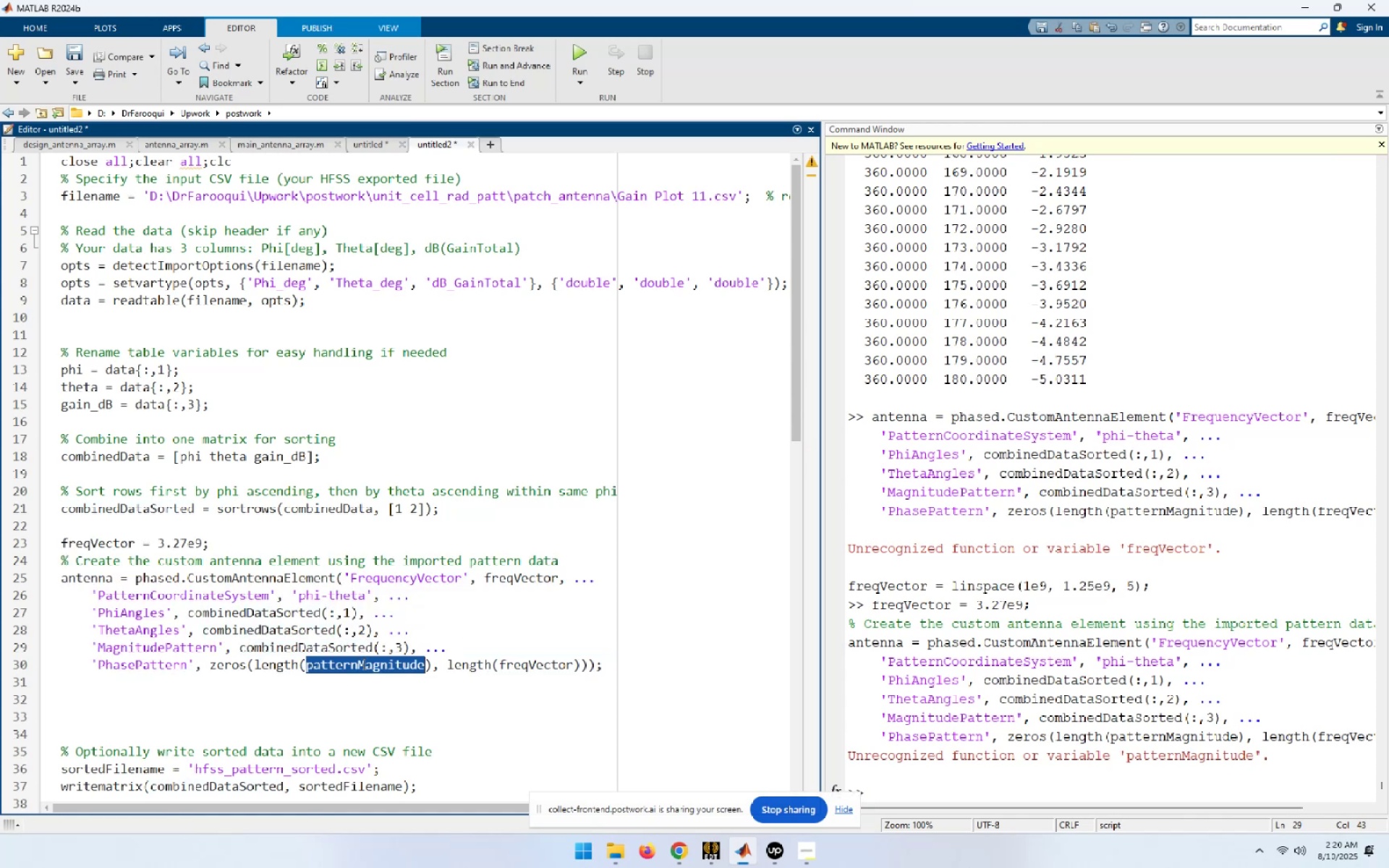 
key(Control+ControlLeft)
 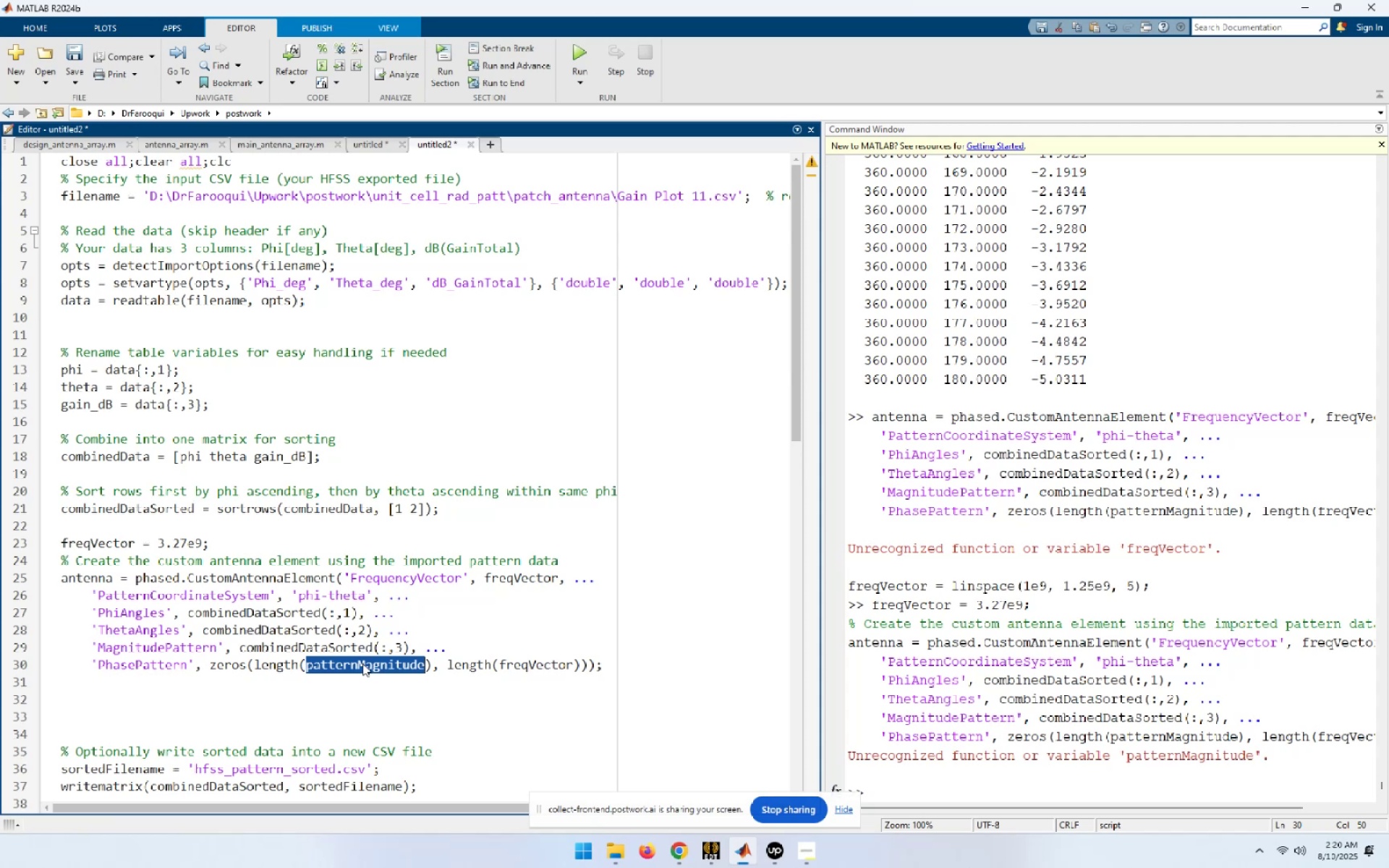 
key(Control+V)
 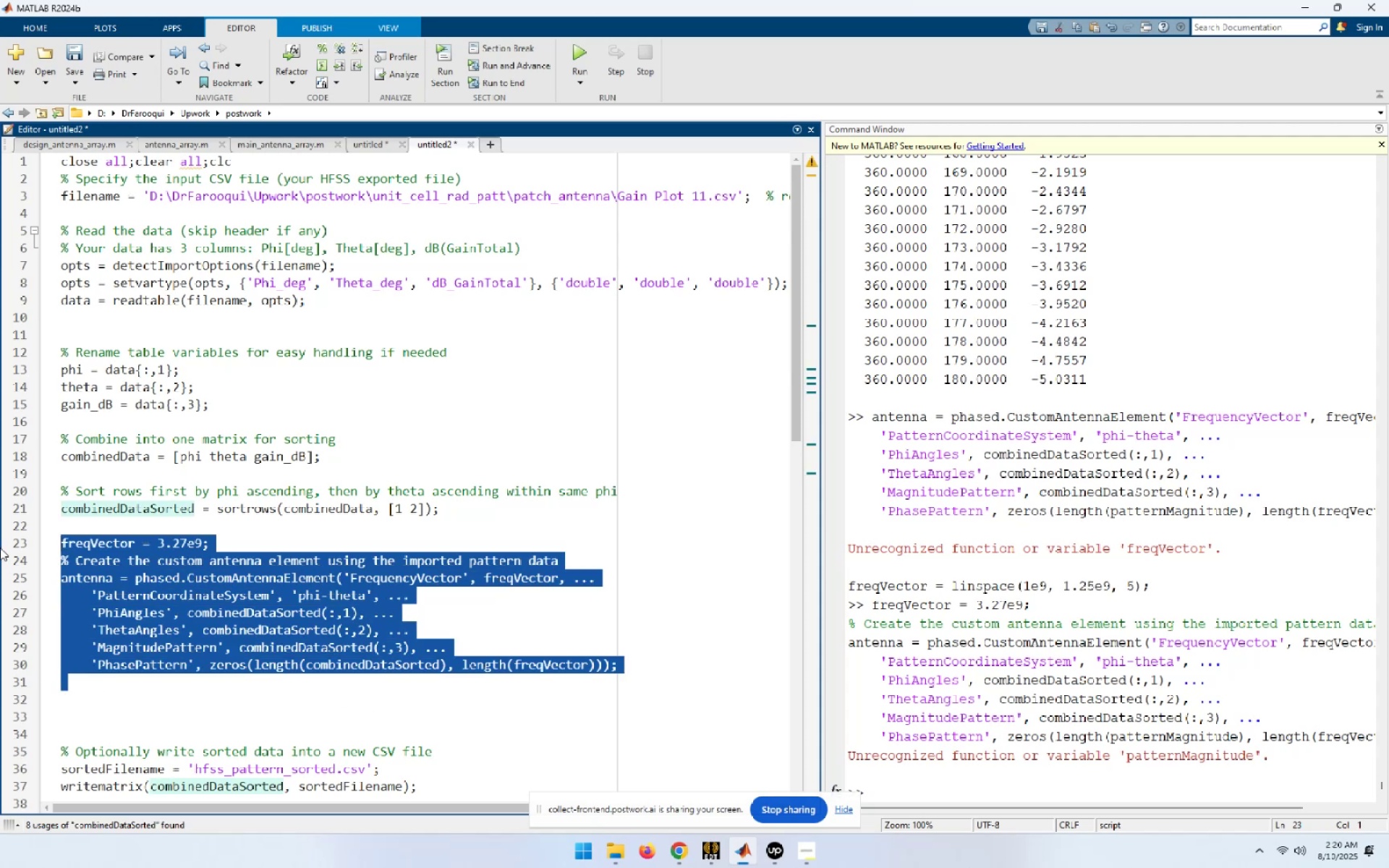 
key(F9)
 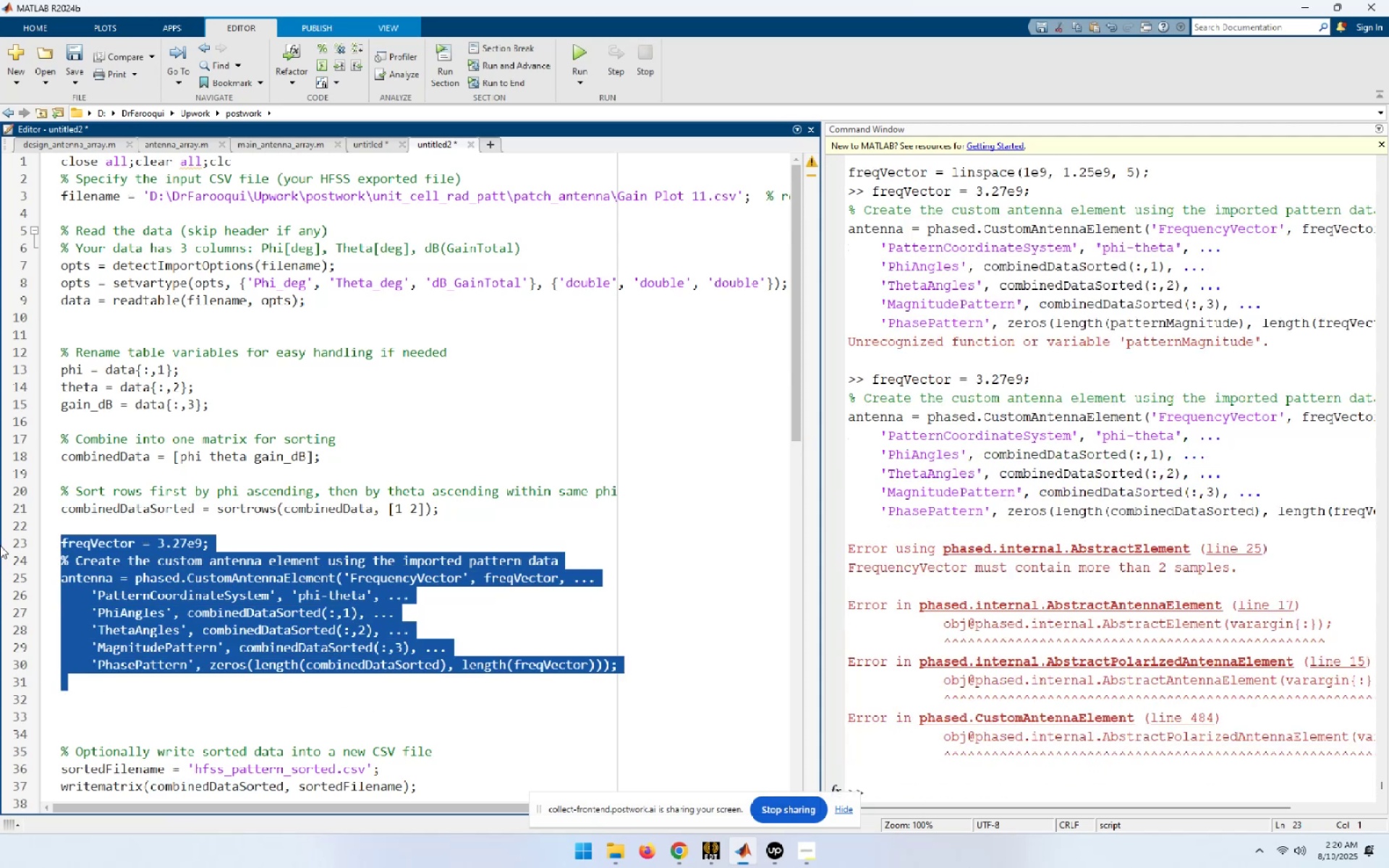 
left_click([205, 681])
 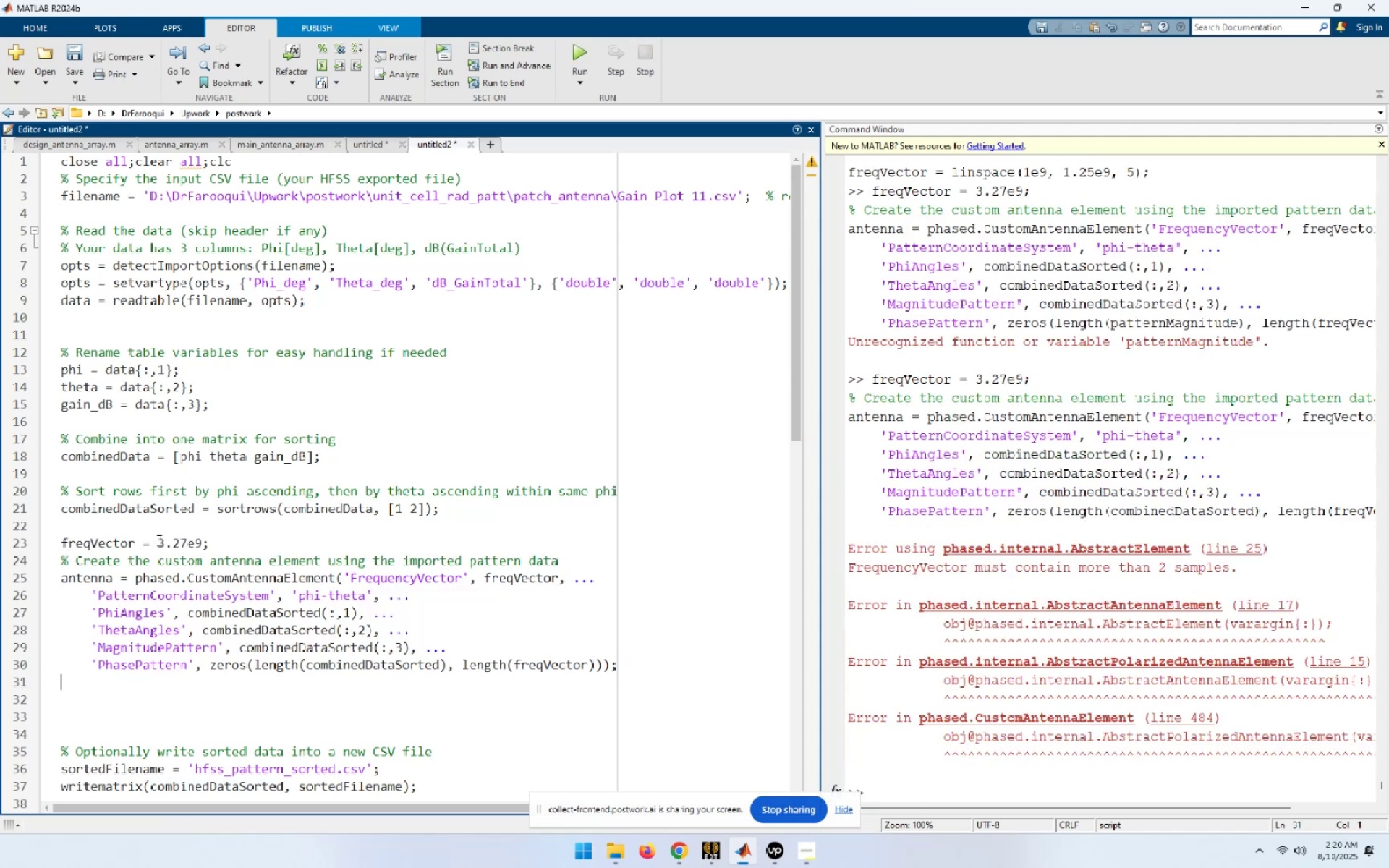 
left_click([158, 540])
 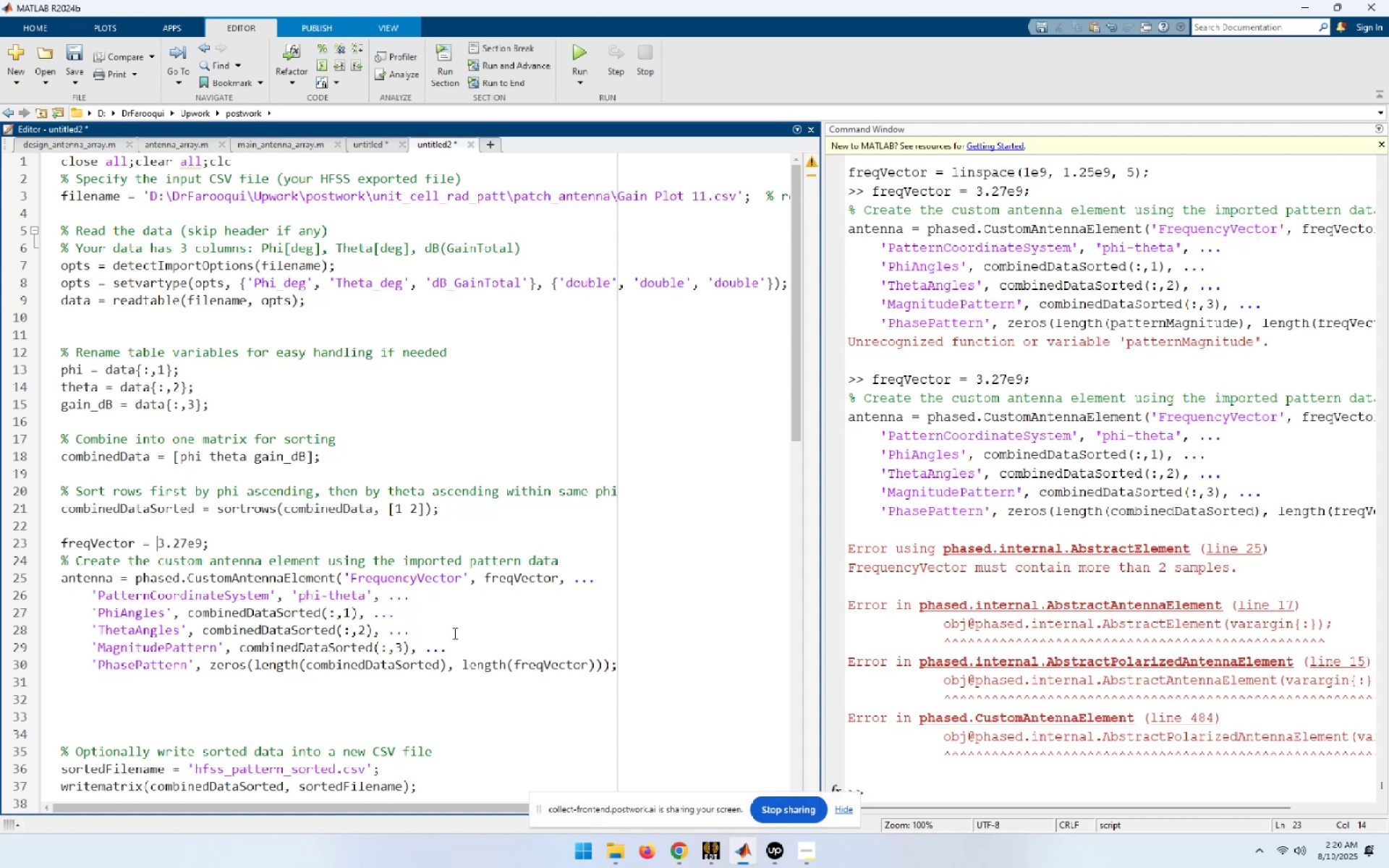 
key(BracketLeft)
 